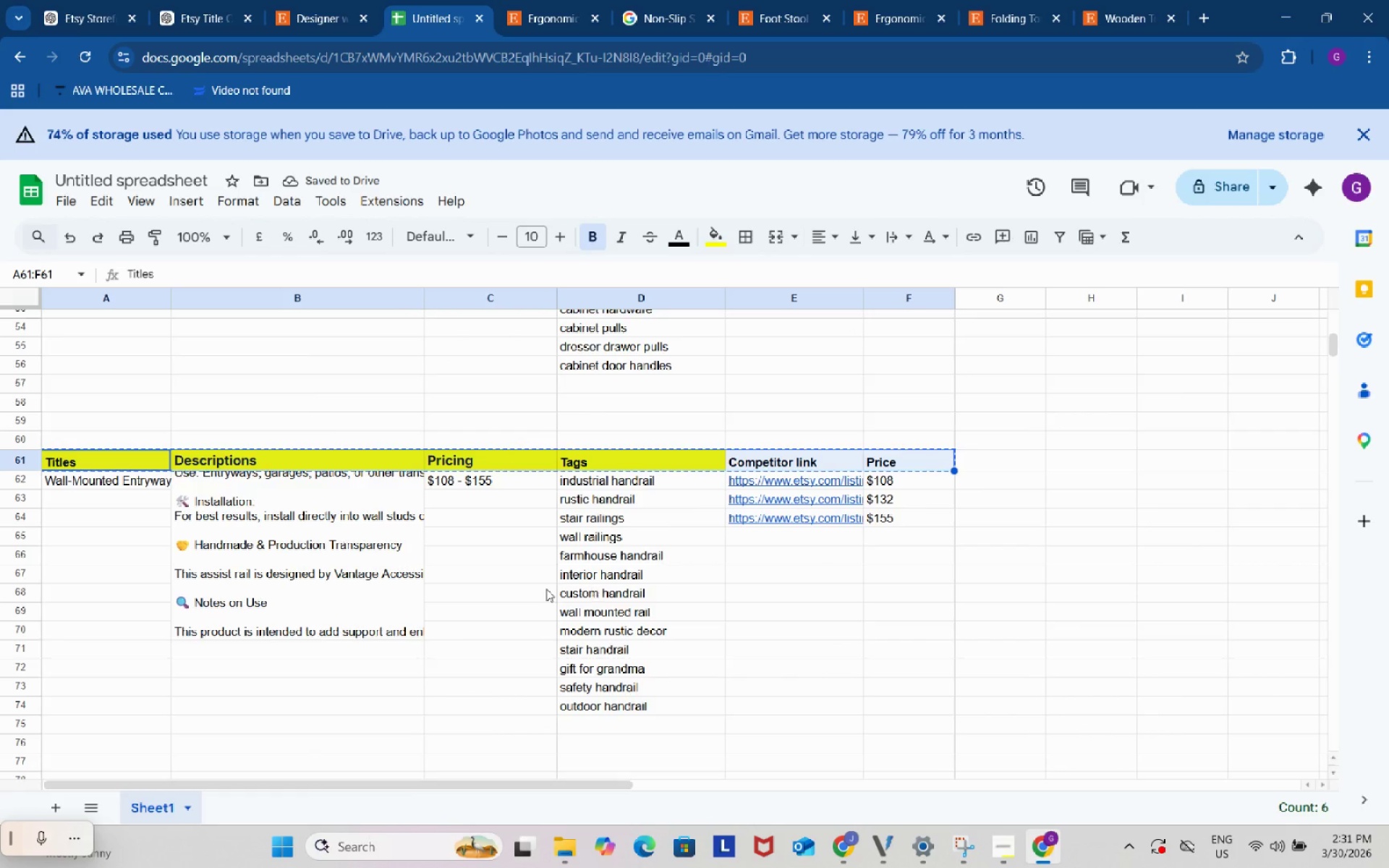 
key(Control+C)
 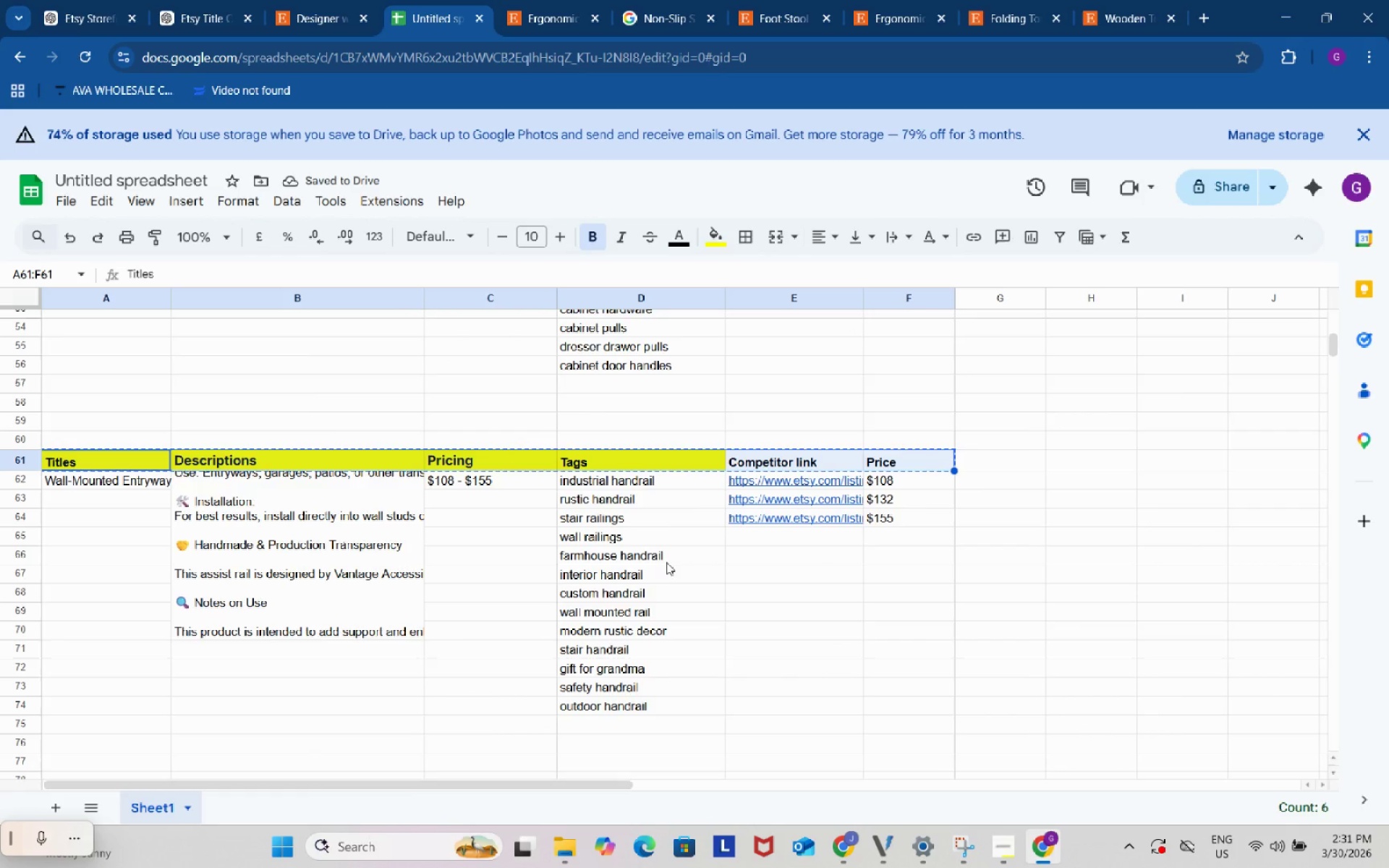 
scroll: coordinate [545, 589], scroll_direction: down, amount: 4.0
 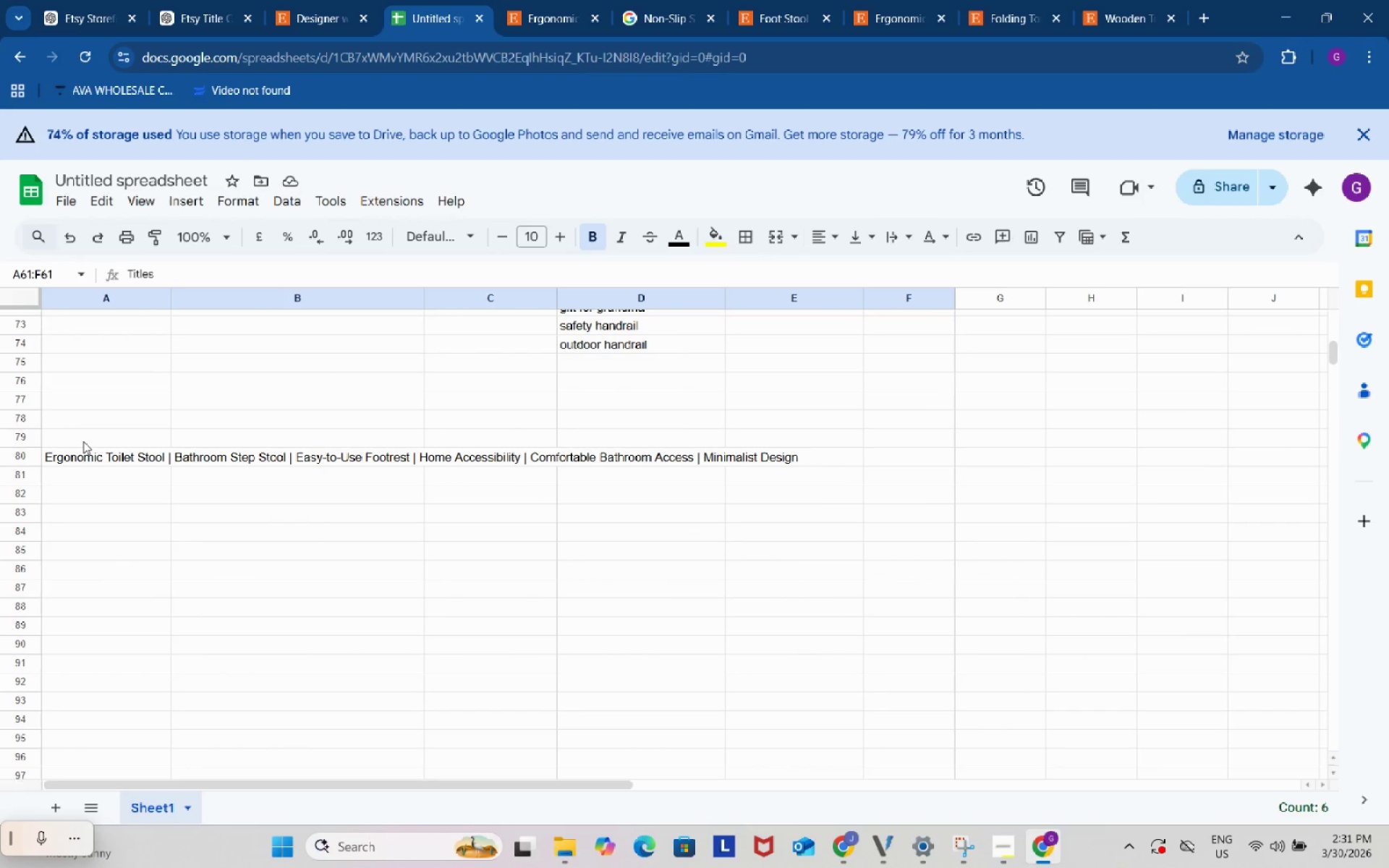 
left_click([85, 440])
 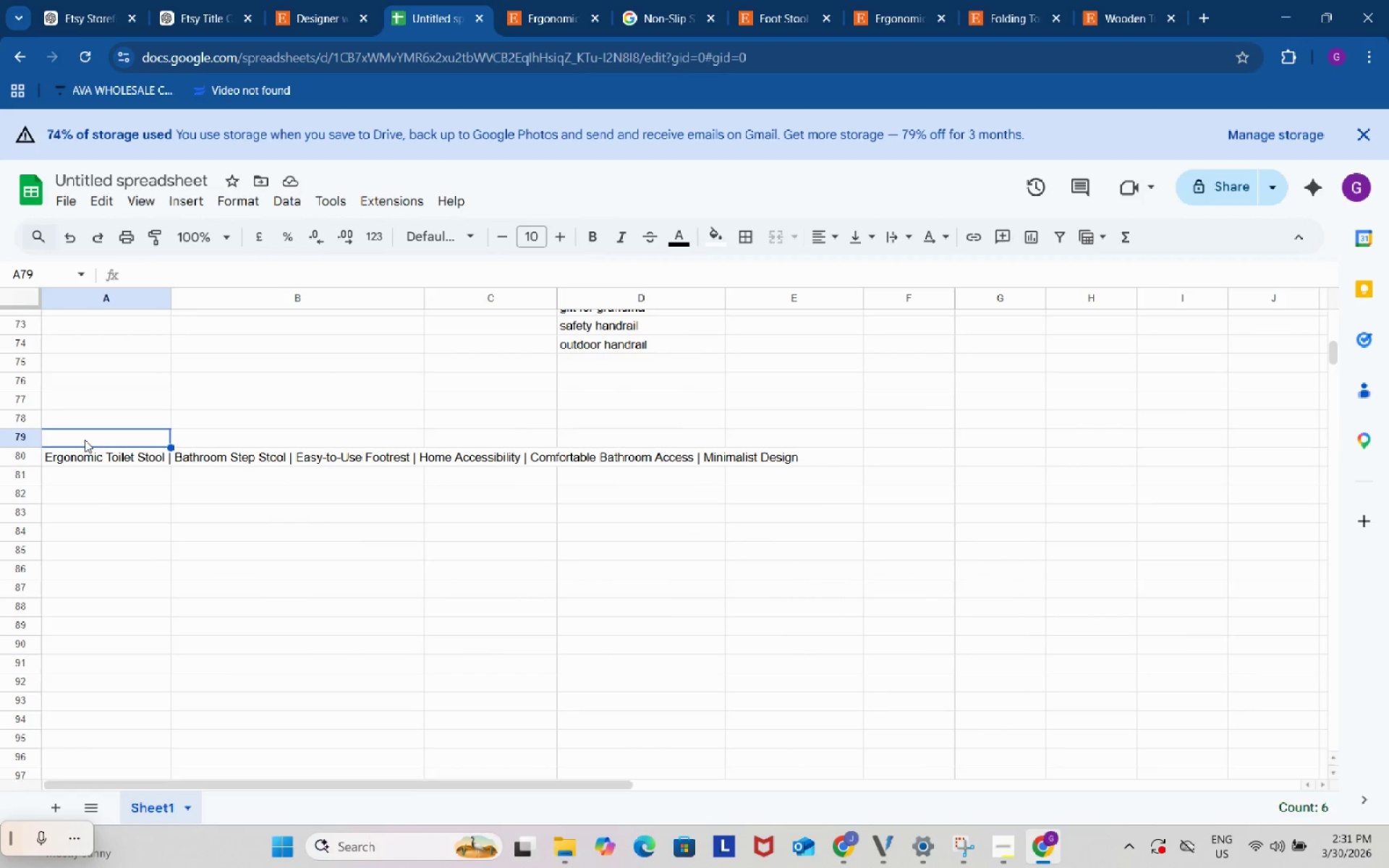 
key(Control+ControlLeft)
 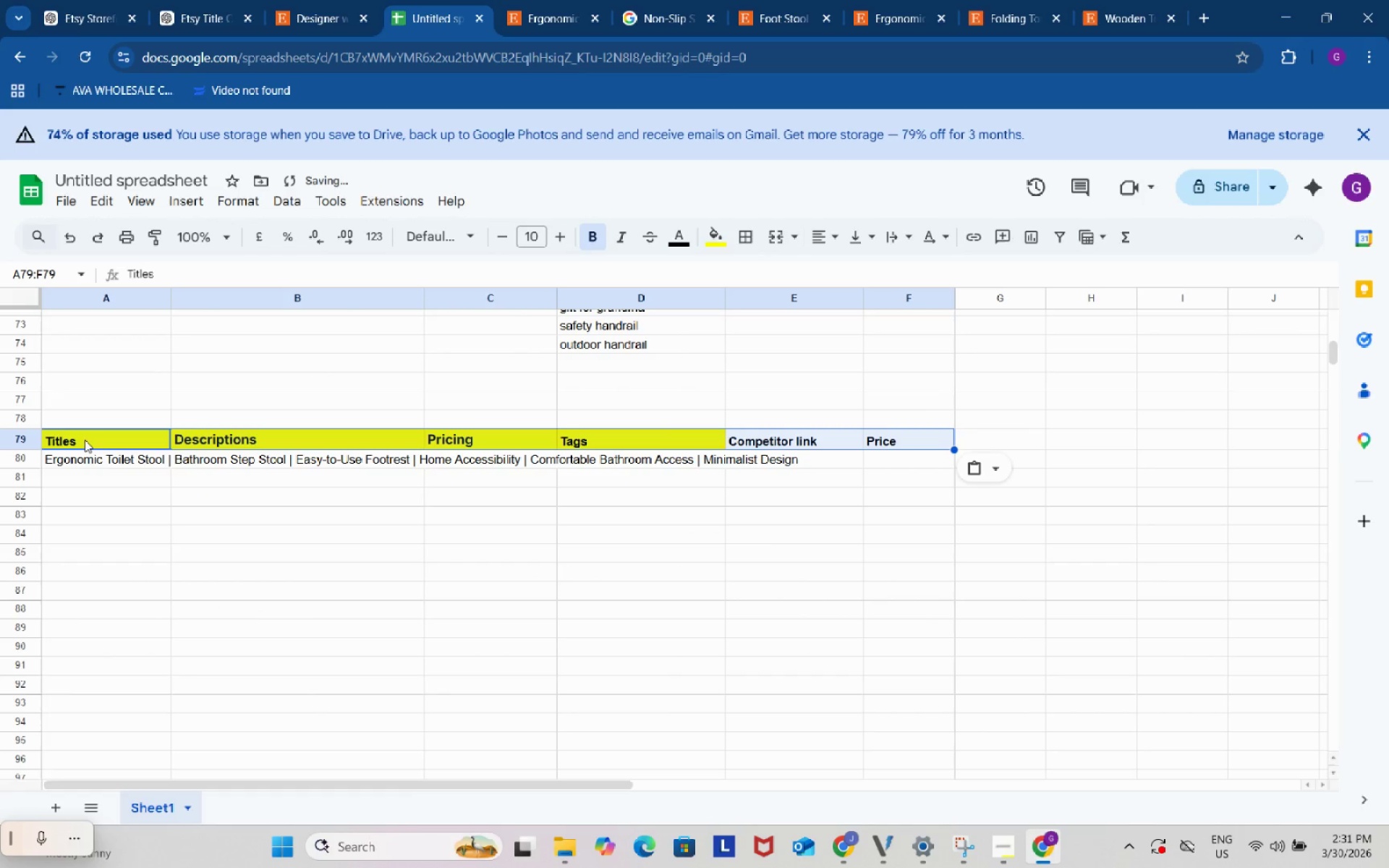 
key(Control+V)
 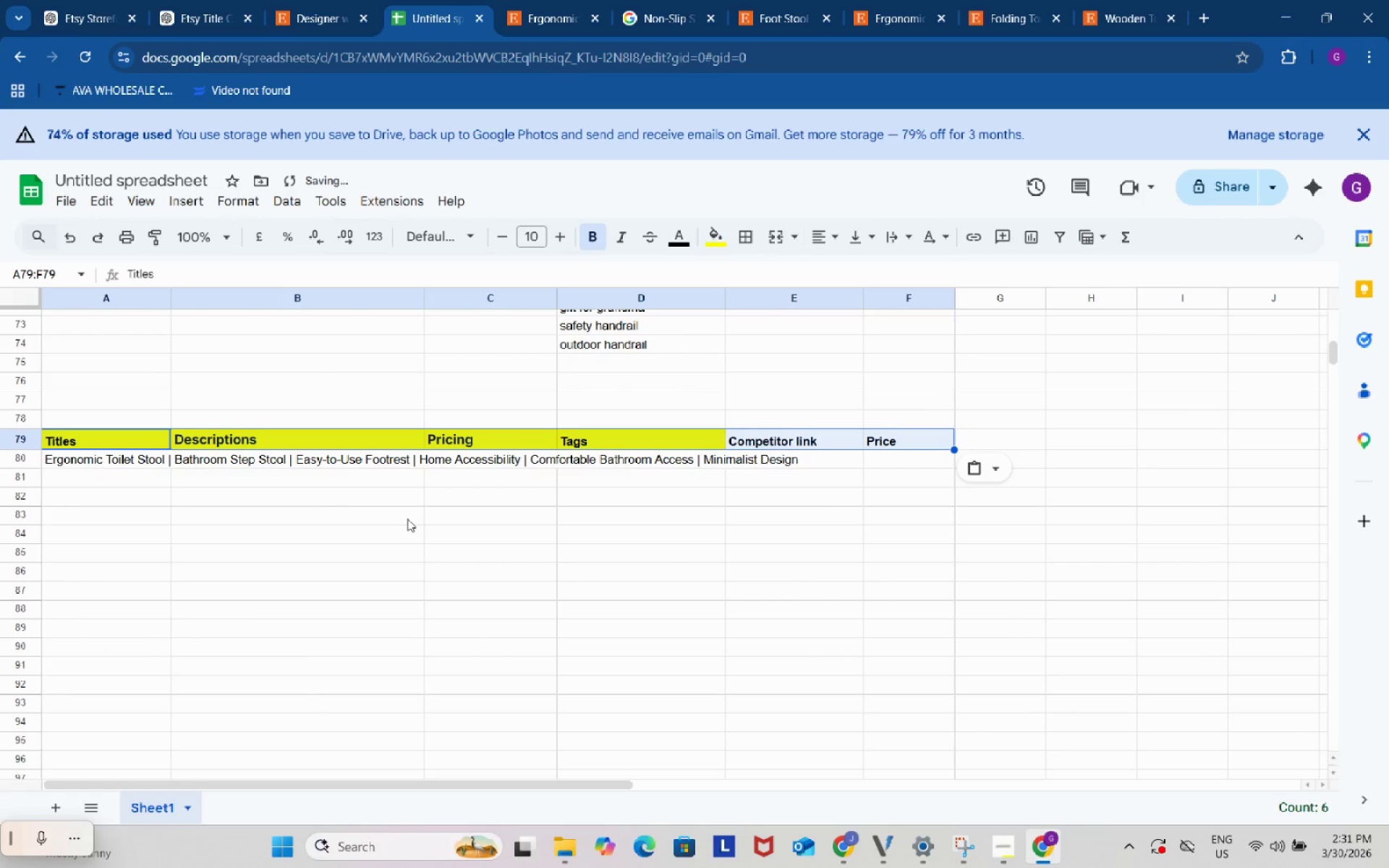 
left_click([424, 522])
 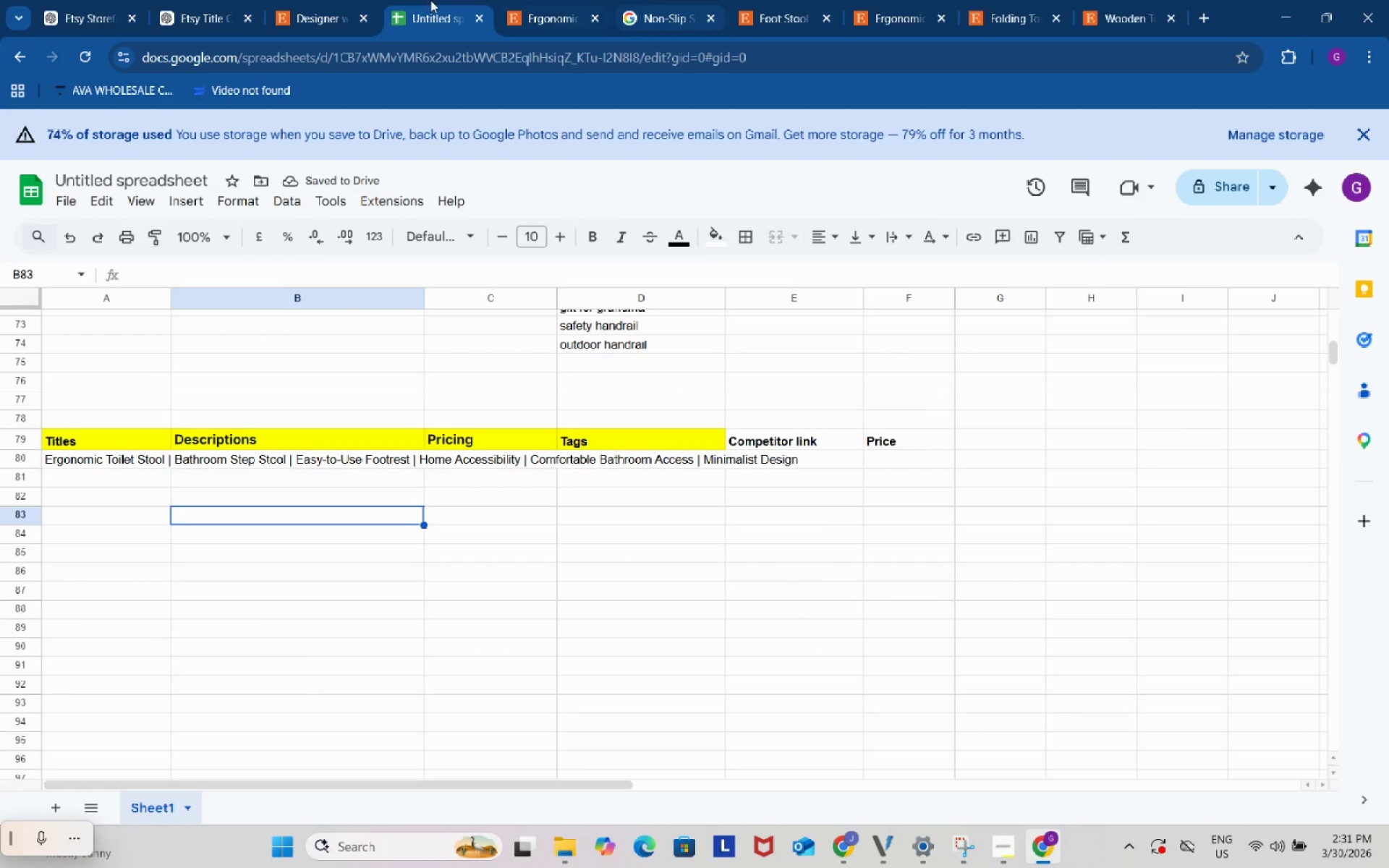 
left_click([218, 0])
 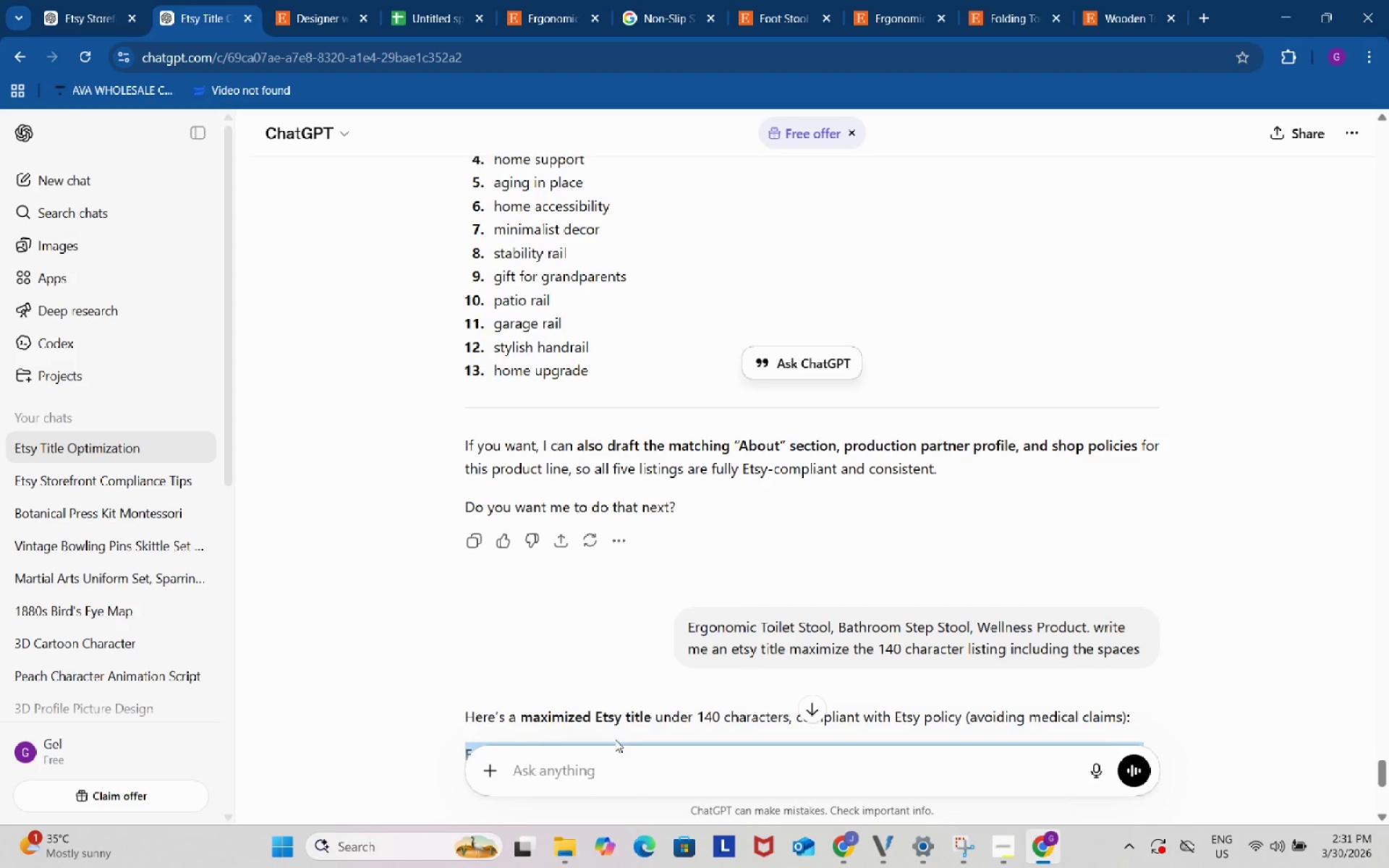 
left_click([639, 762])
 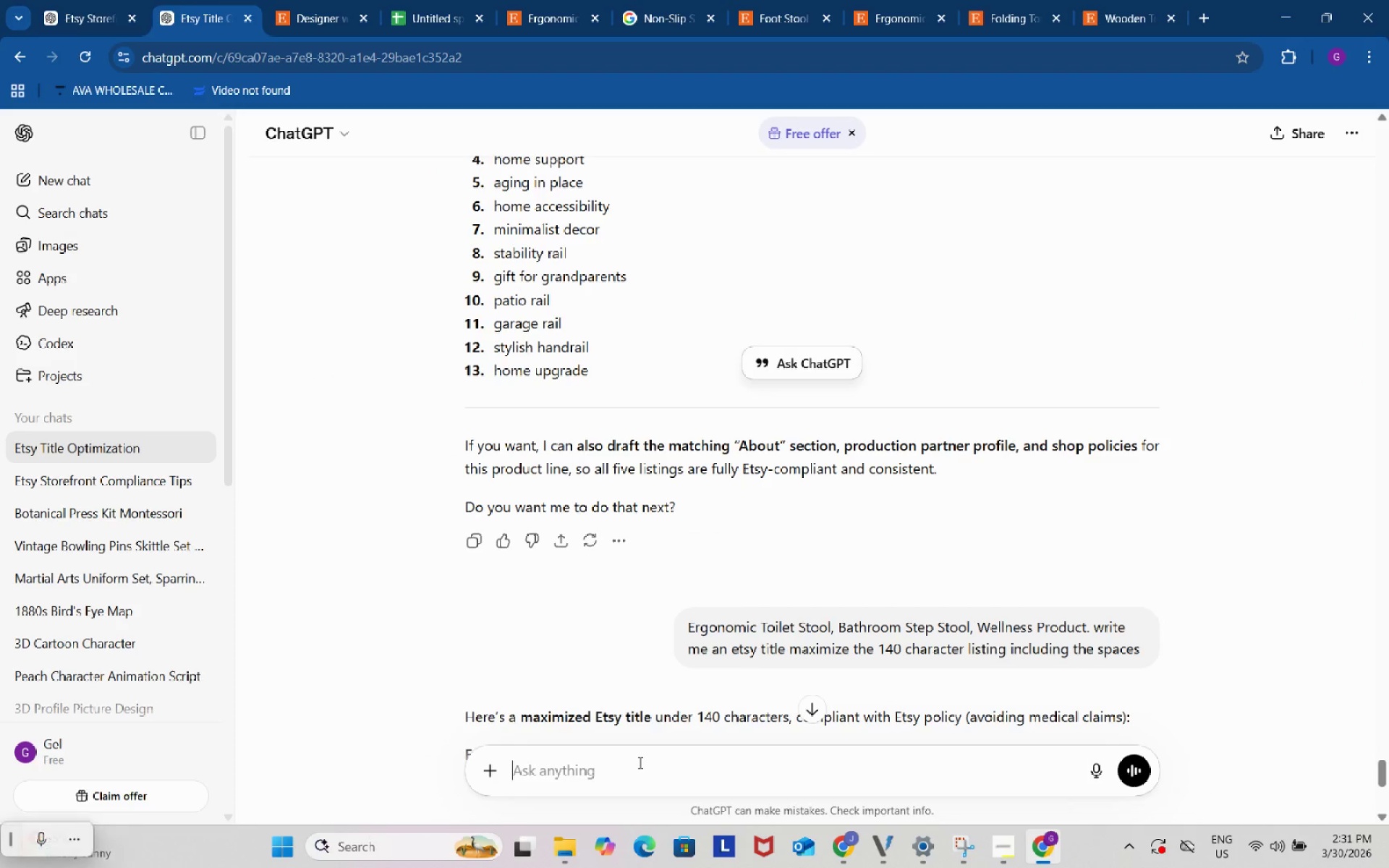 
key(Control+ControlLeft)
 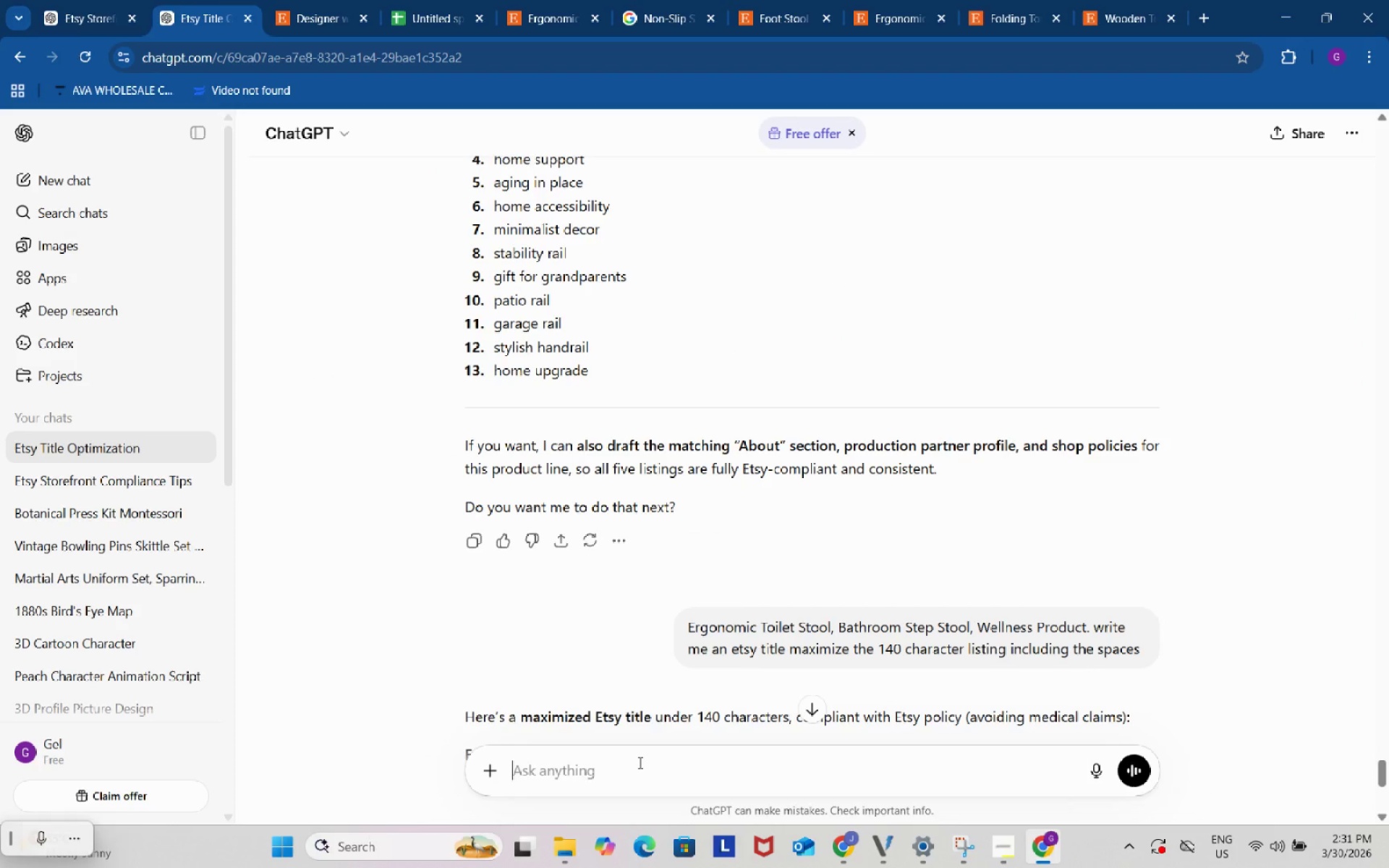 
key(Control+V)
 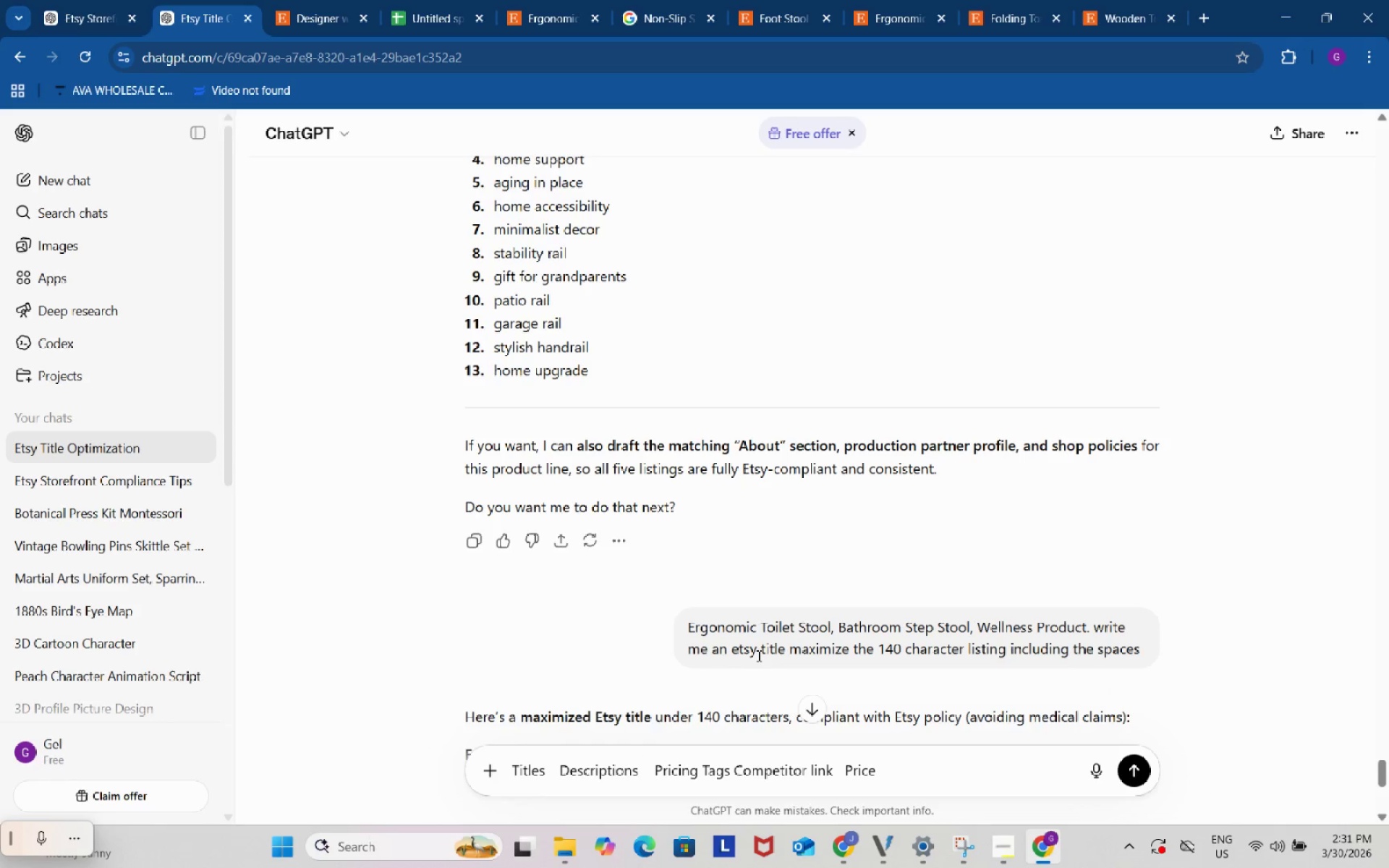 
key(Control+Z)
 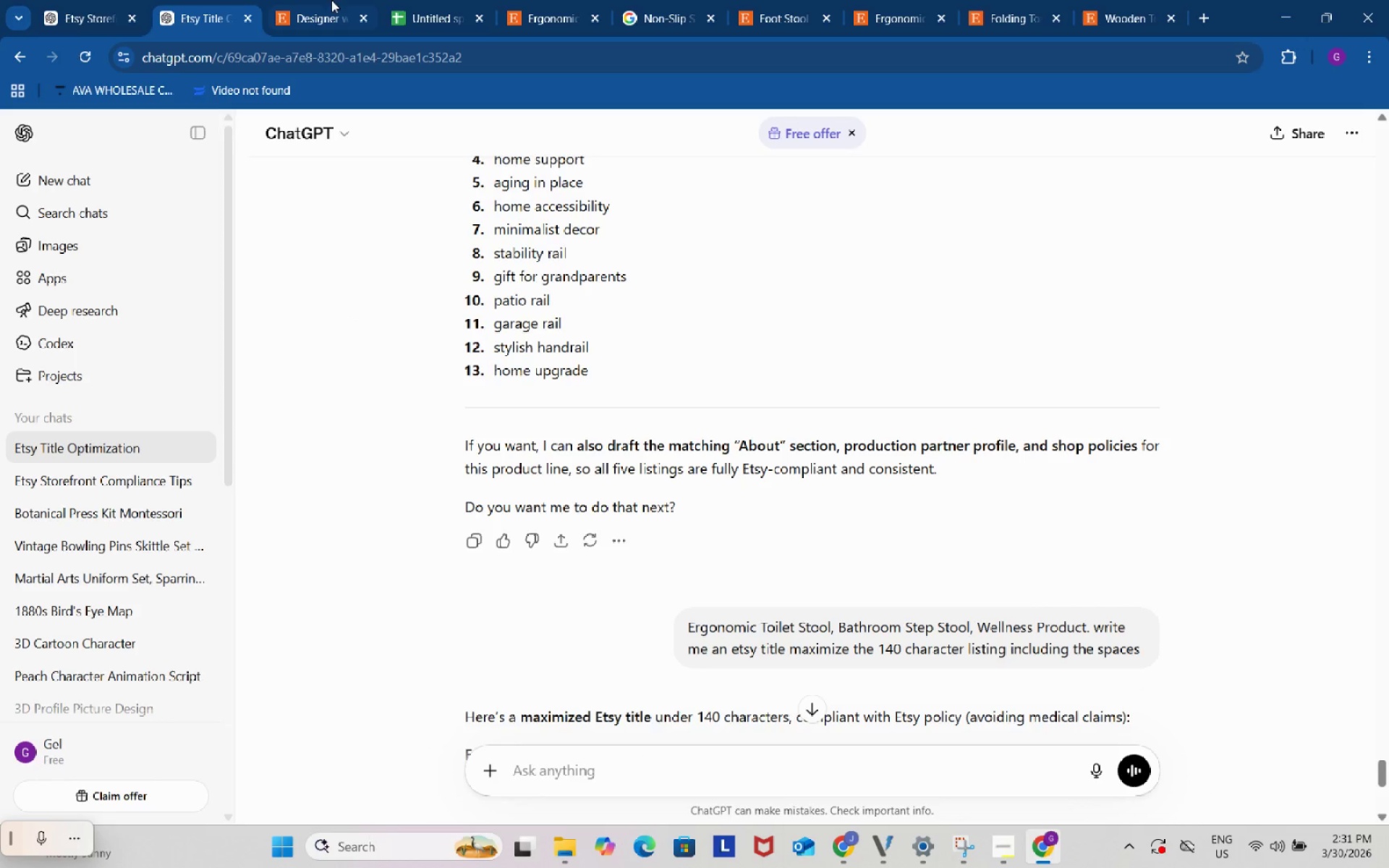 
left_click([405, 0])
 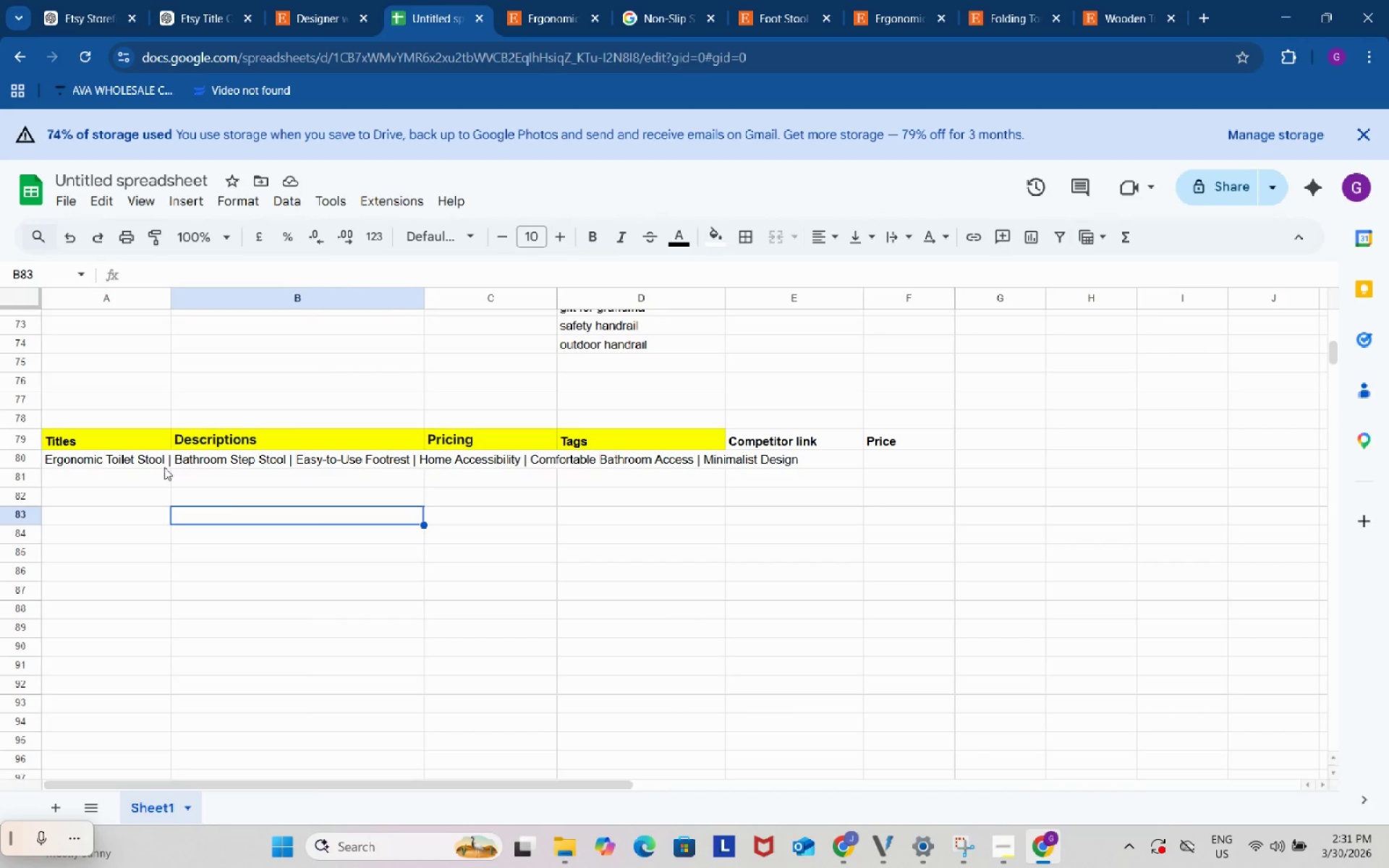 
left_click([143, 459])
 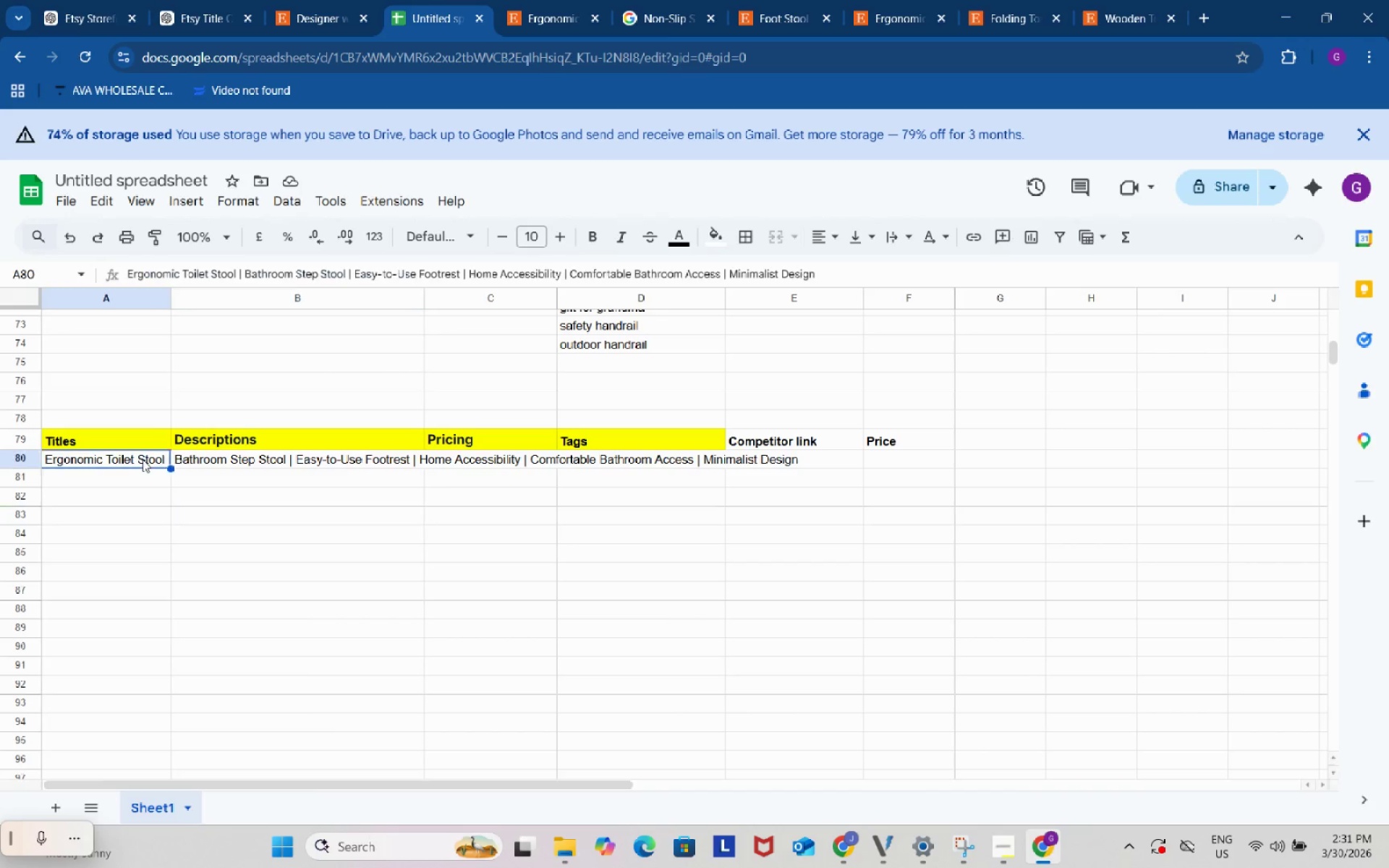 
key(Control+C)
 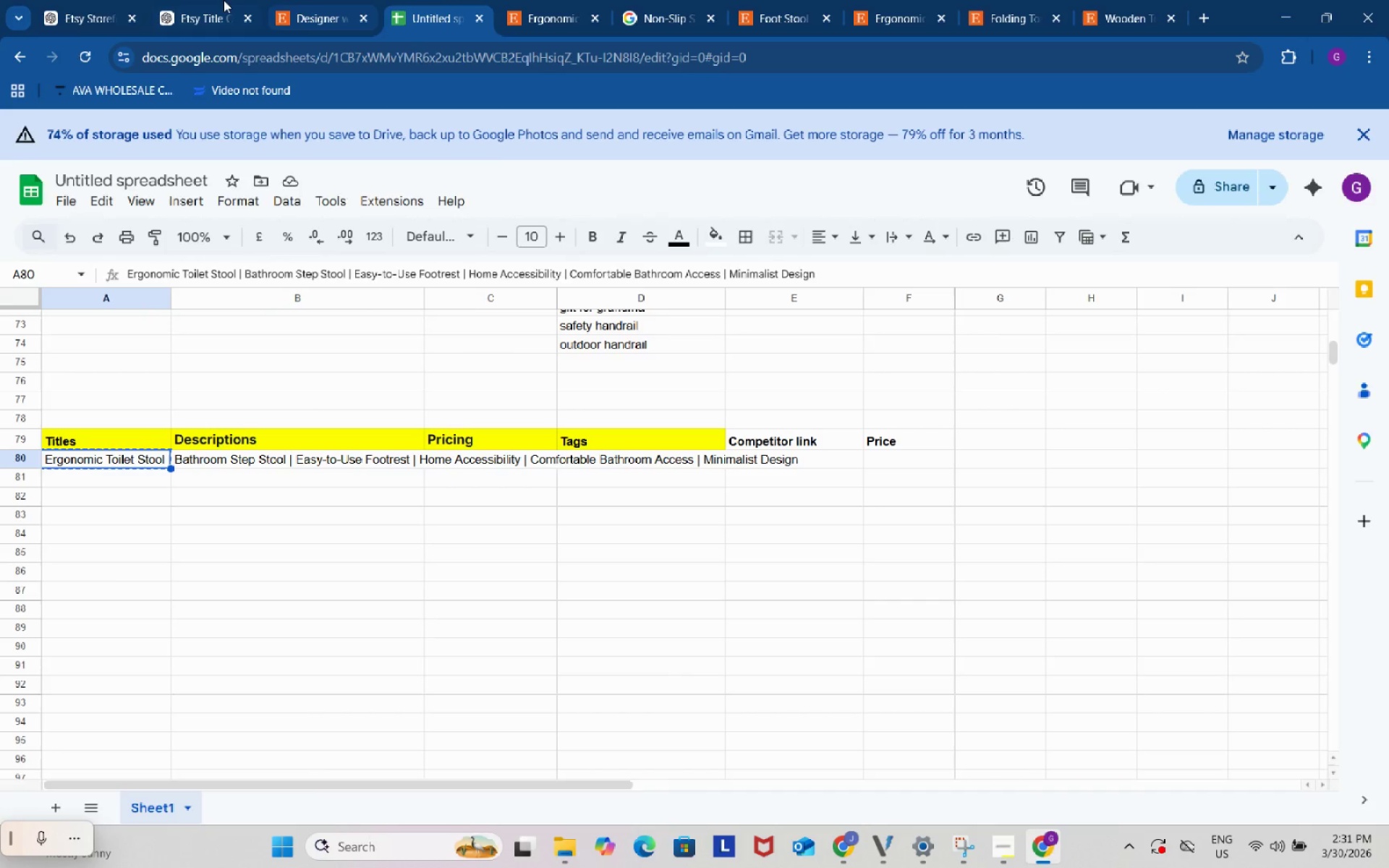 
left_click([222, 0])
 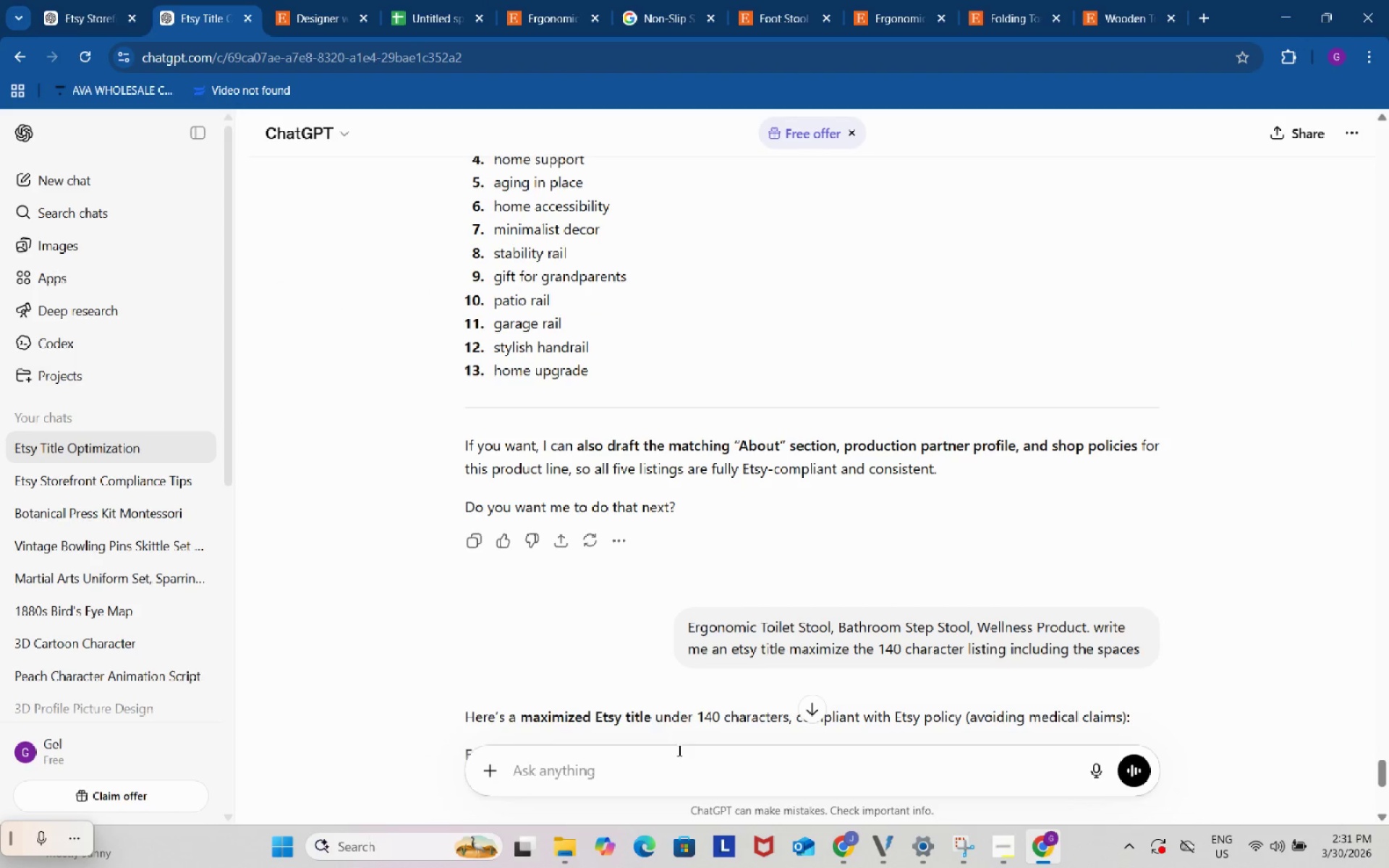 
left_click([685, 757])
 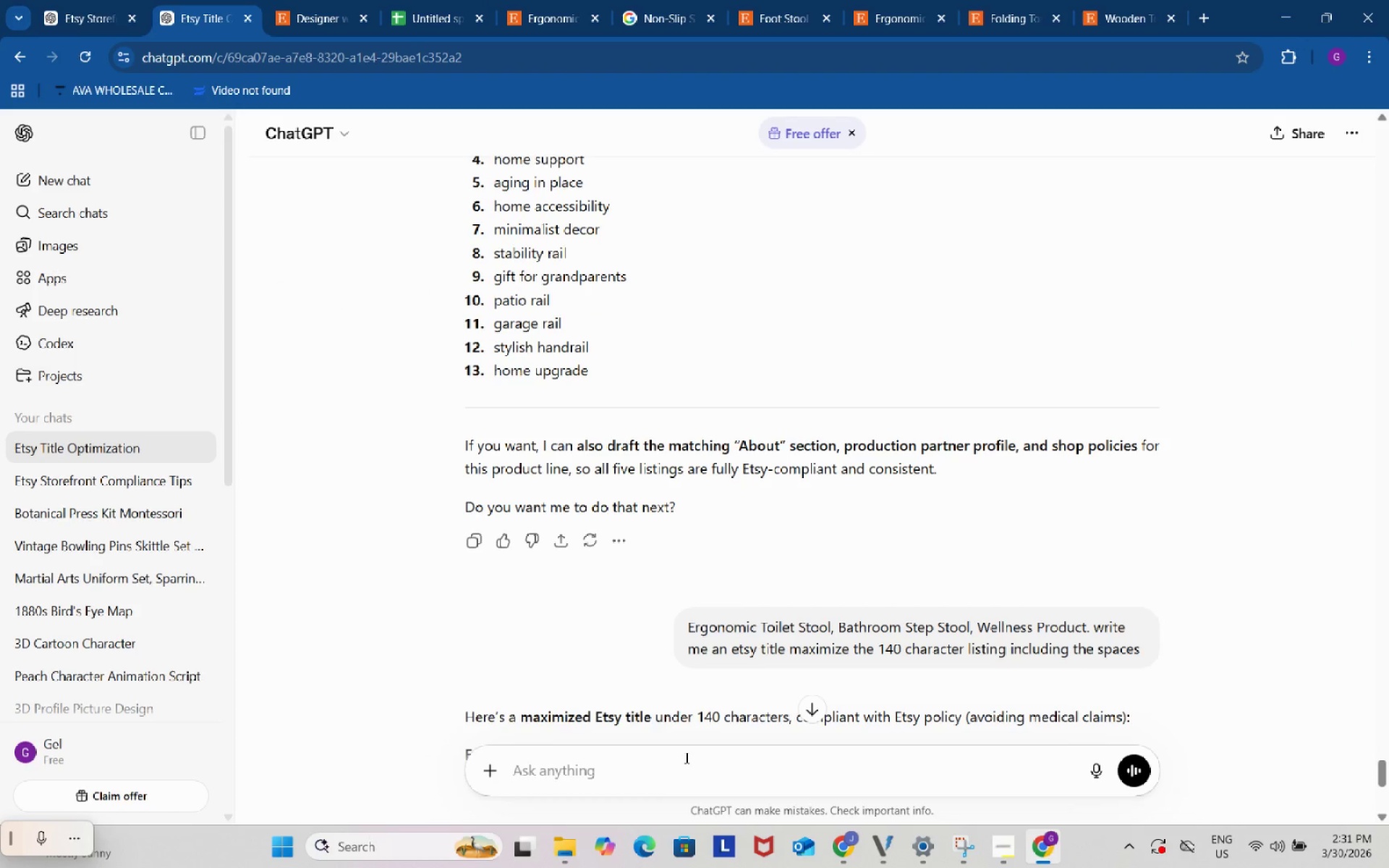 
key(Control+V)
 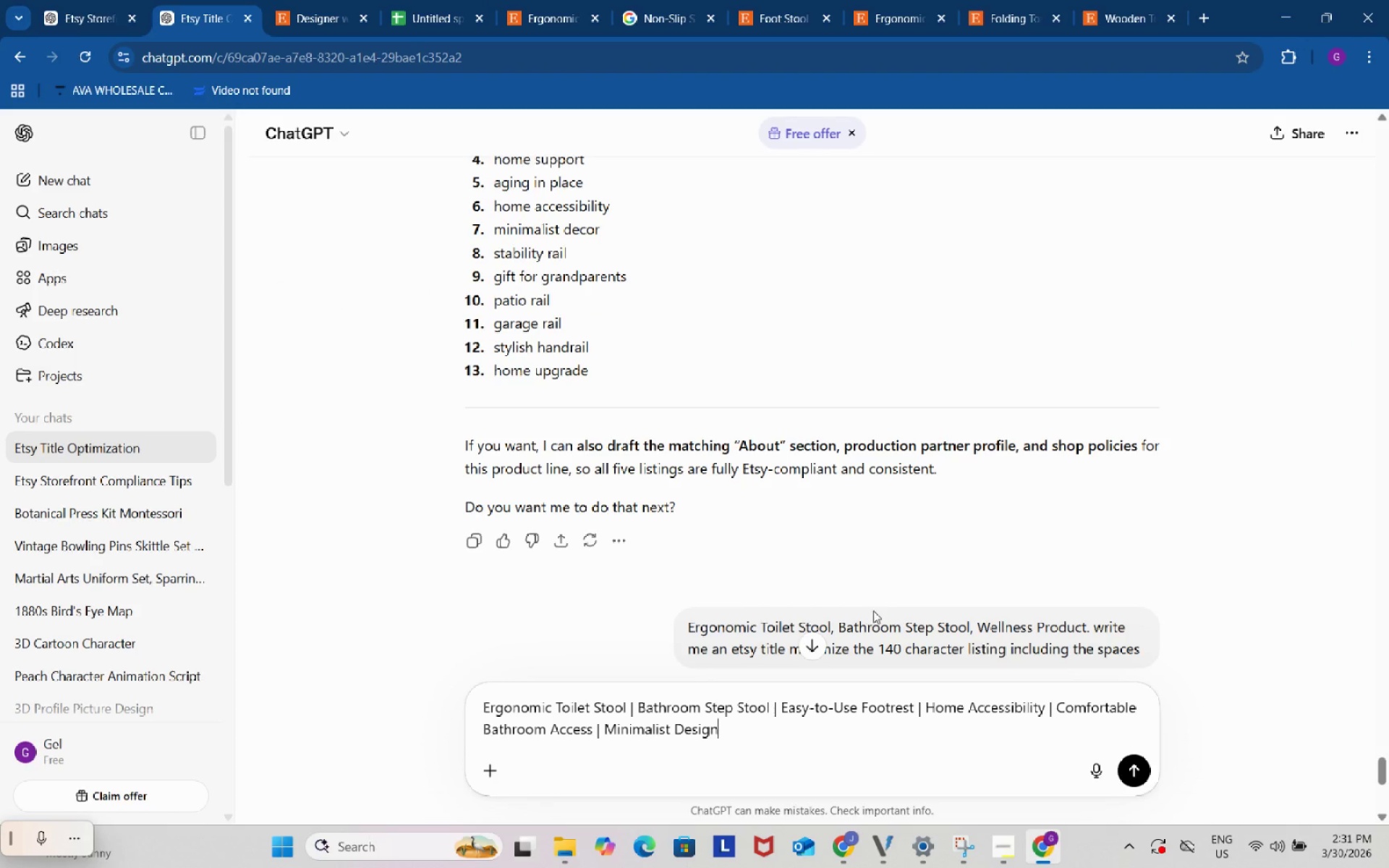 
scroll: coordinate [951, 495], scroll_direction: up, amount: 24.0
 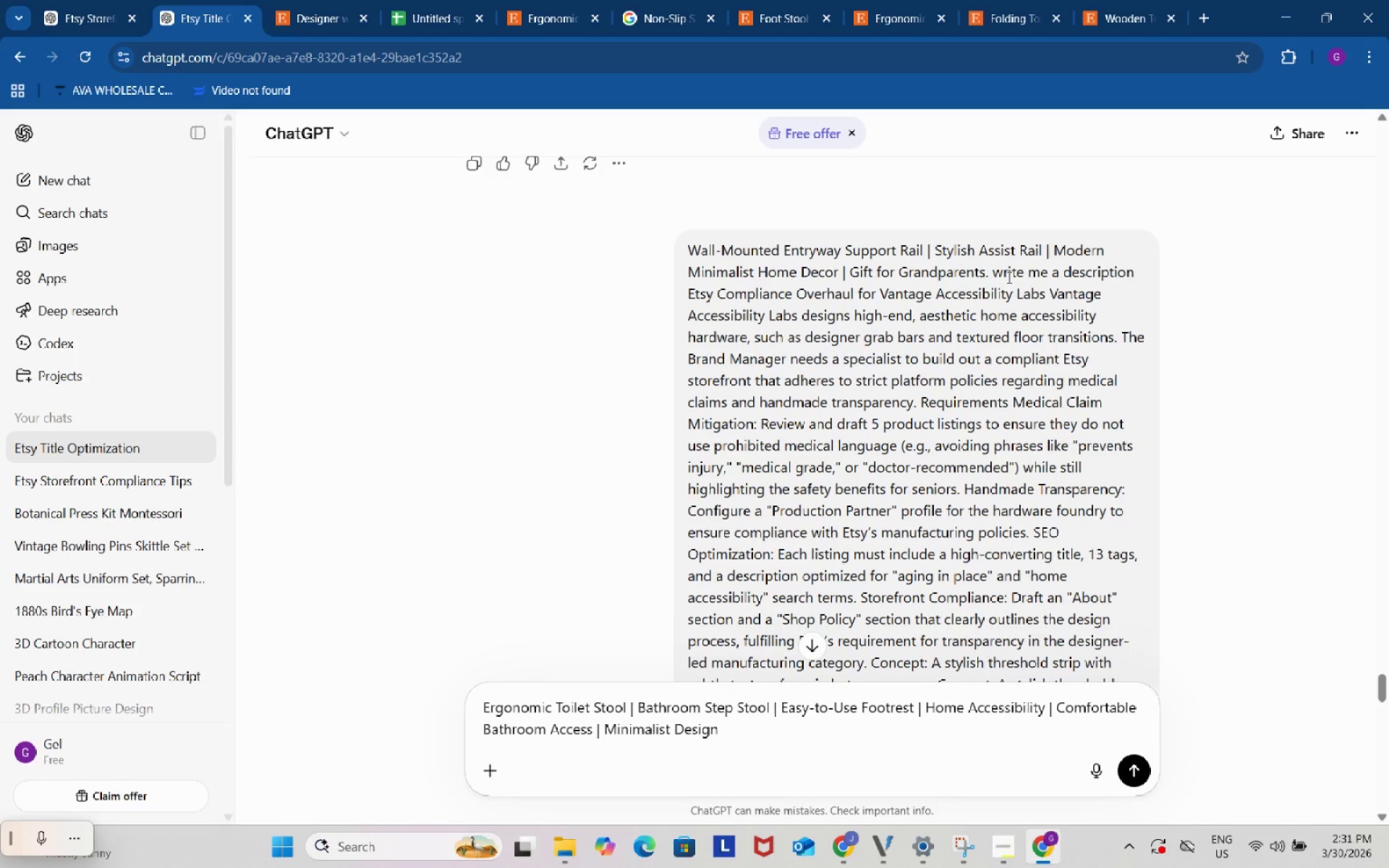 
left_click_drag(start_coordinate=[995, 271], to_coordinate=[932, 320])
 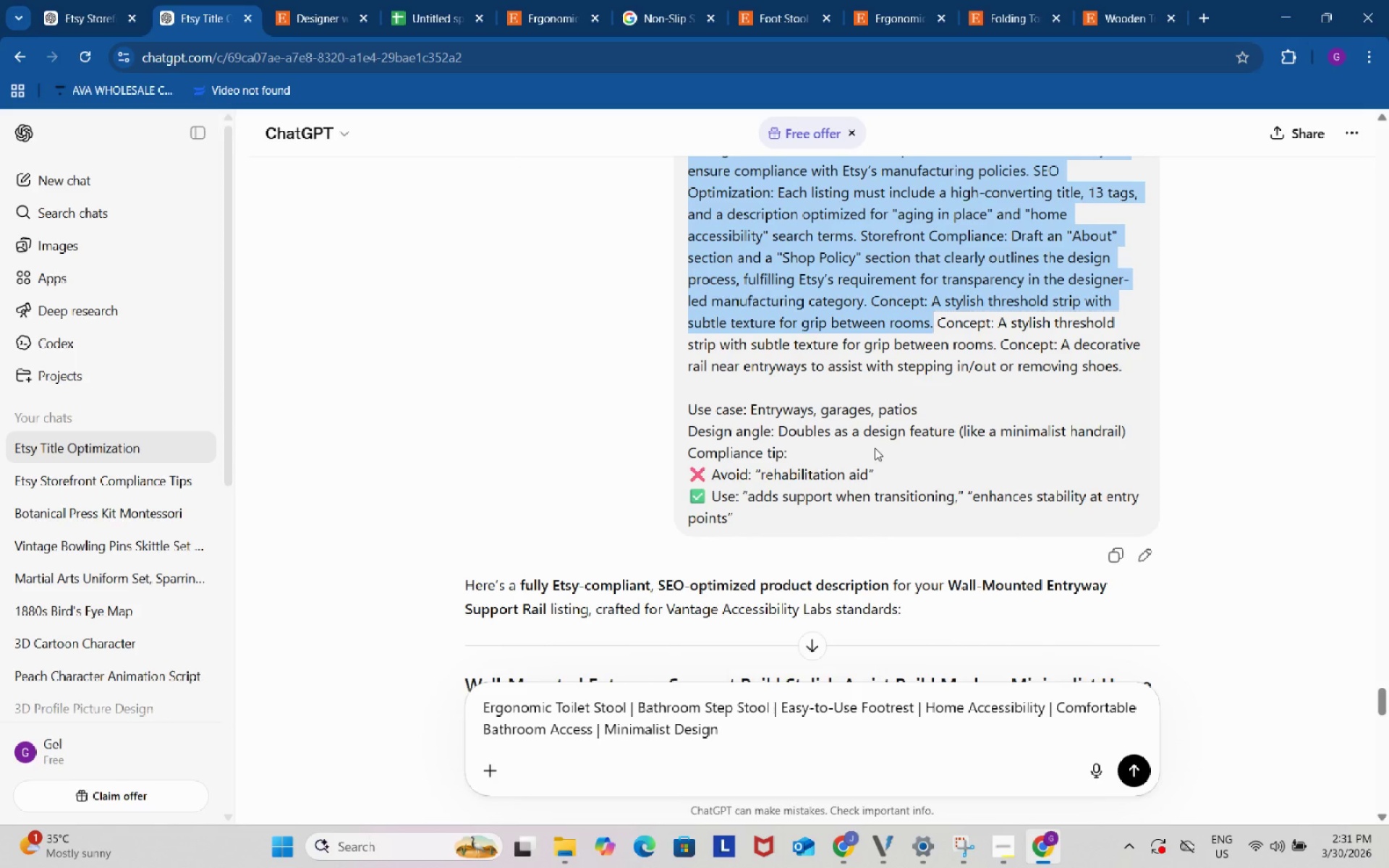 
scroll: coordinate [900, 489], scroll_direction: down, amount: 4.0
 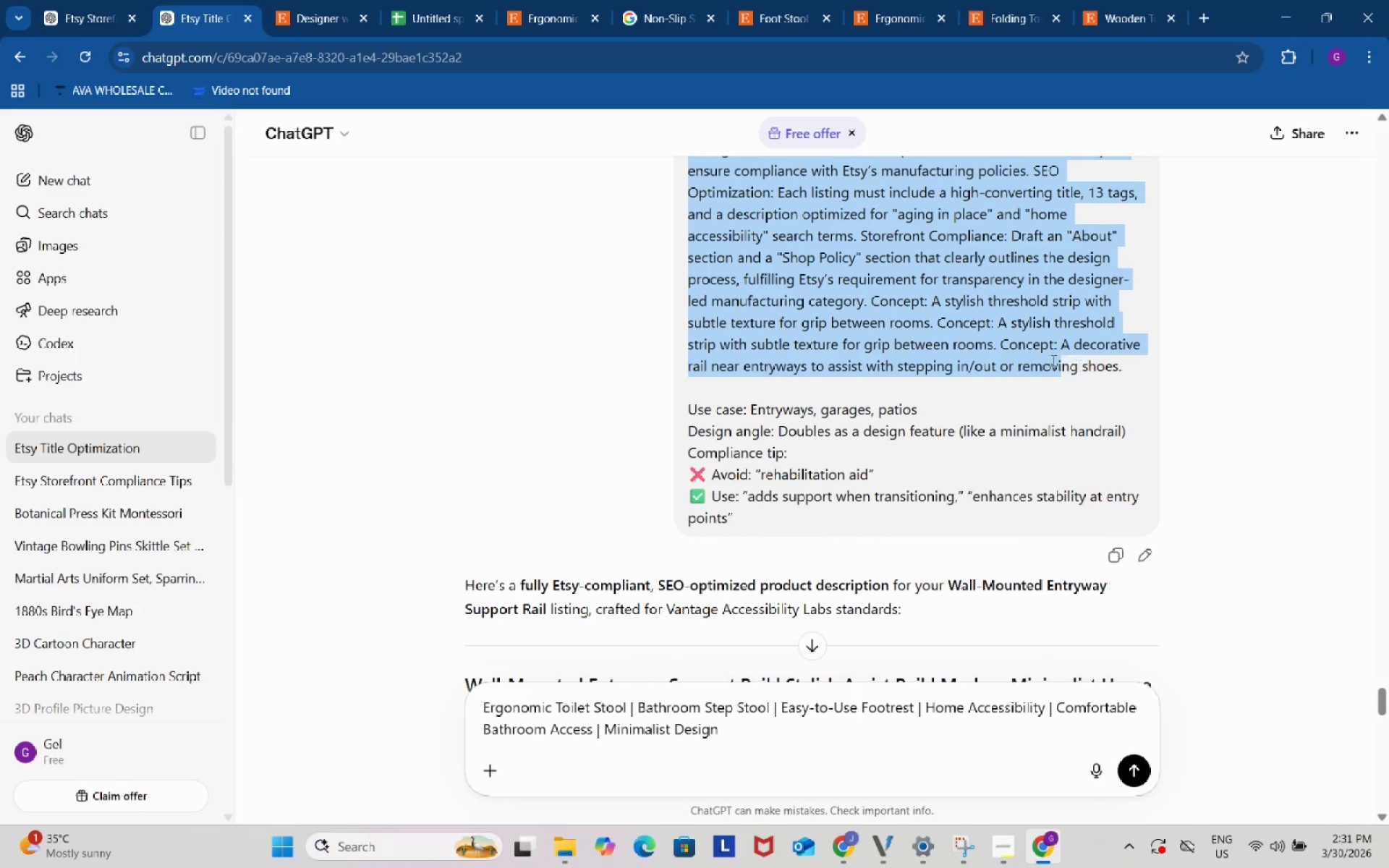 
key(Control+C)
 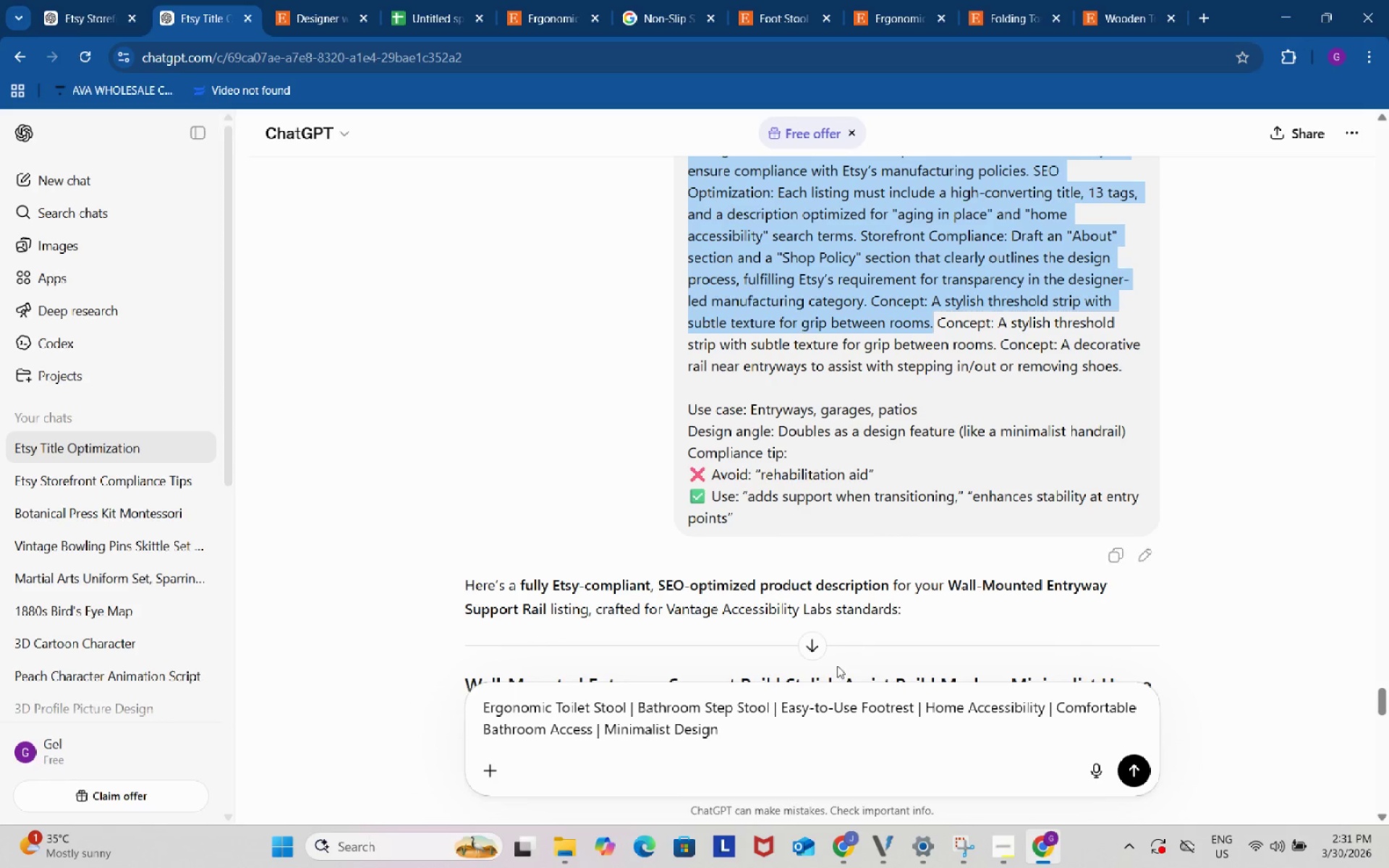 
left_click([763, 732])
 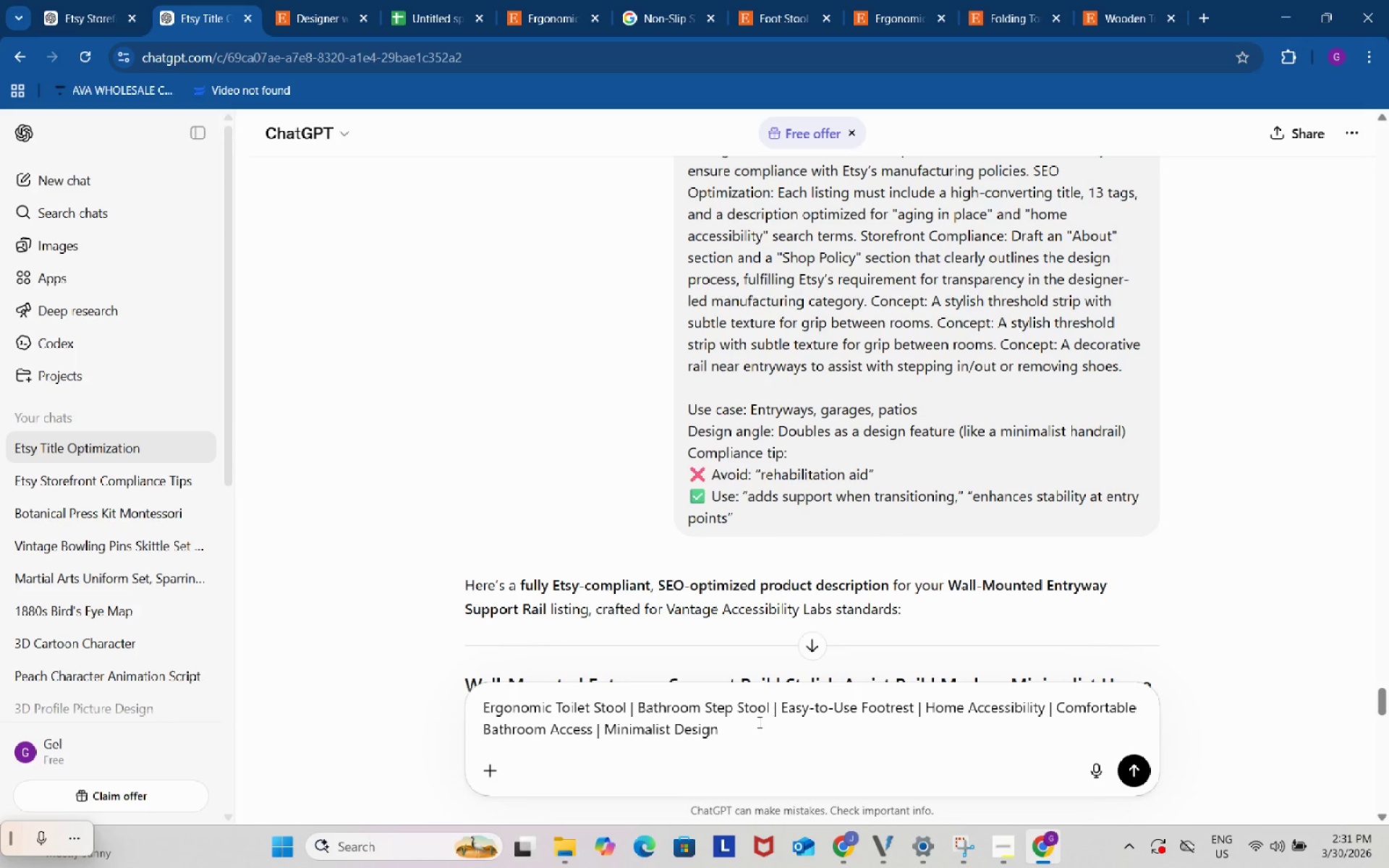 
key(Period)
 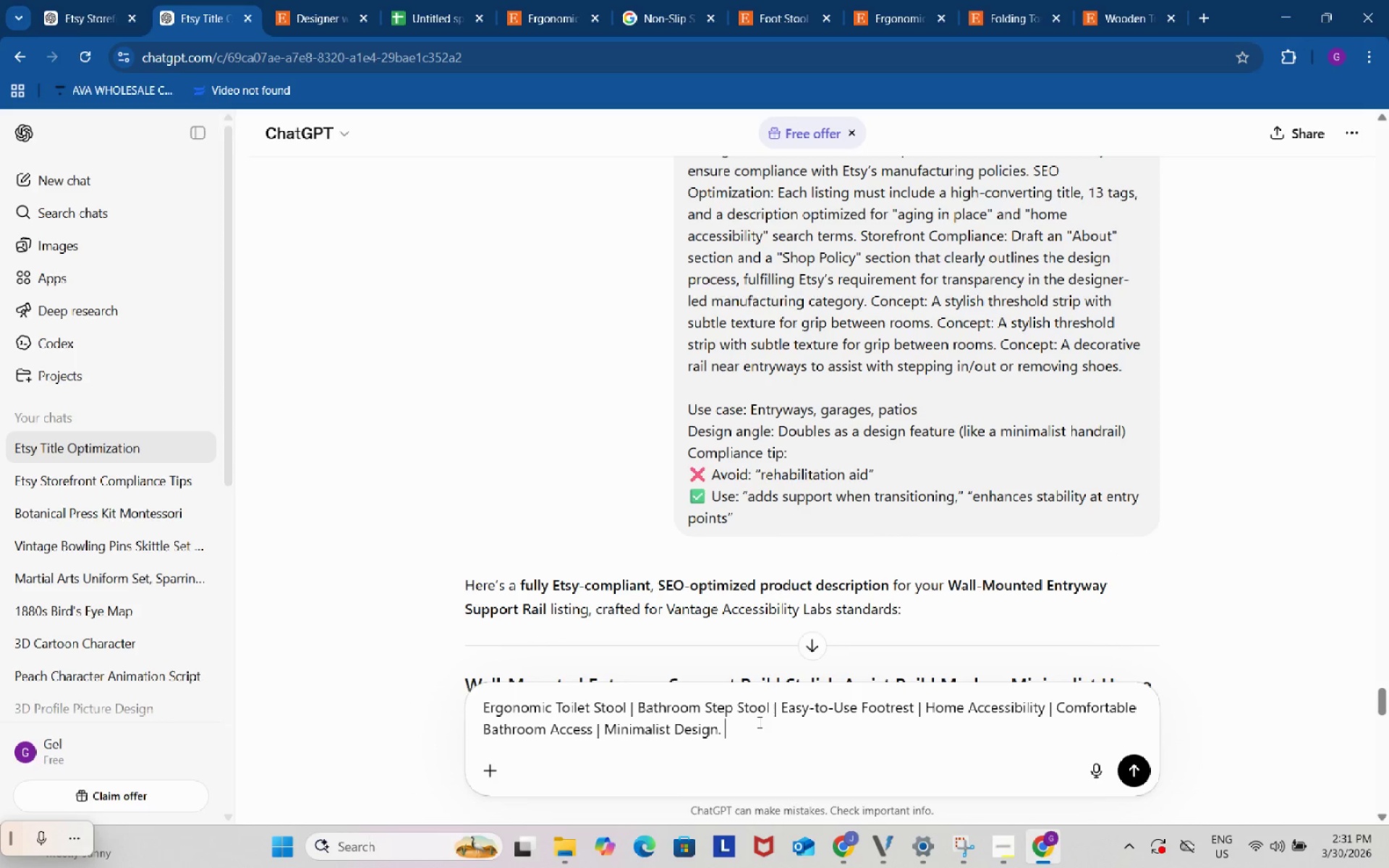 
key(Space)
 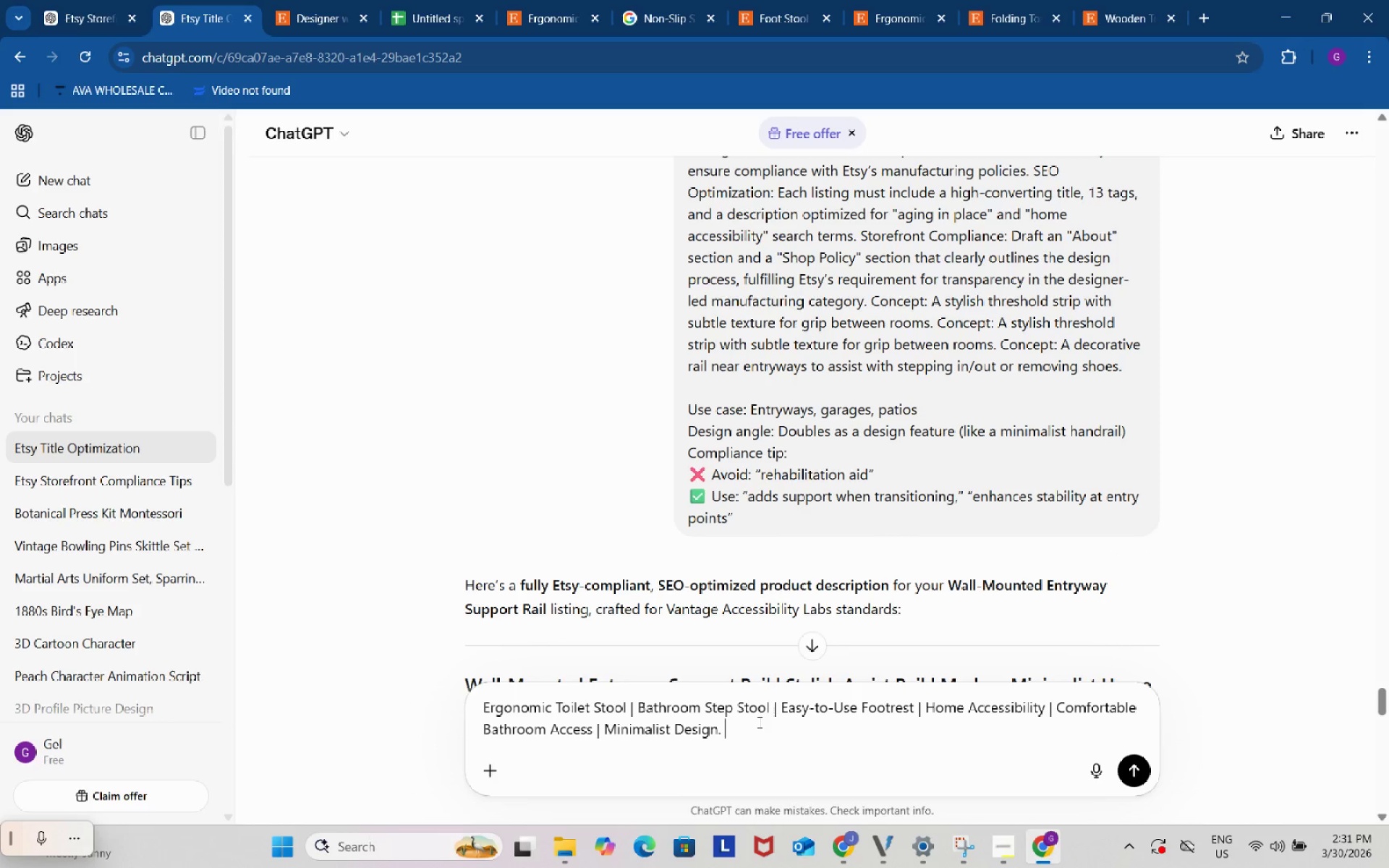 
key(Control+V)
 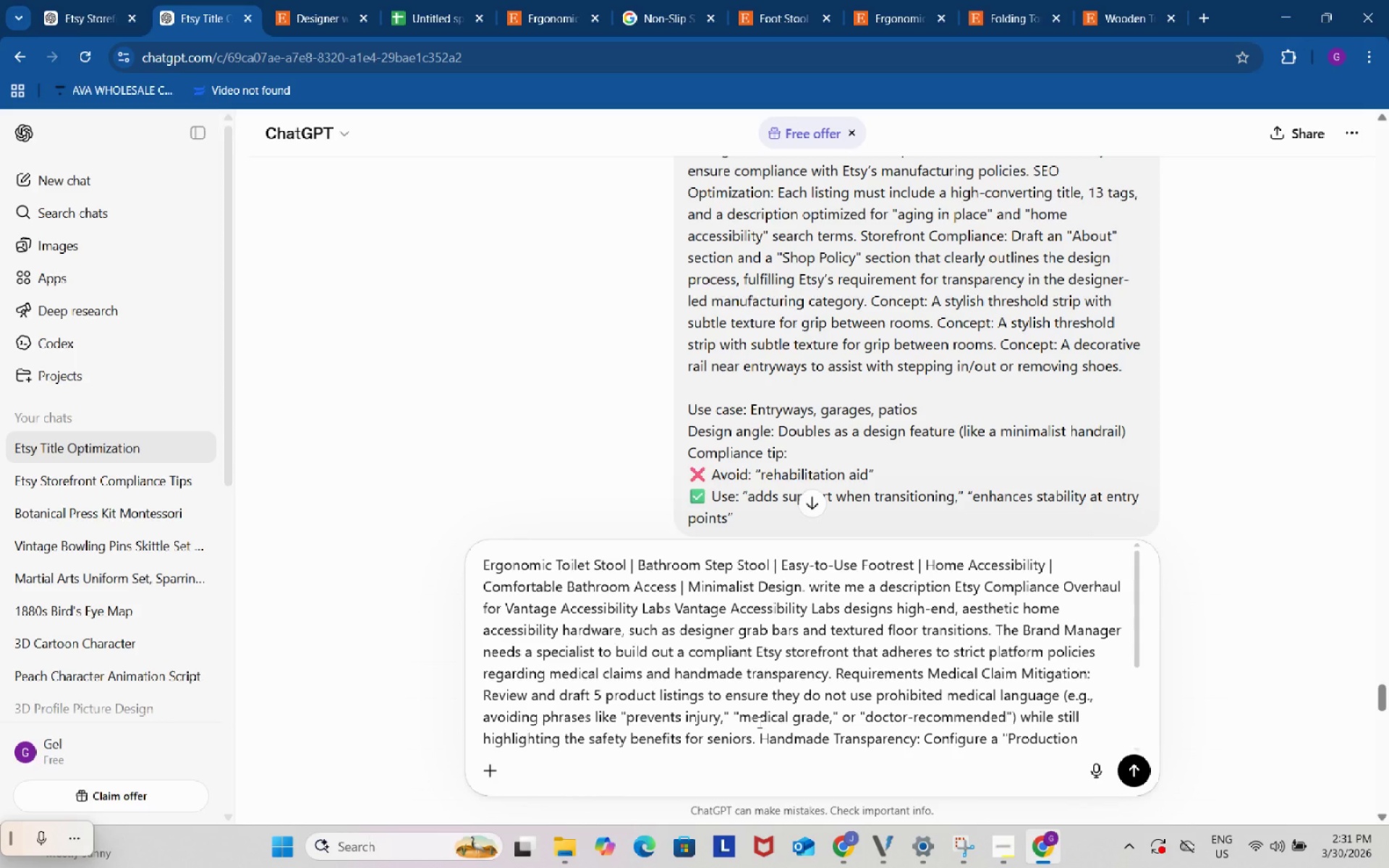 
scroll: coordinate [759, 718], scroll_direction: down, amount: 10.0
 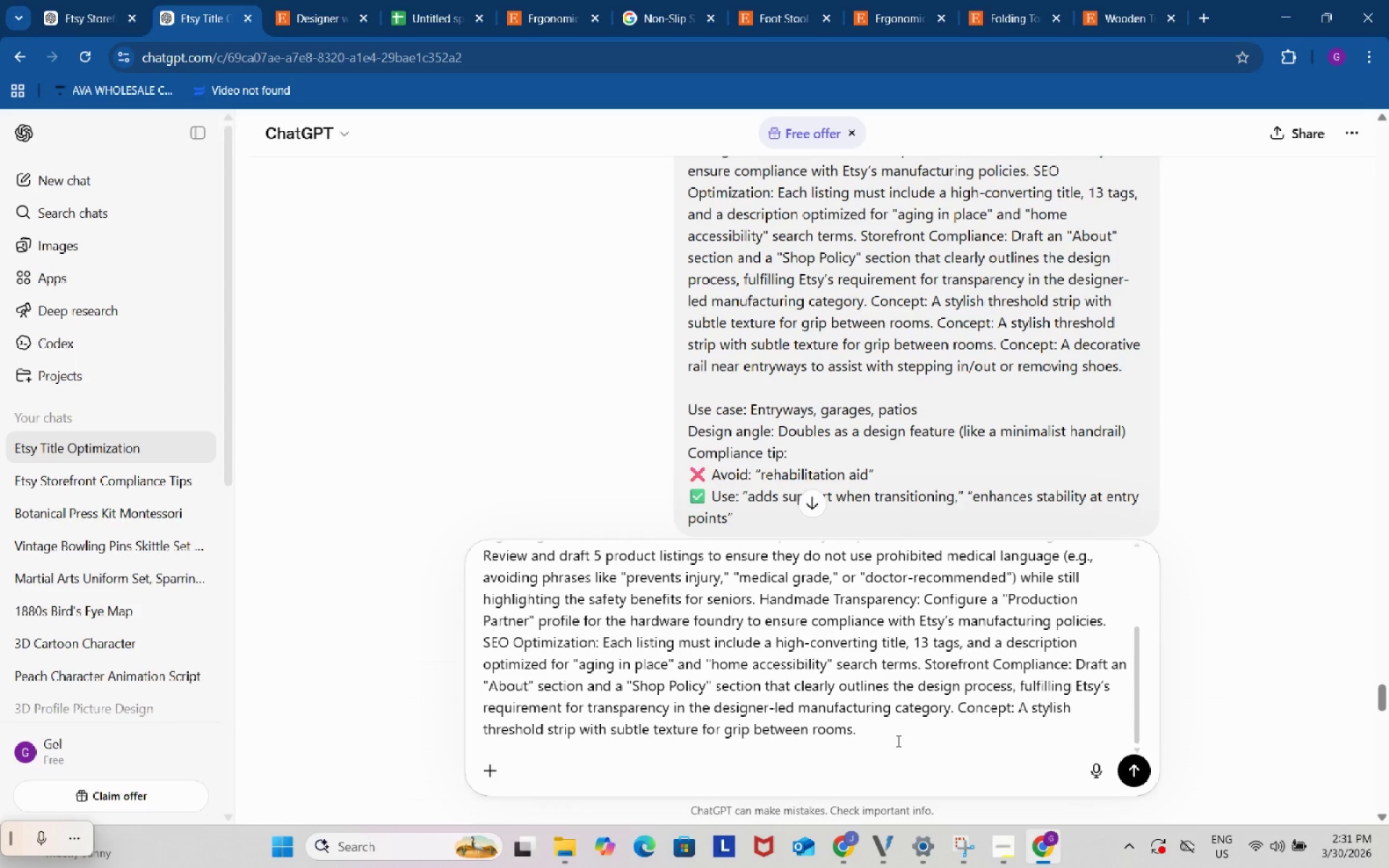 
type( make sure )
 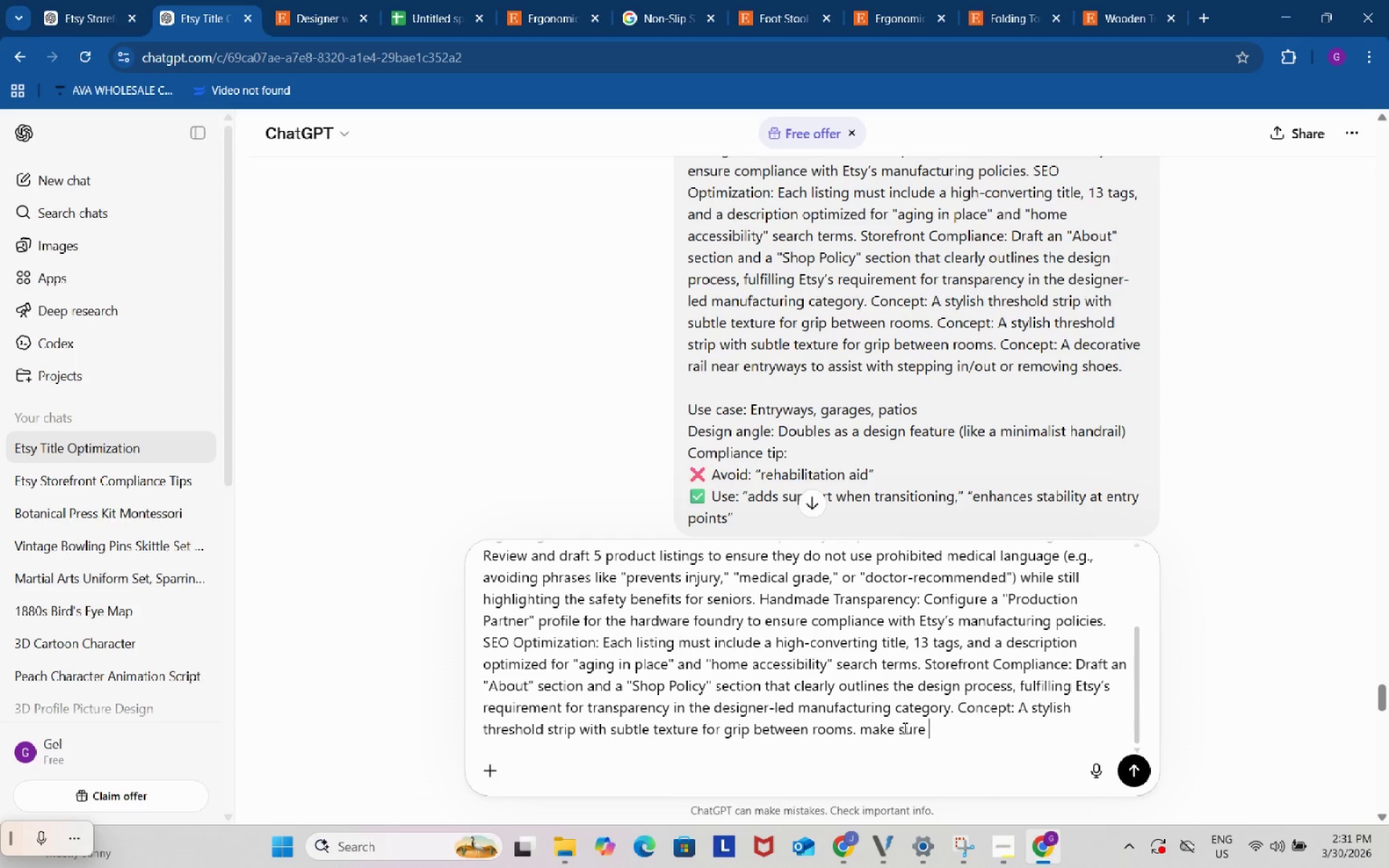 
type(it is based on teh product)
 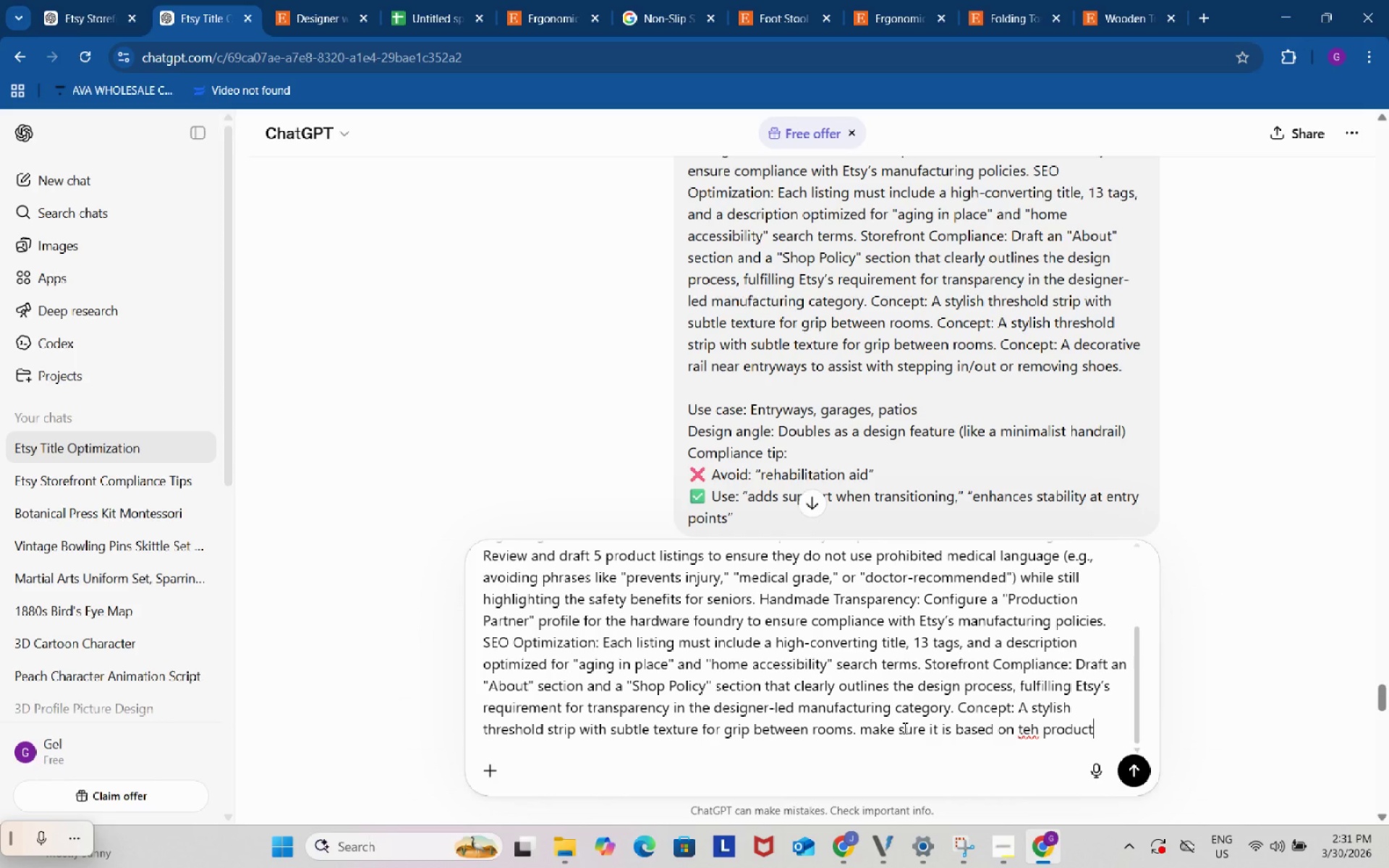 
key(Enter)
 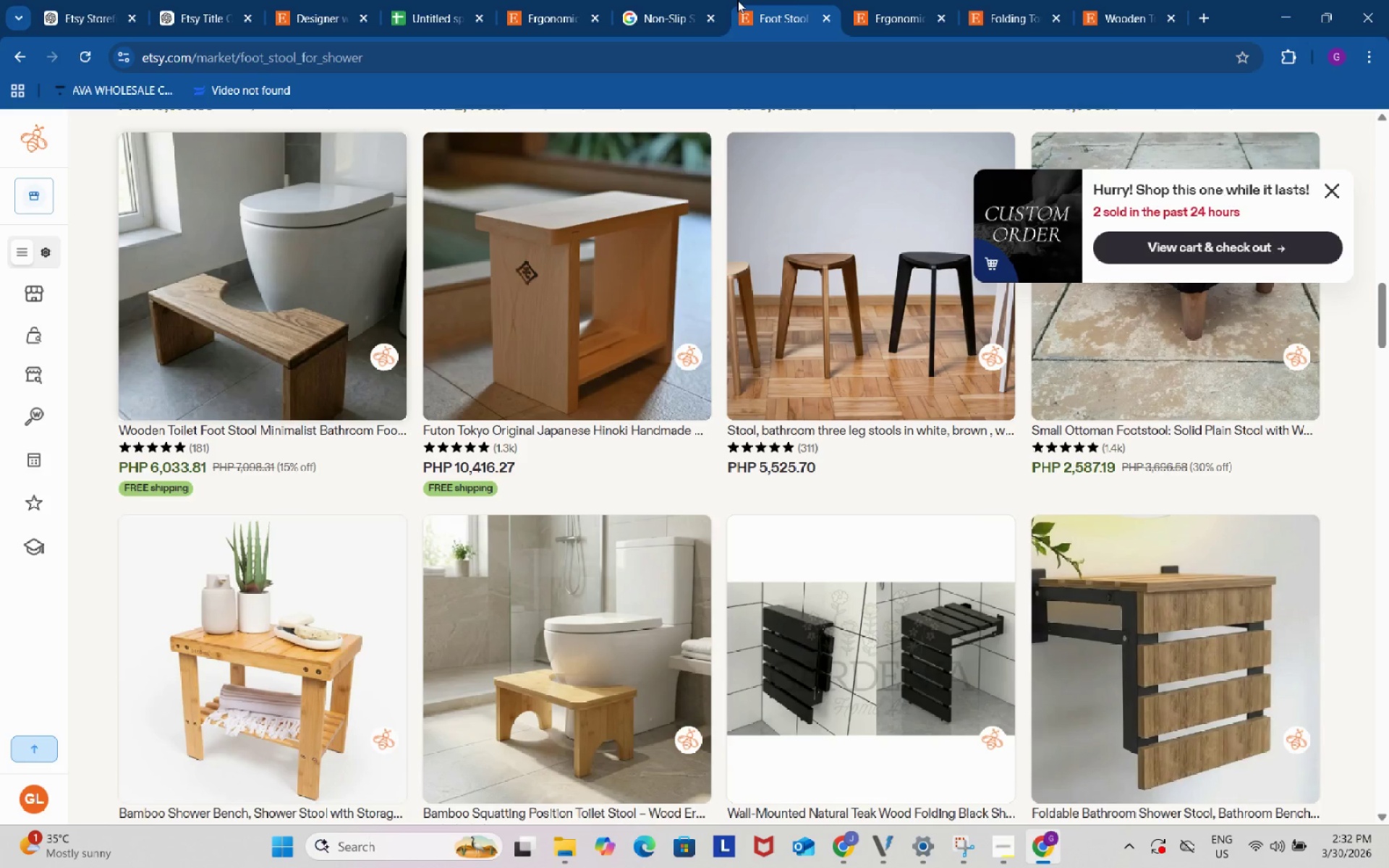 
wait(28.96)
 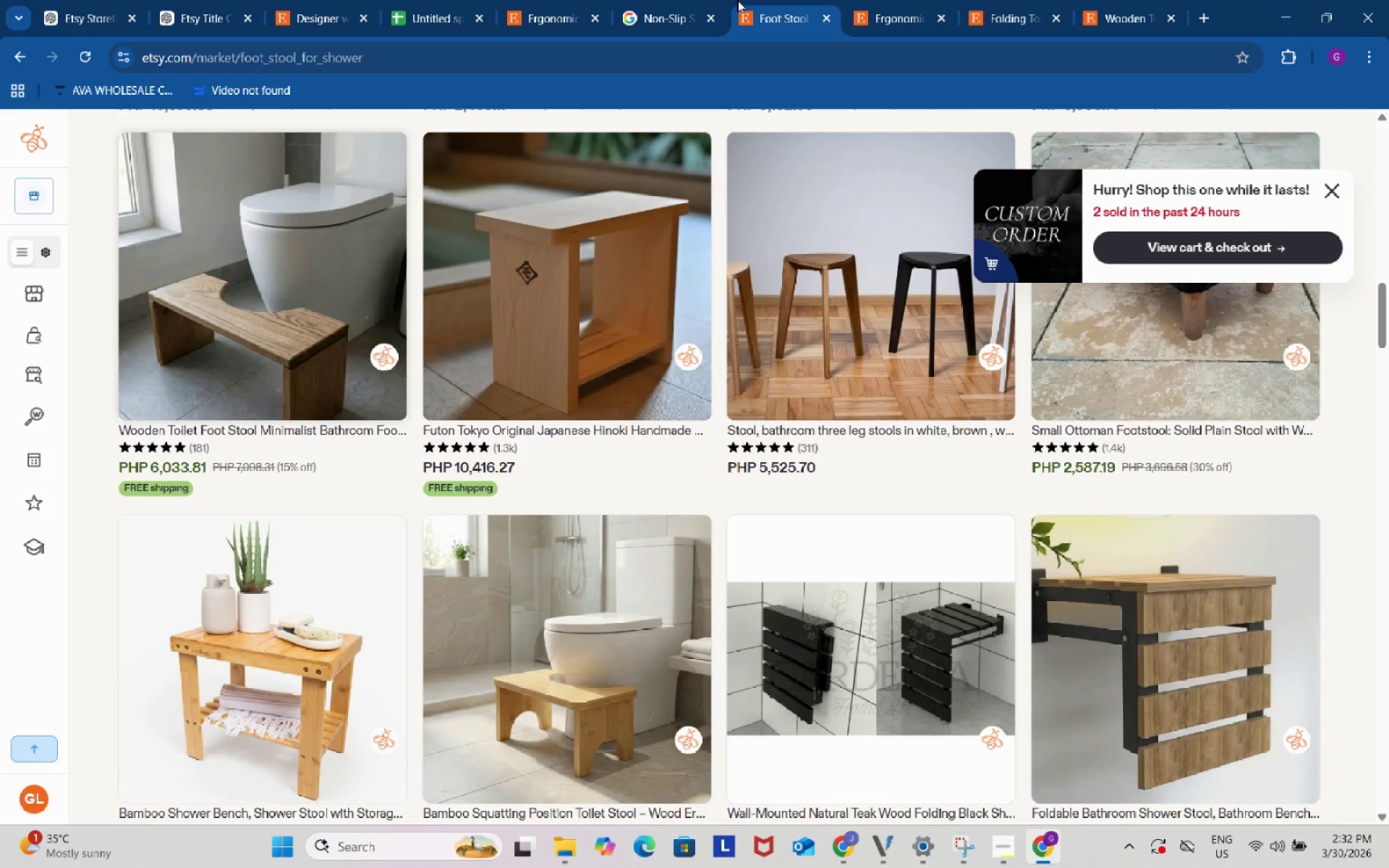 
mouse_move([717, 0])
 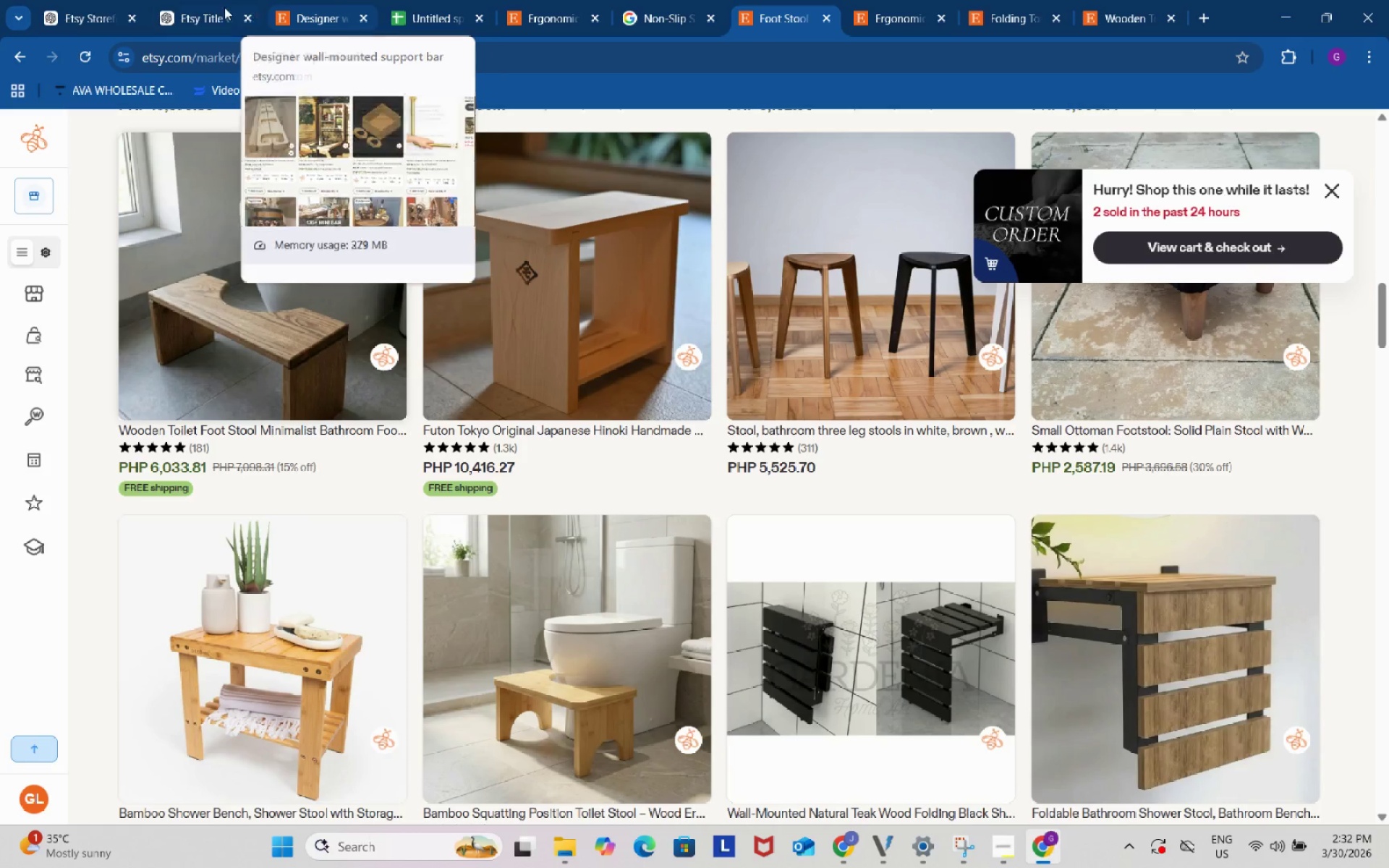 
left_click([215, 4])
 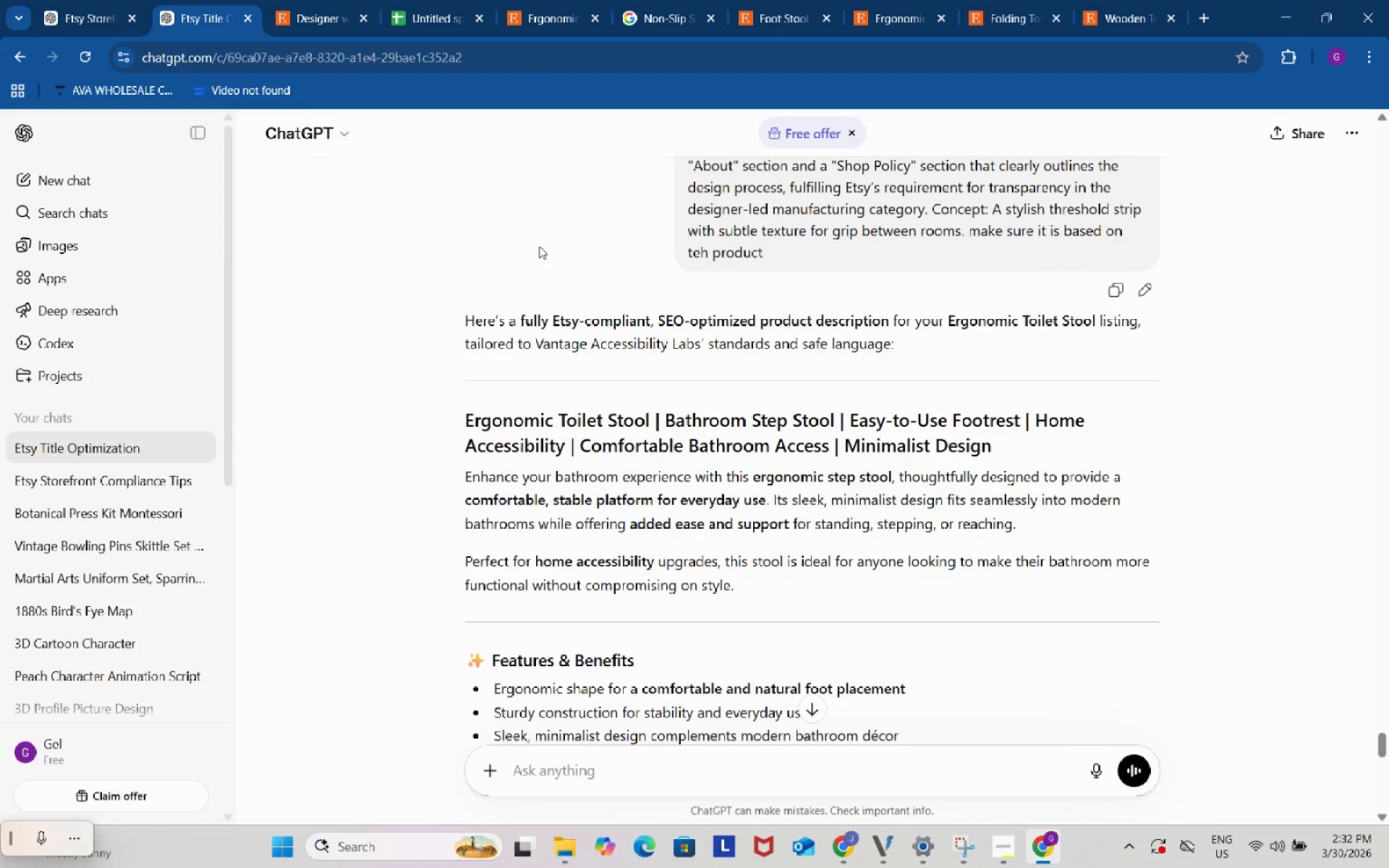 
scroll: coordinate [535, 247], scroll_direction: down, amount: 11.0
 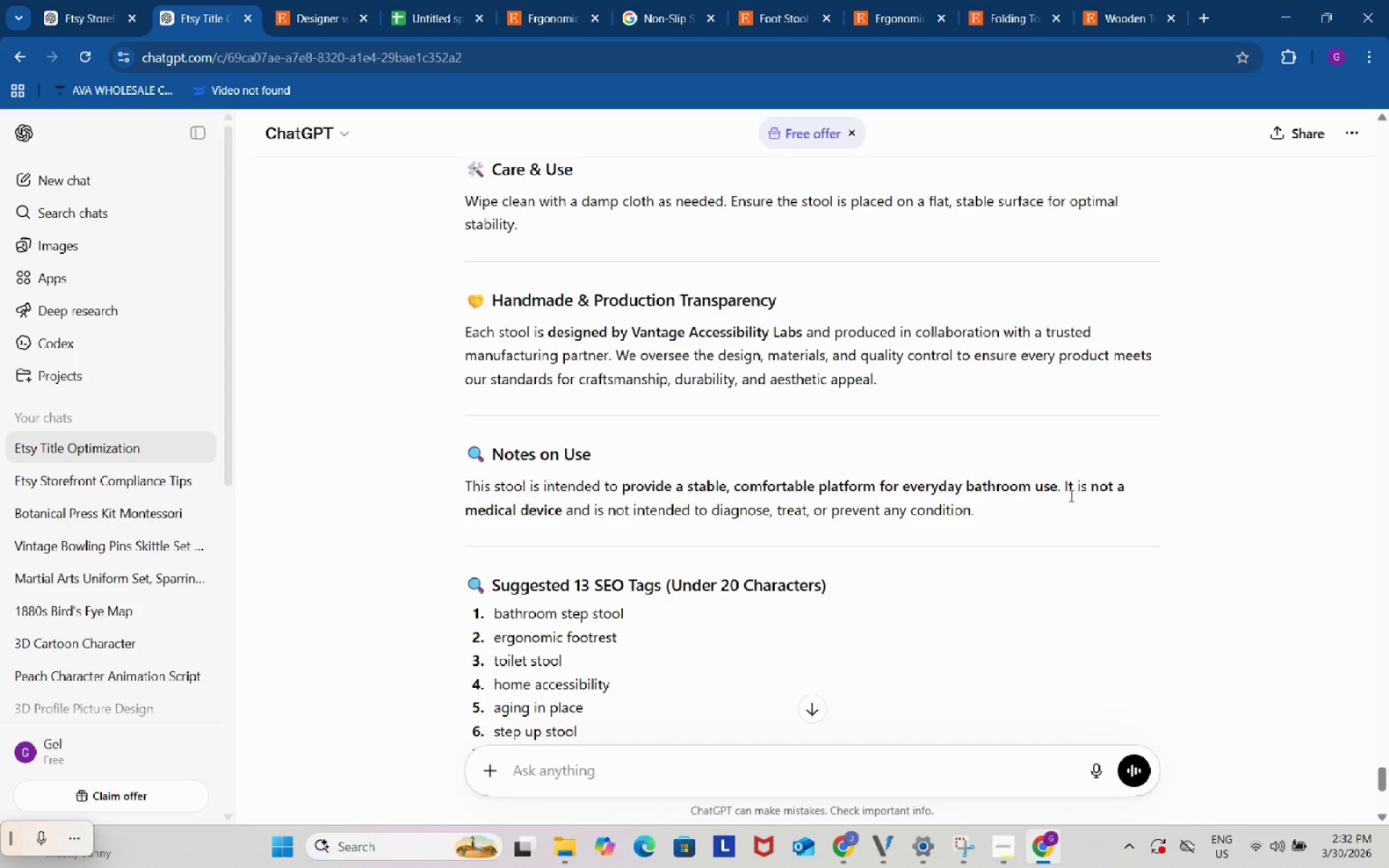 
left_click_drag(start_coordinate=[987, 516], to_coordinate=[462, 412])
 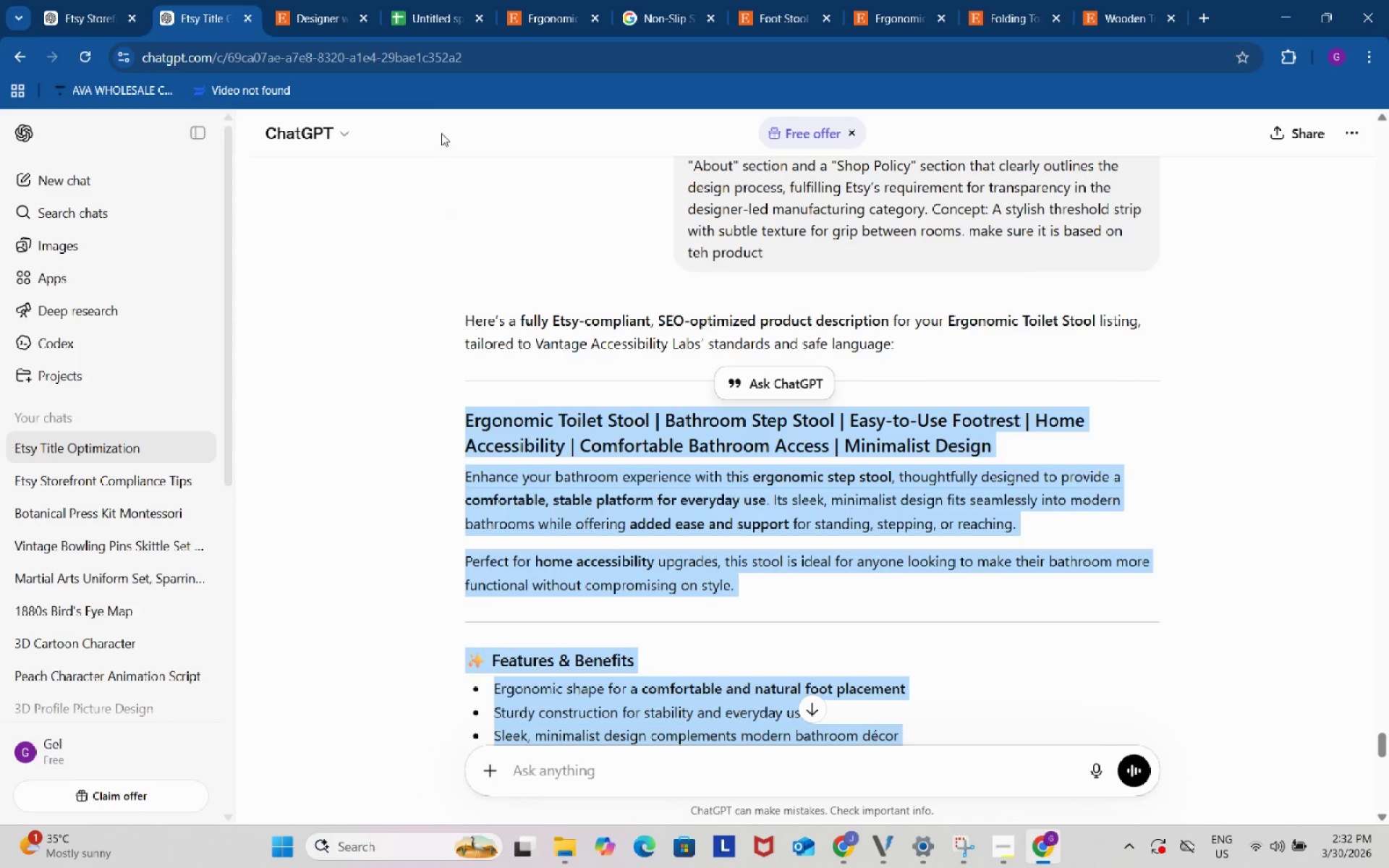 
scroll: coordinate [489, 386], scroll_direction: up, amount: 7.0
 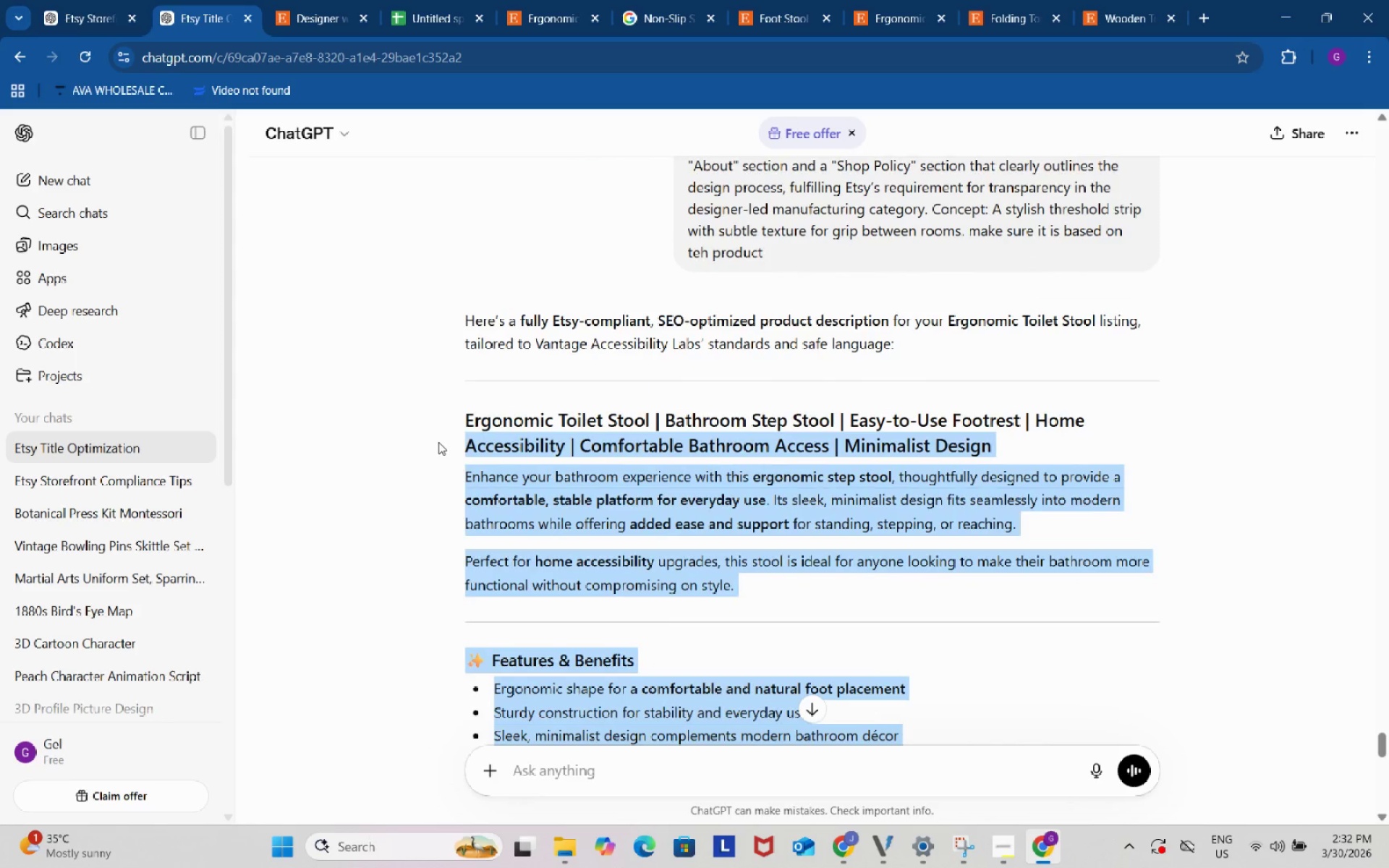 
key(Control+ControlLeft)
 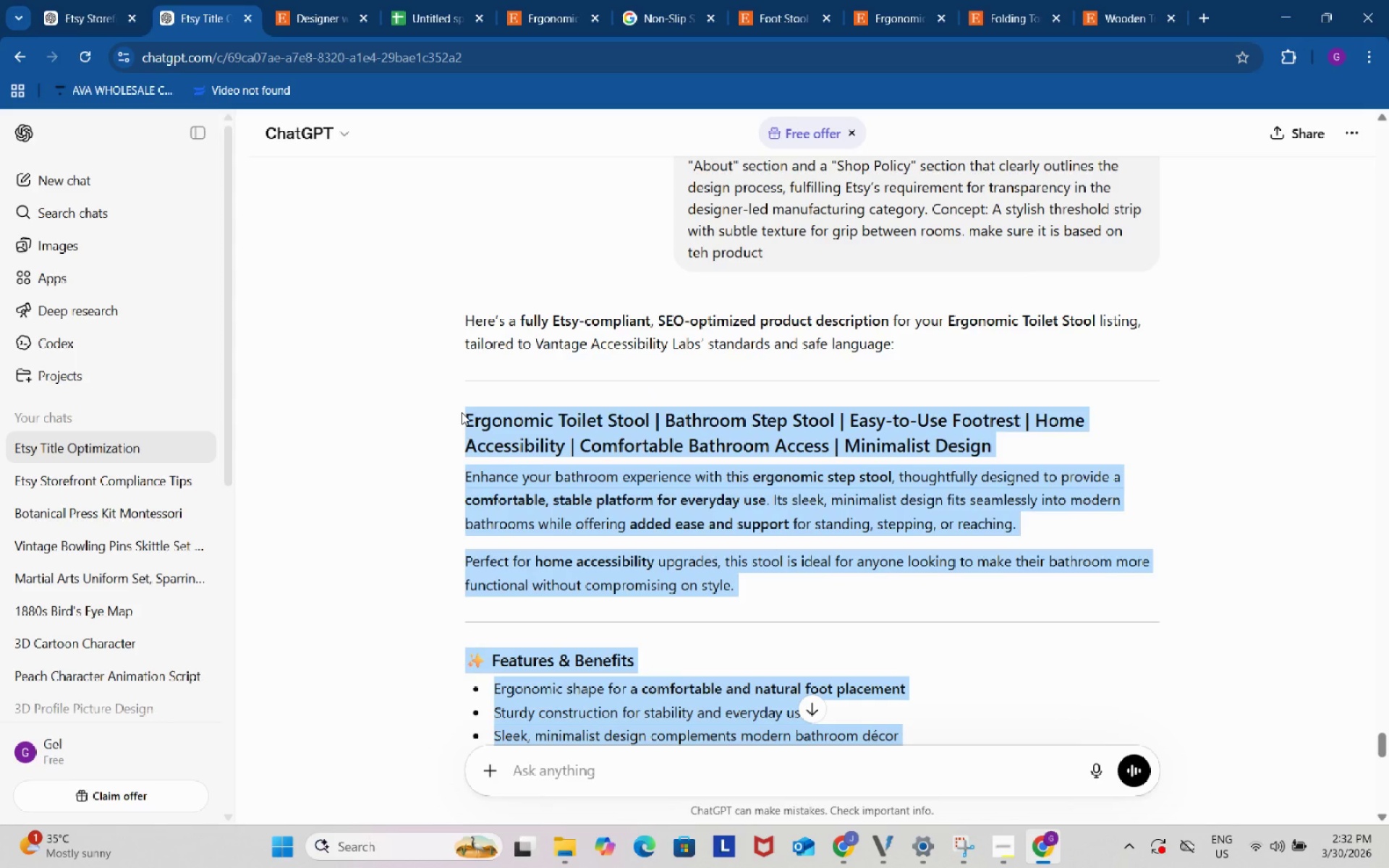 
key(Control+C)
 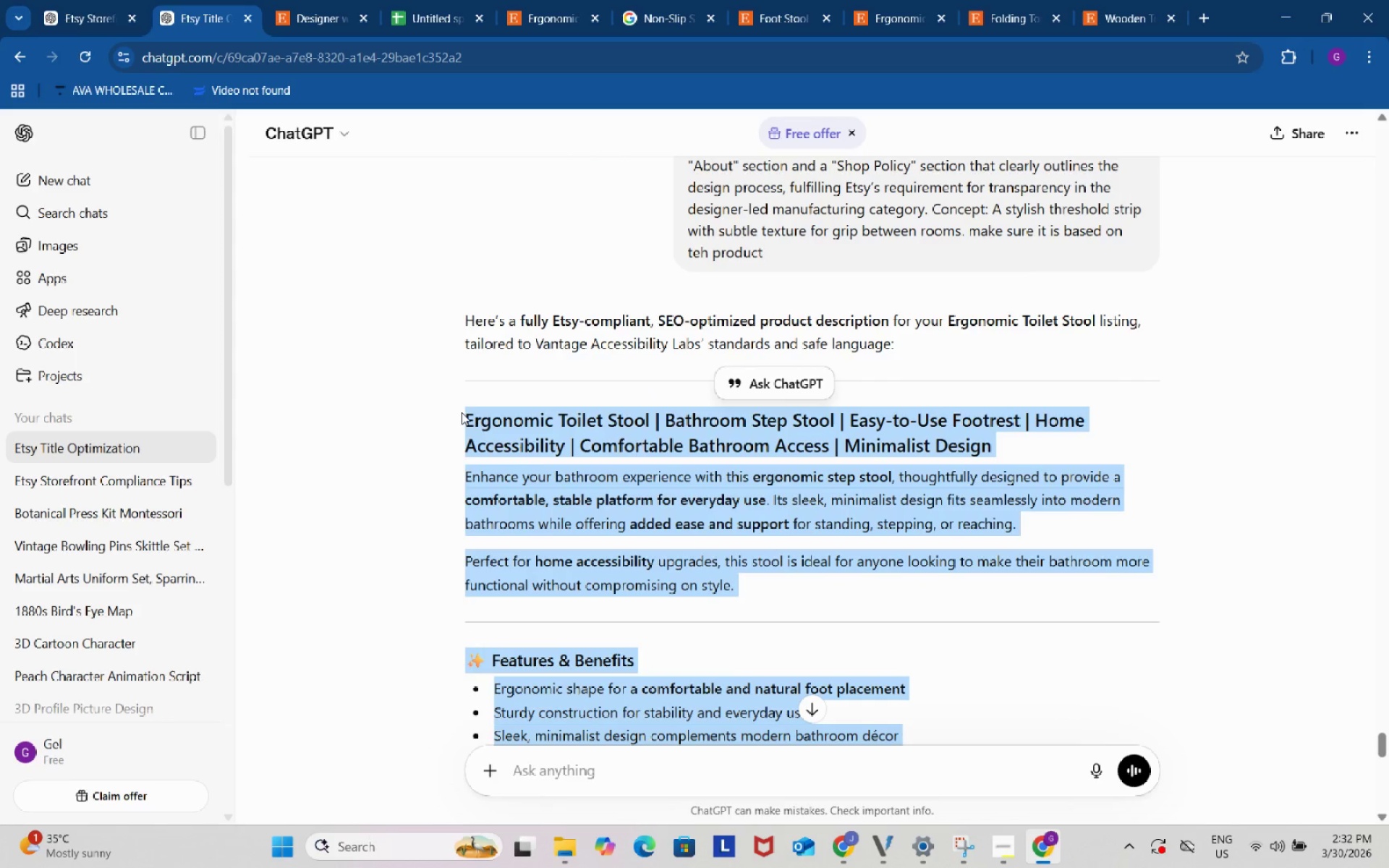 
key(Control+ControlLeft)
 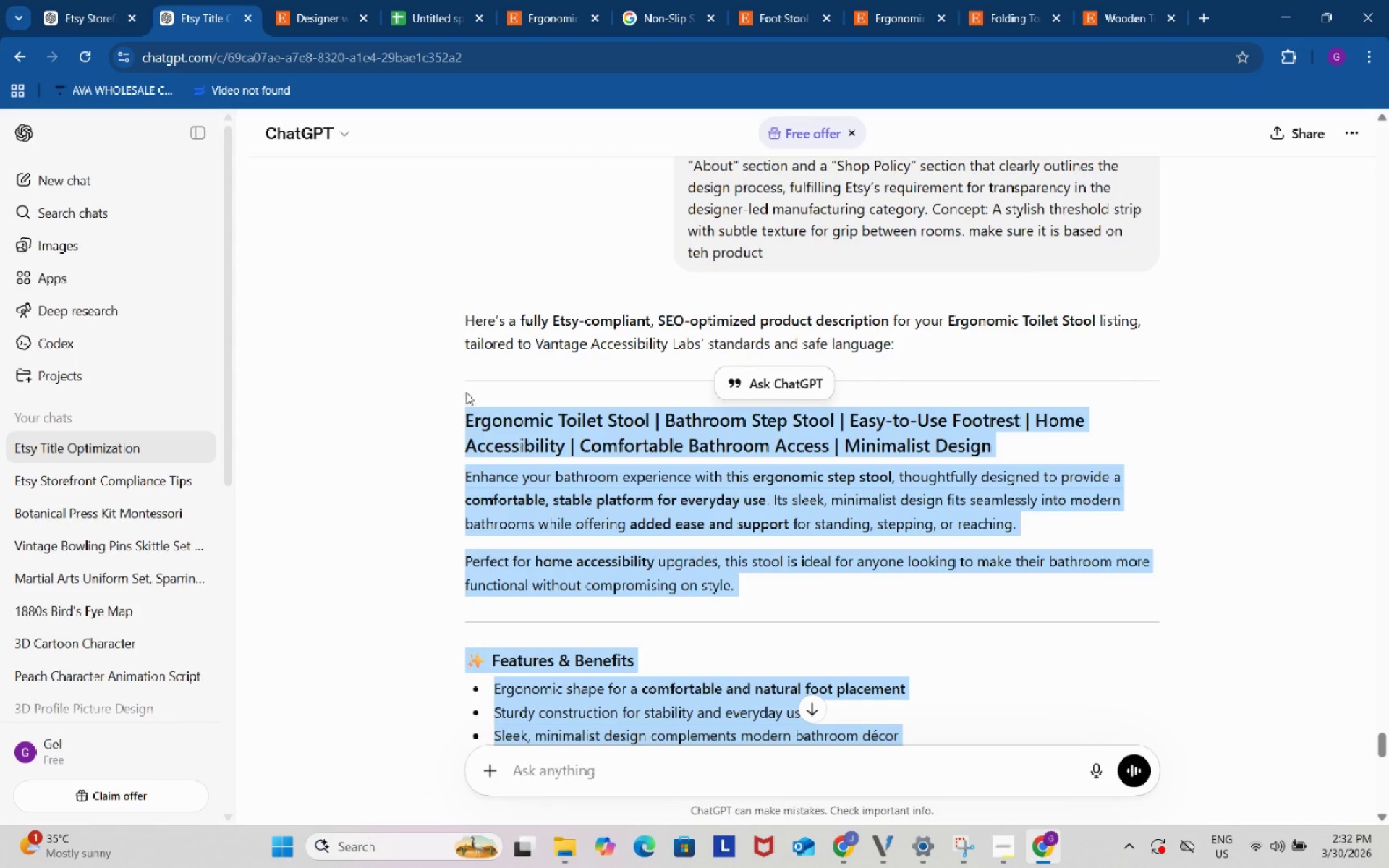 
key(Control+C)
 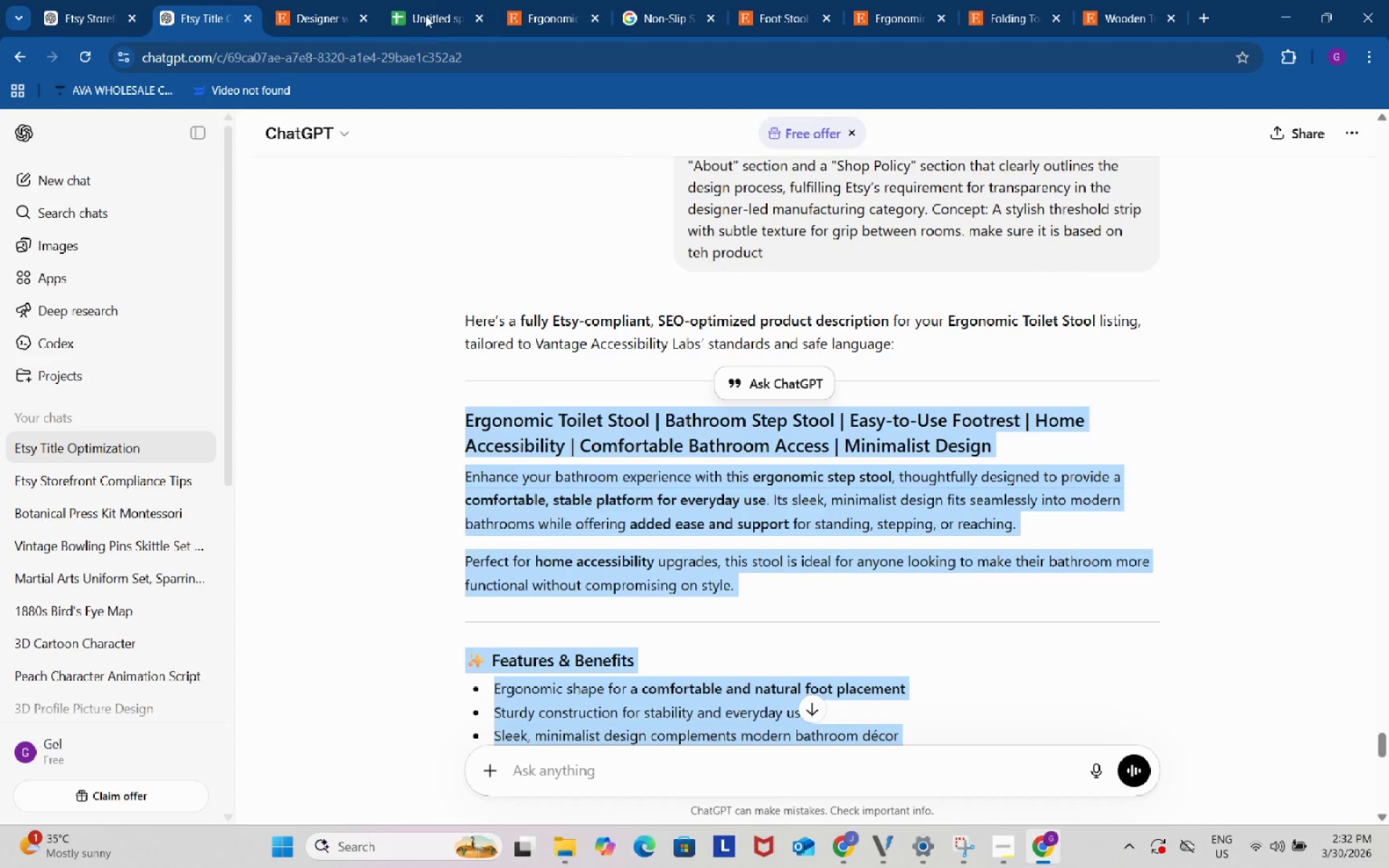 
left_click([425, 14])
 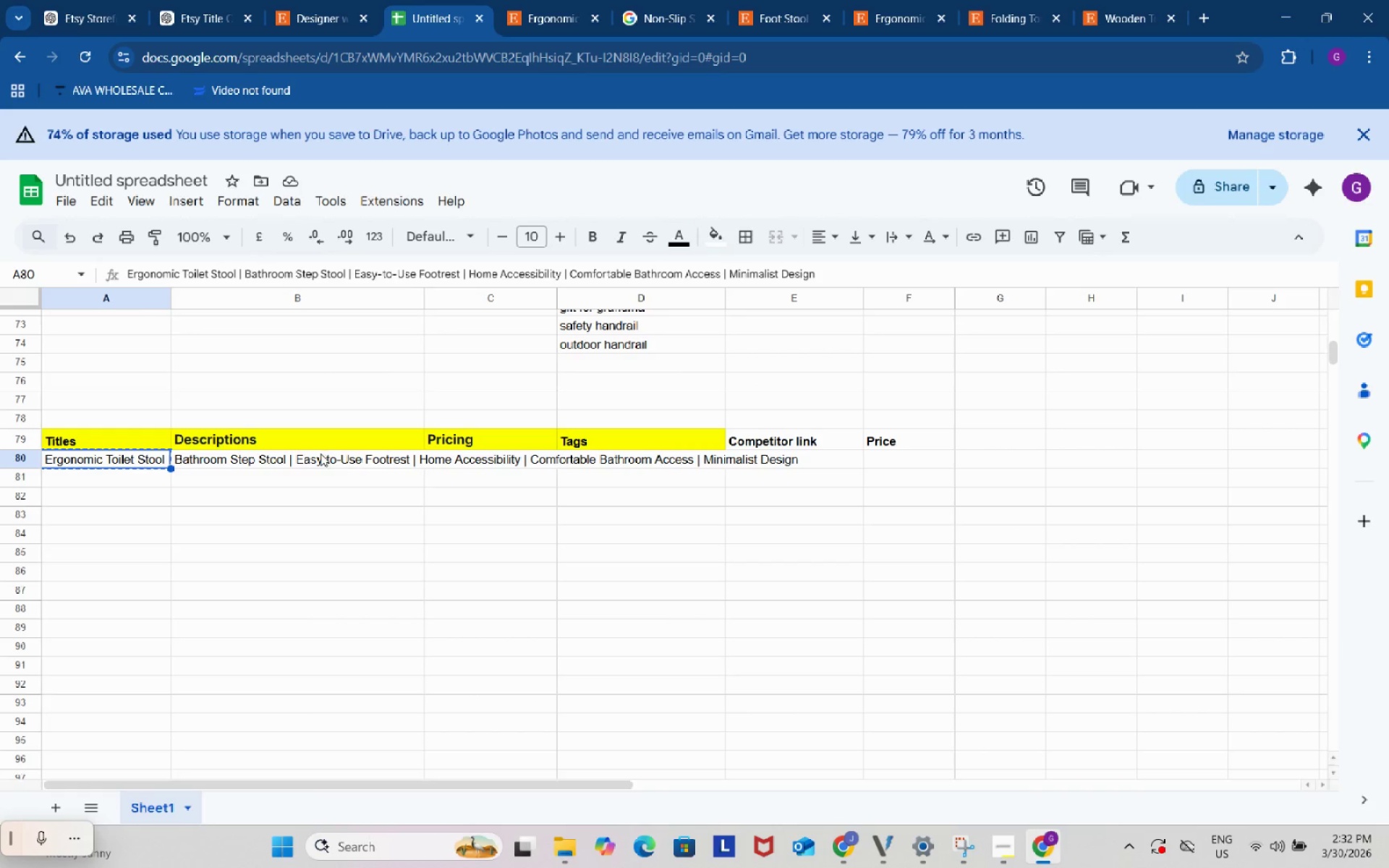 
left_click_drag(start_coordinate=[318, 460], to_coordinate=[318, 587])
 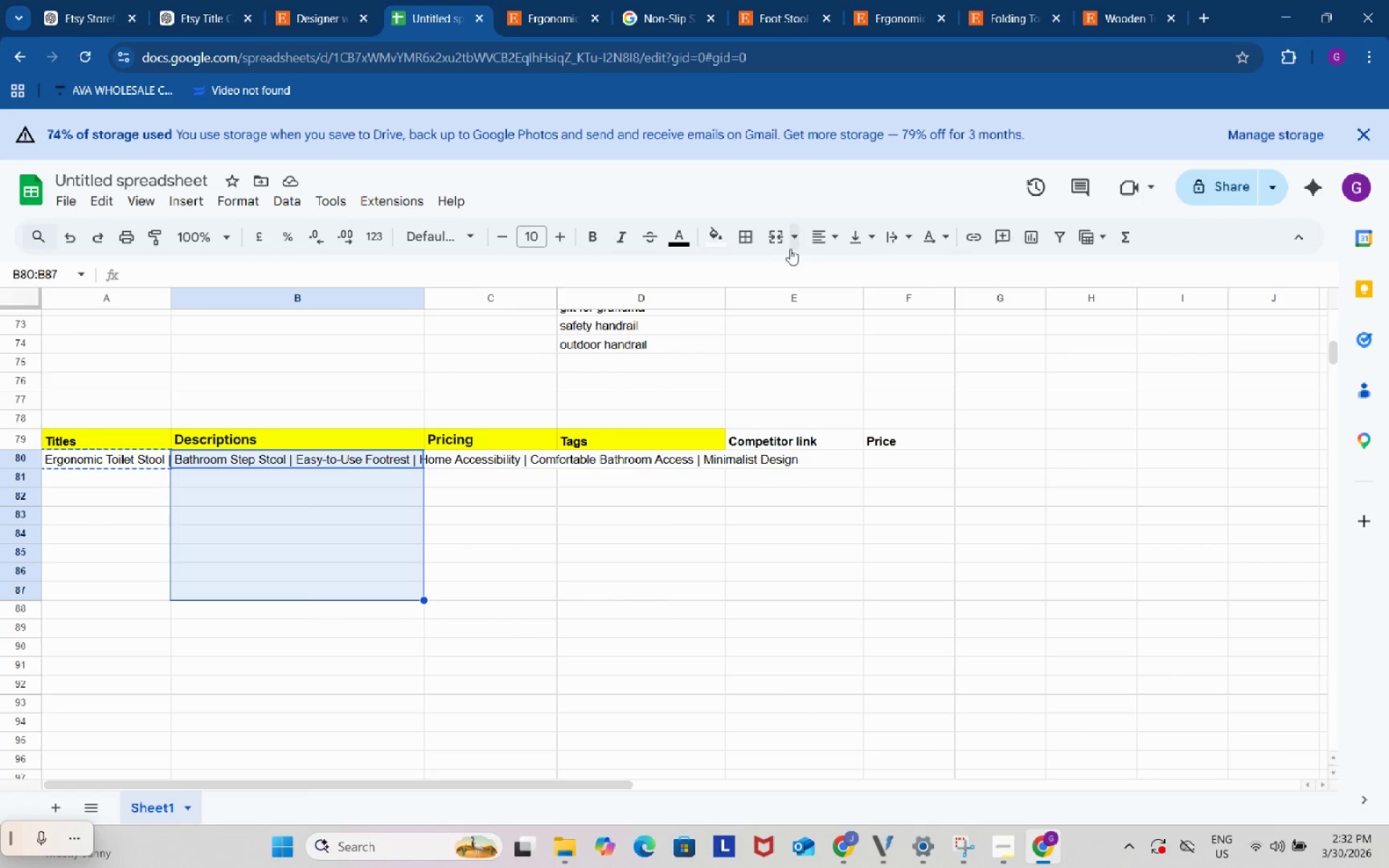 
left_click([773, 239])
 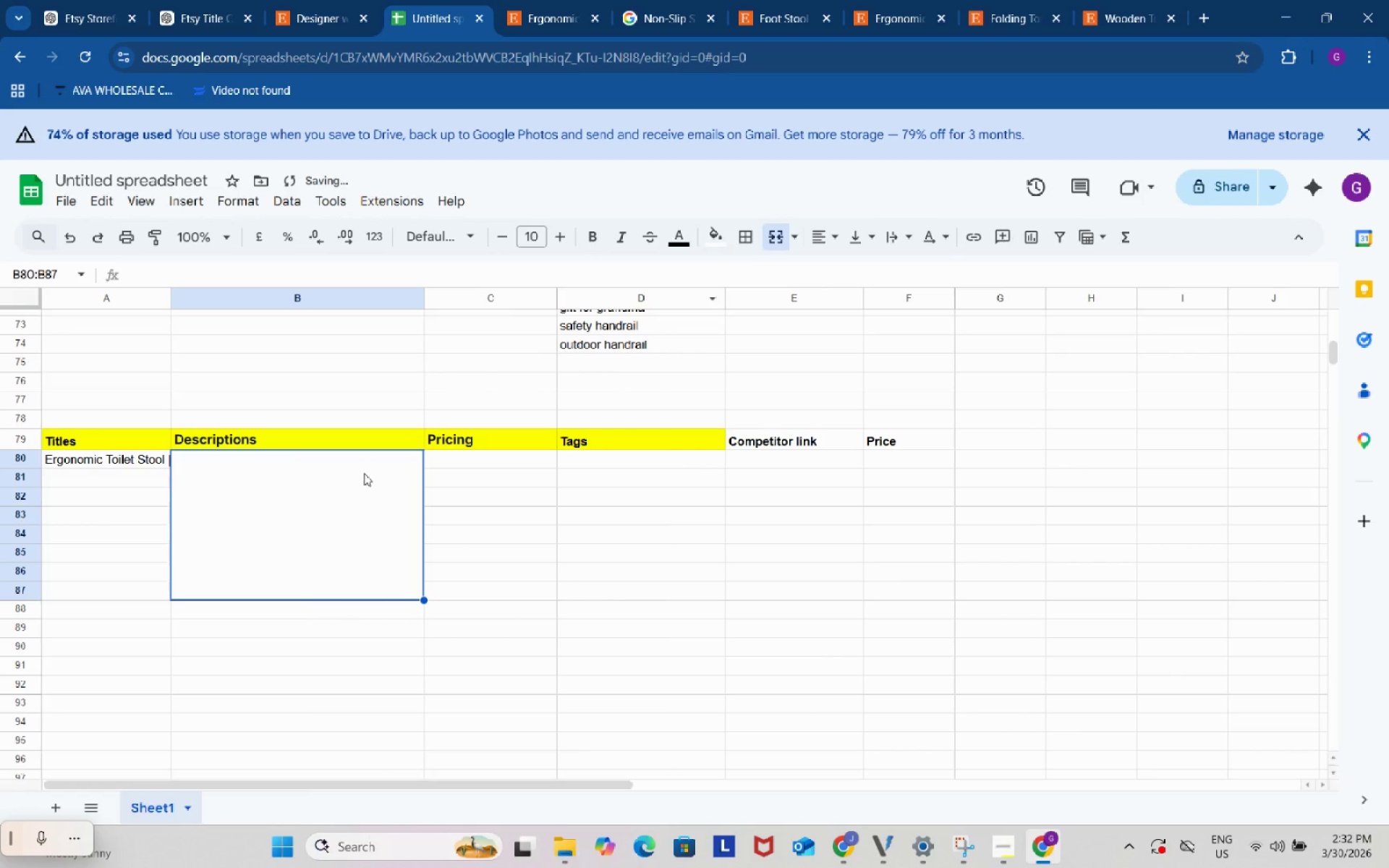 
double_click([364, 473])
 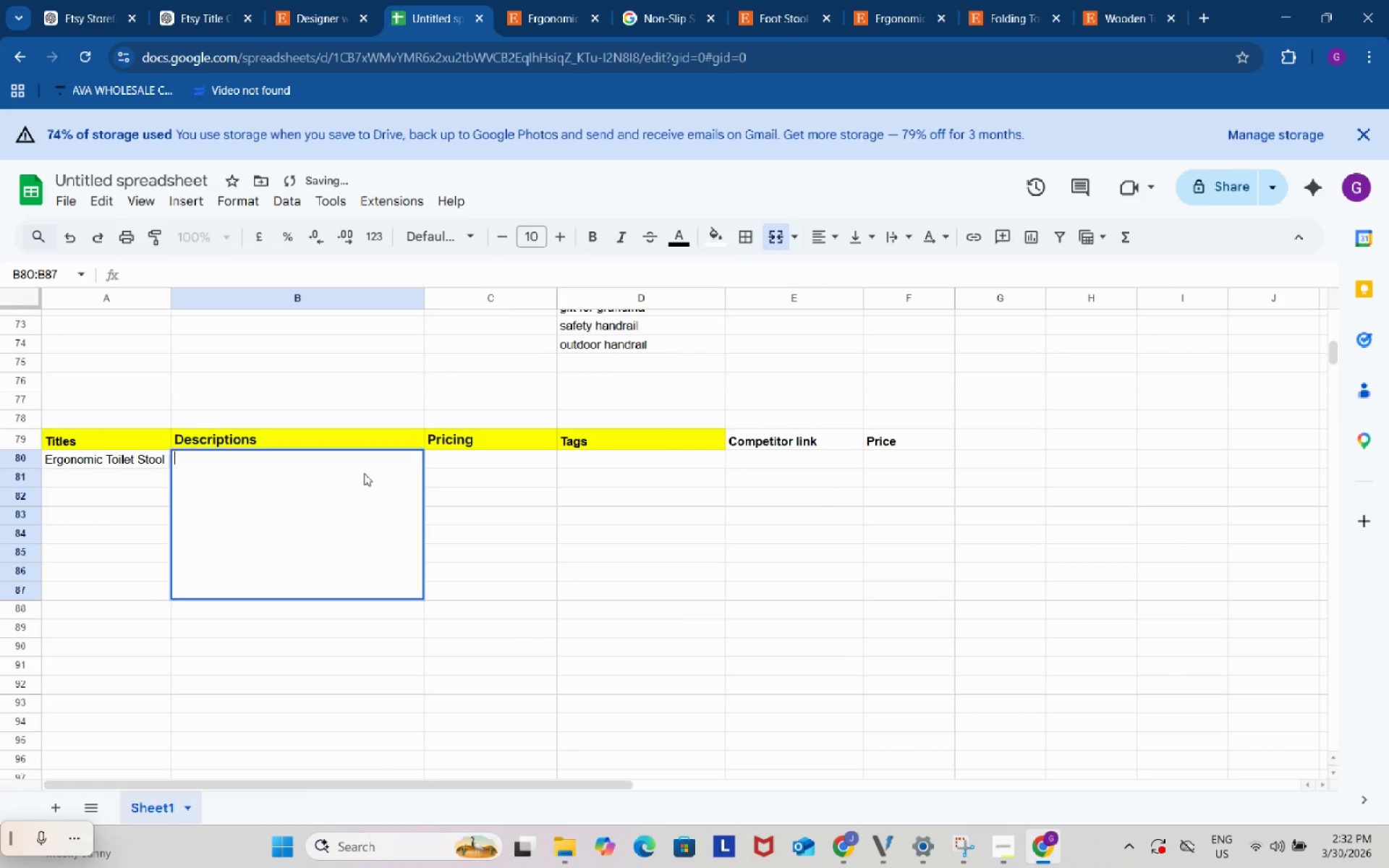 
key(Control+ControlLeft)
 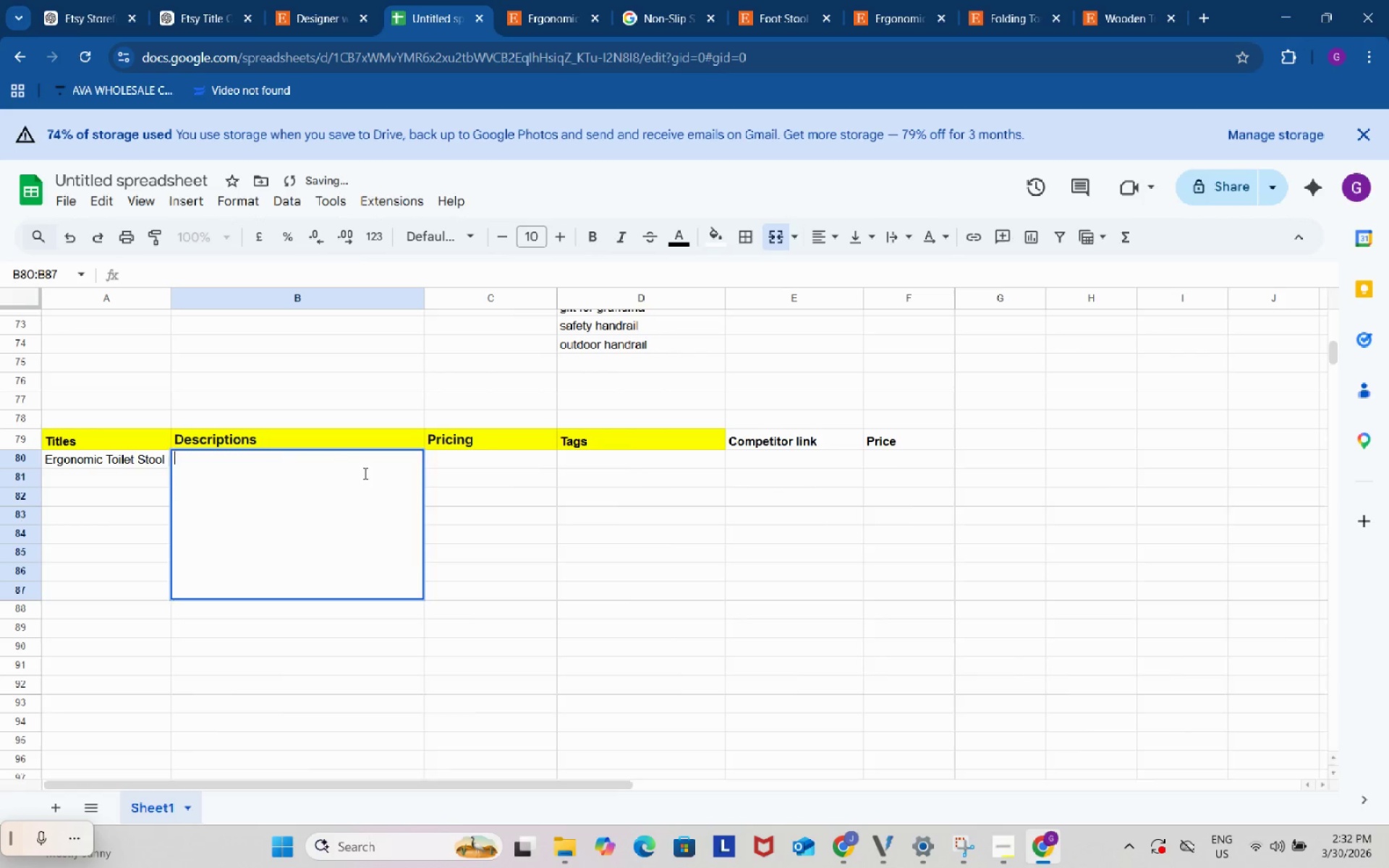 
key(Control+V)
 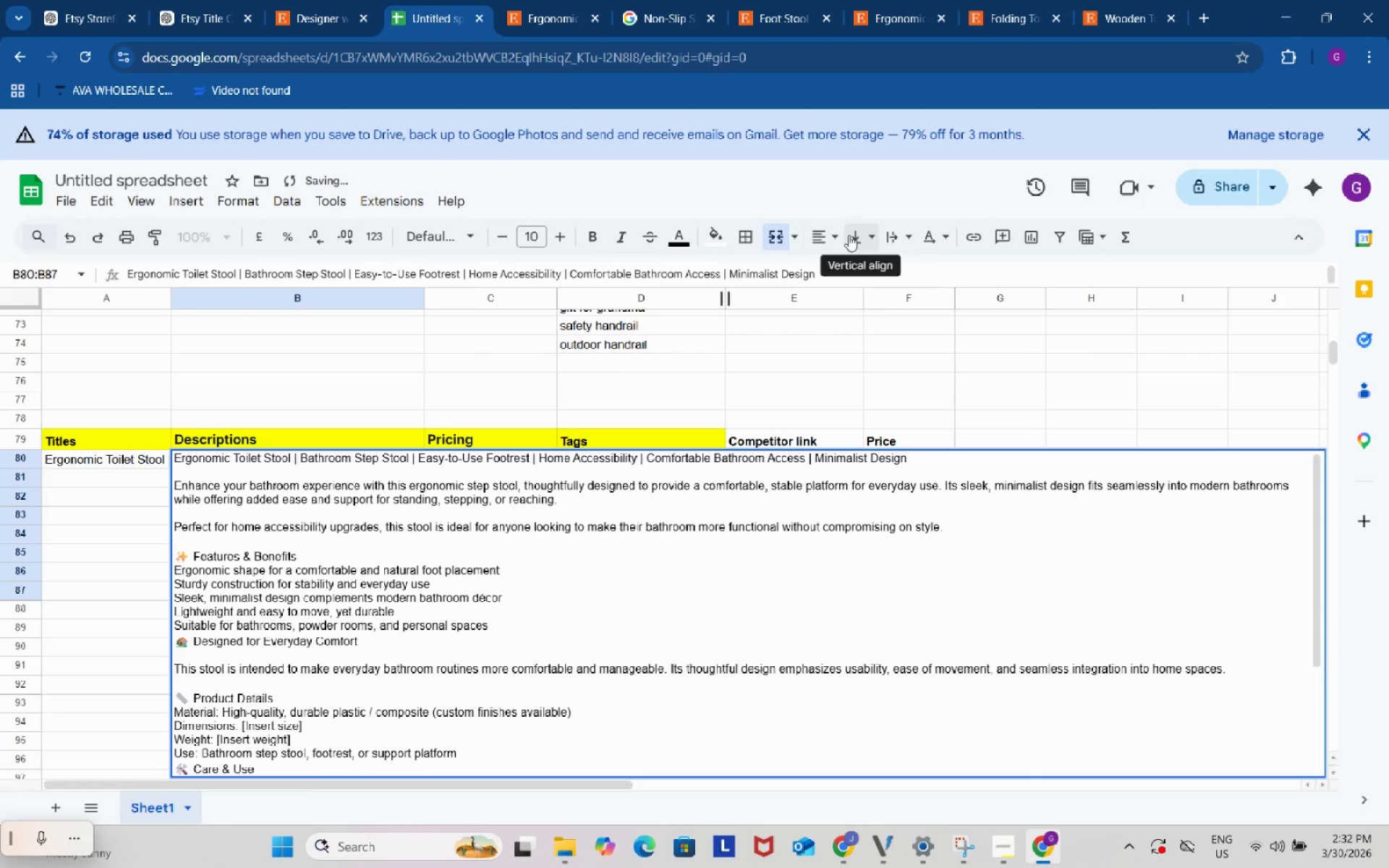 
left_click([849, 235])
 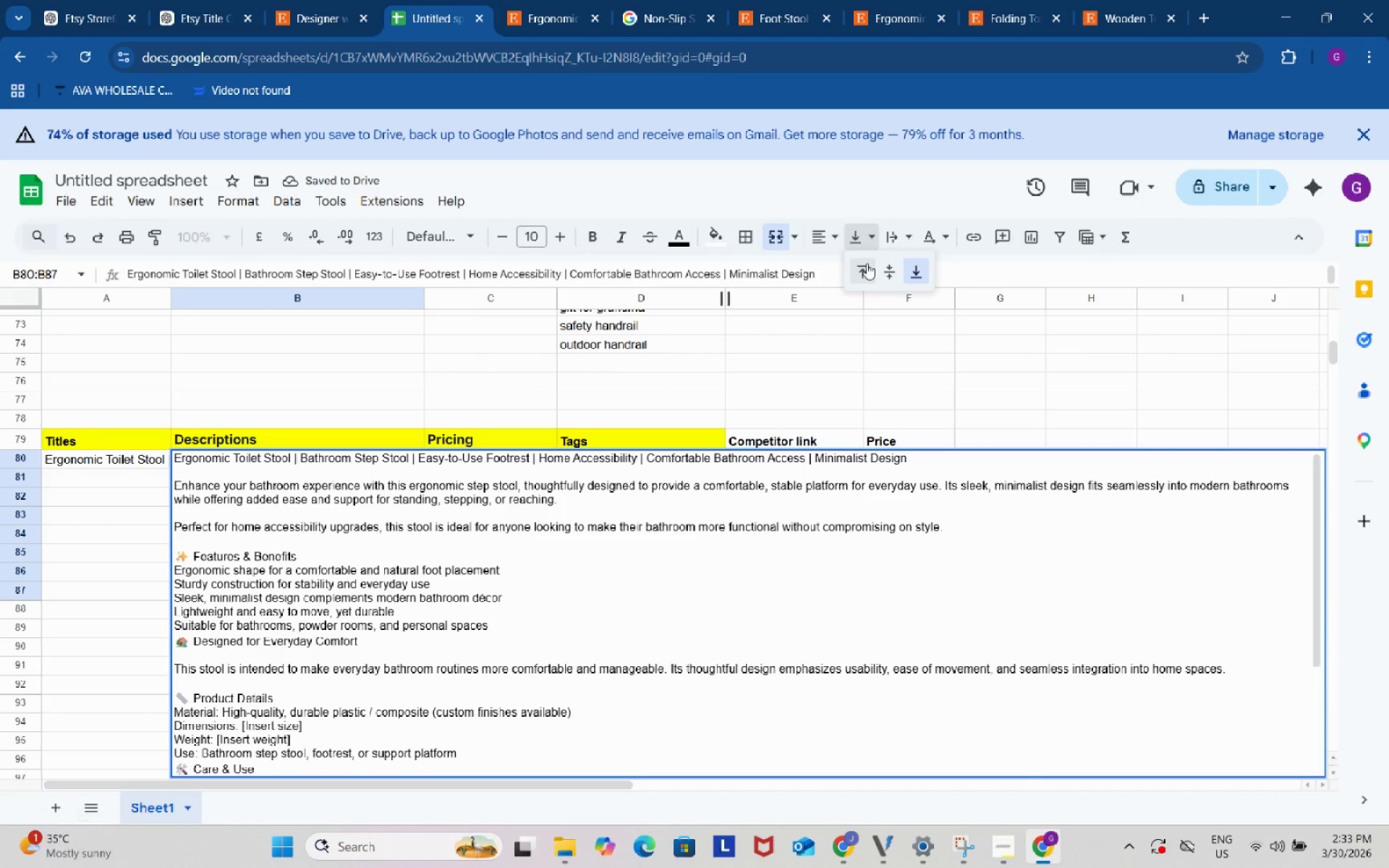 
left_click([867, 263])
 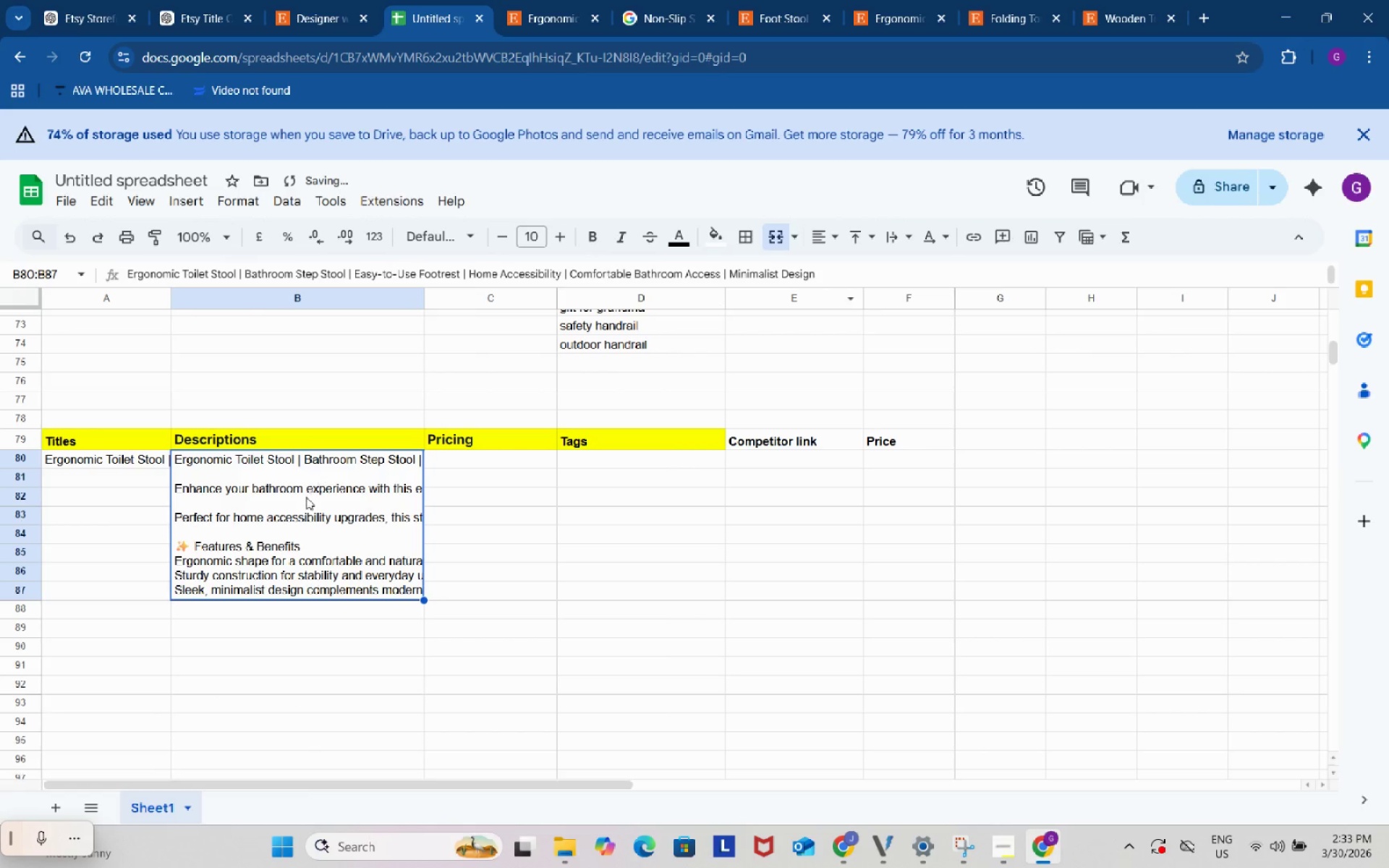 
double_click([306, 497])
 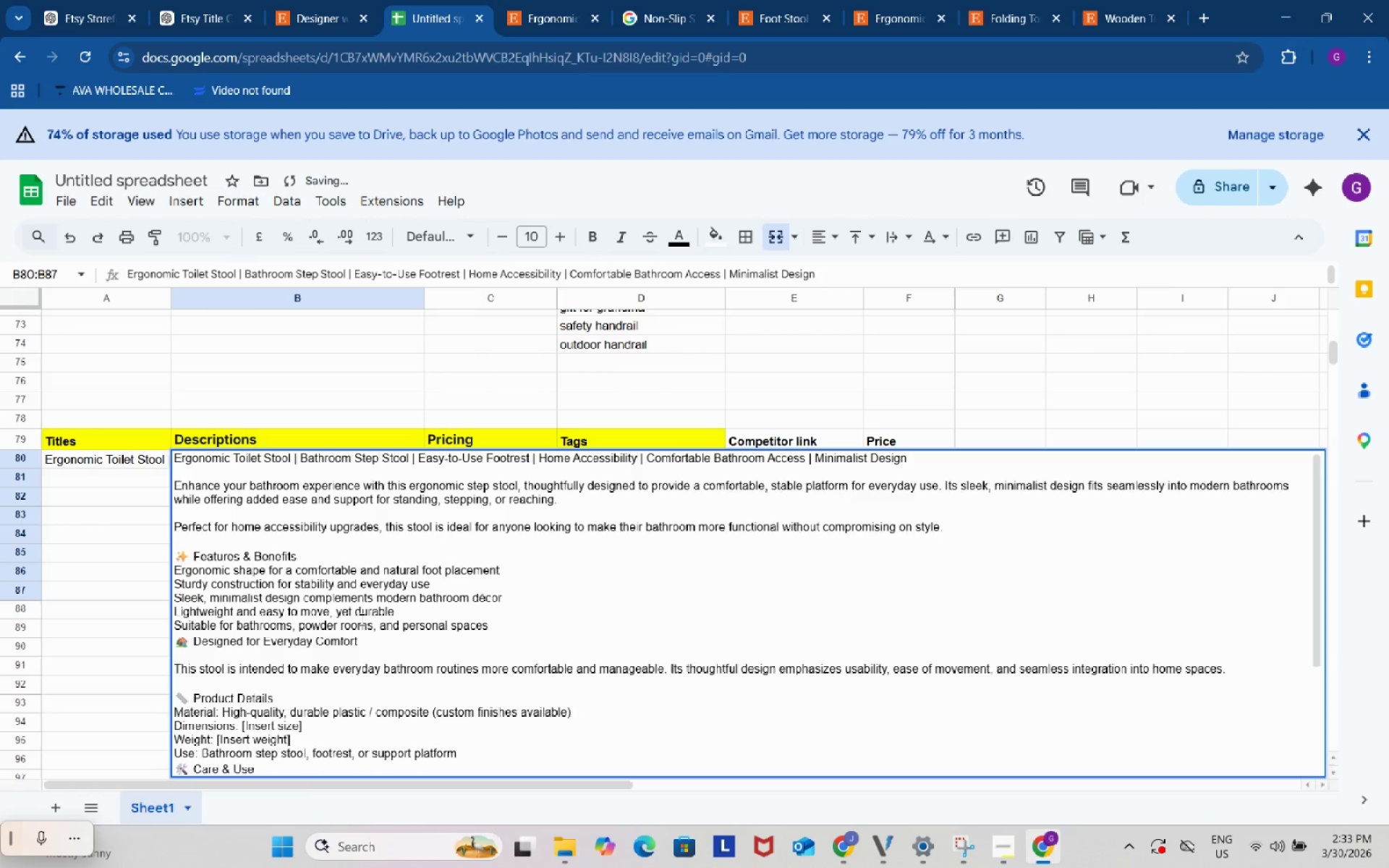 
scroll: coordinate [360, 619], scroll_direction: down, amount: 1.0
 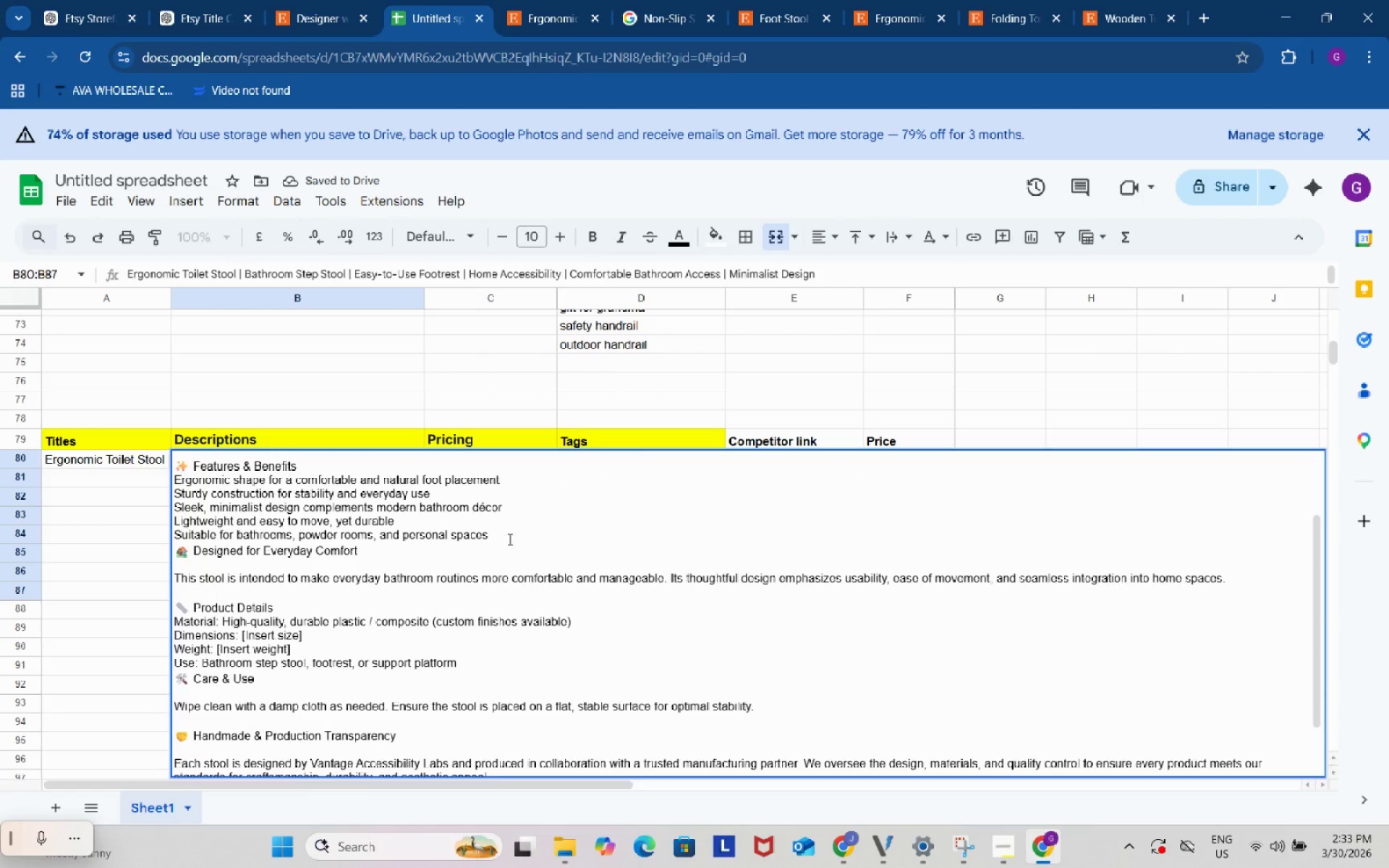 
left_click([511, 532])
 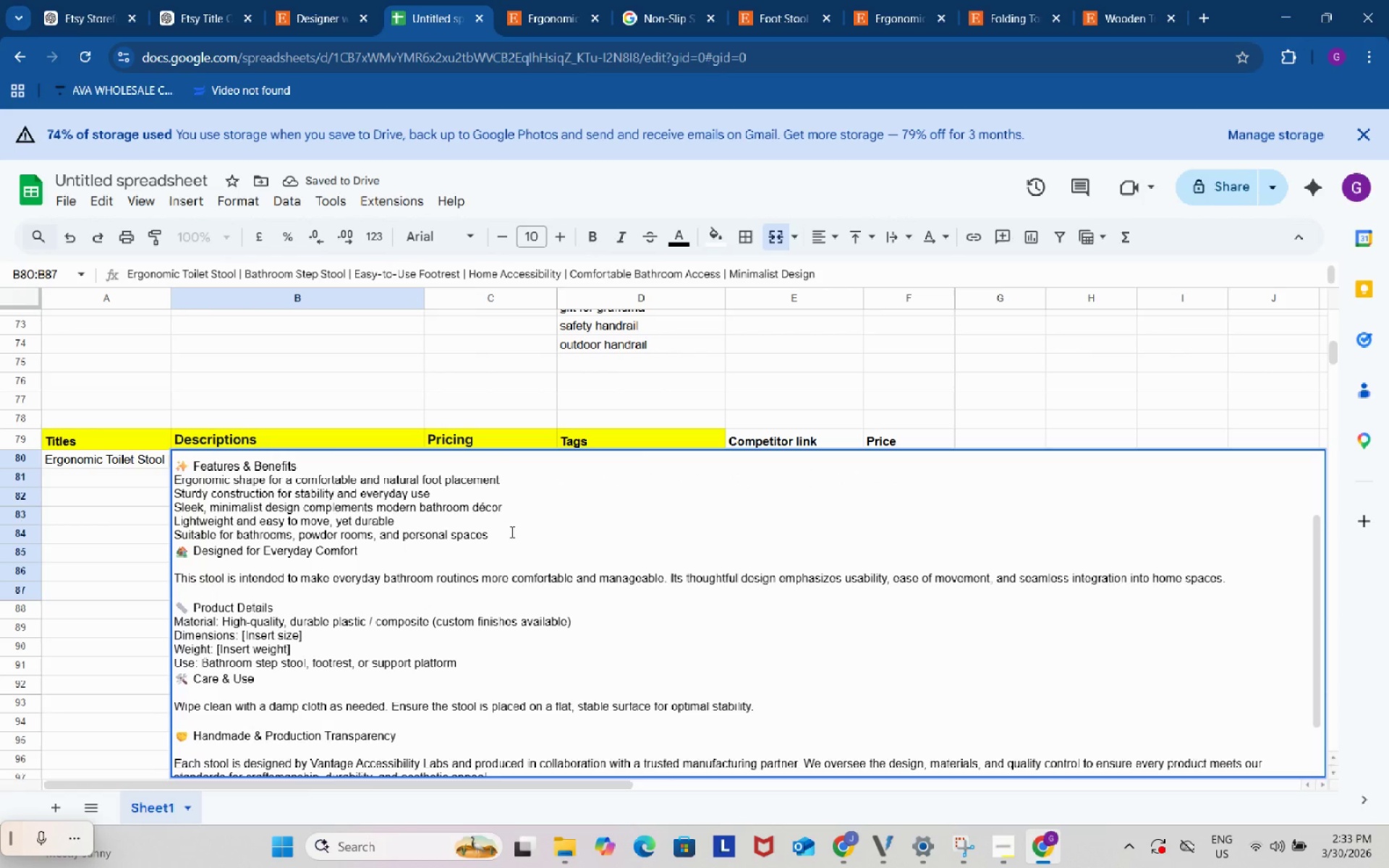 
key(Alt+Control+Enter)
 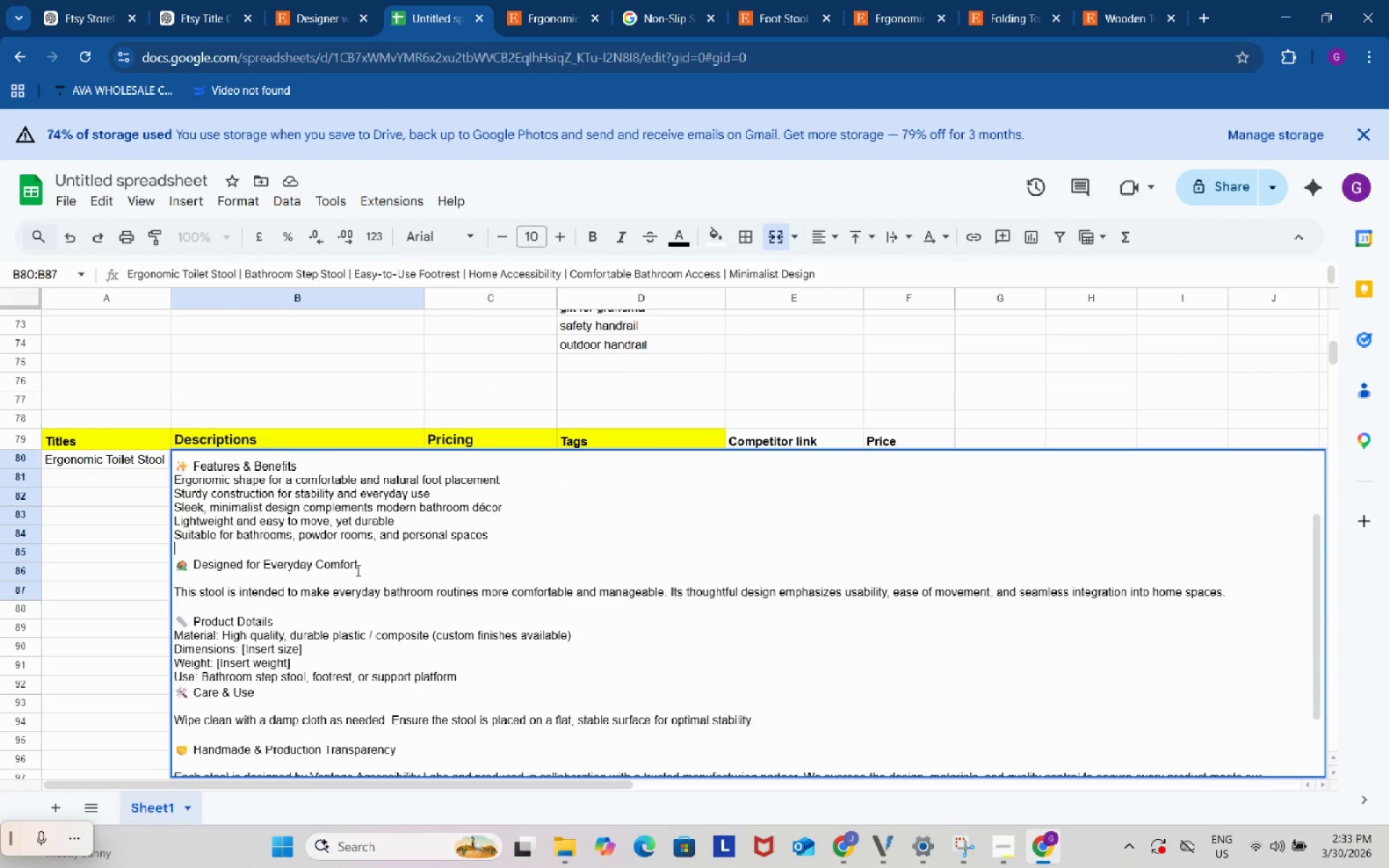 
left_click([371, 563])
 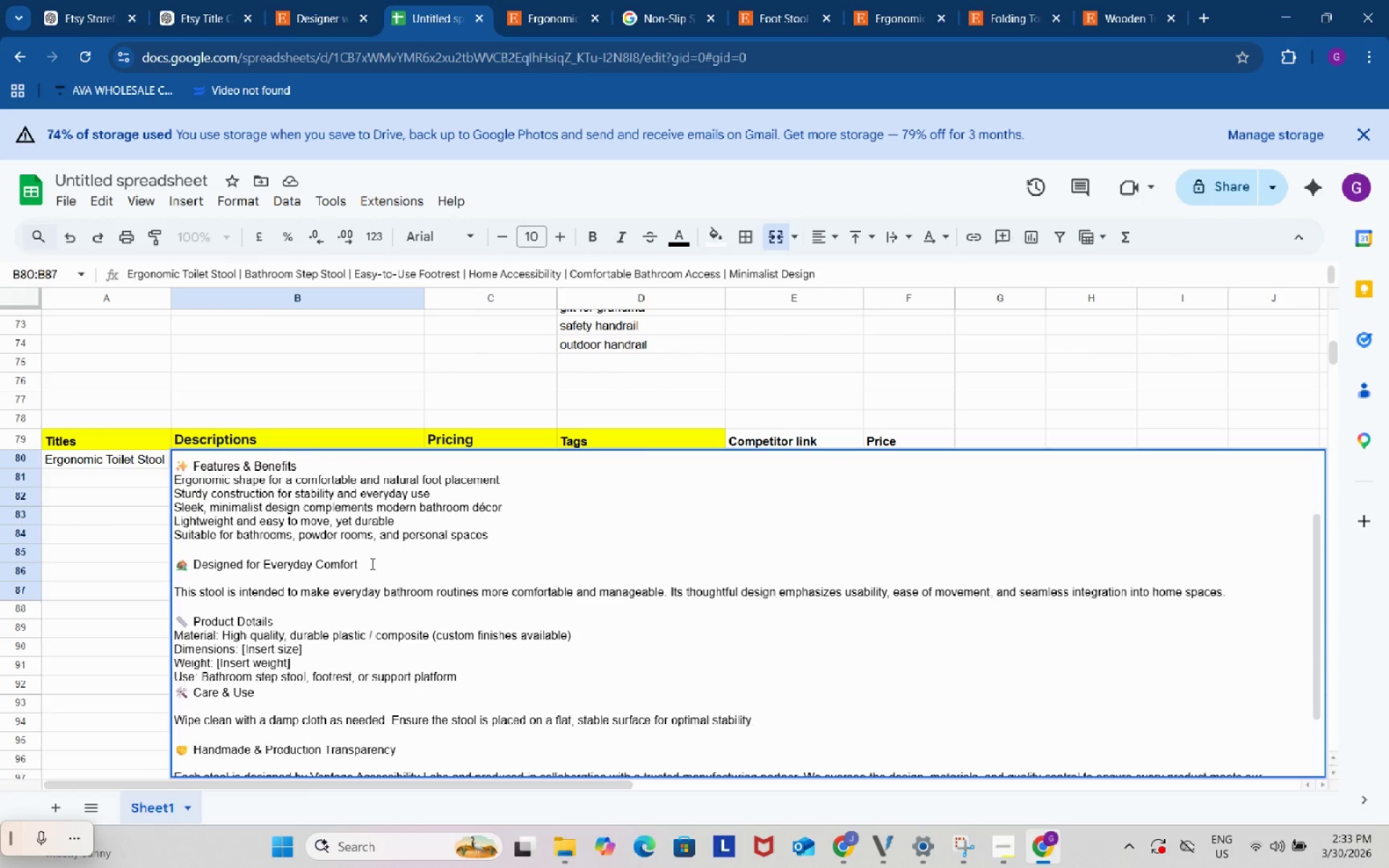 
key(Shift+ShiftRight)
 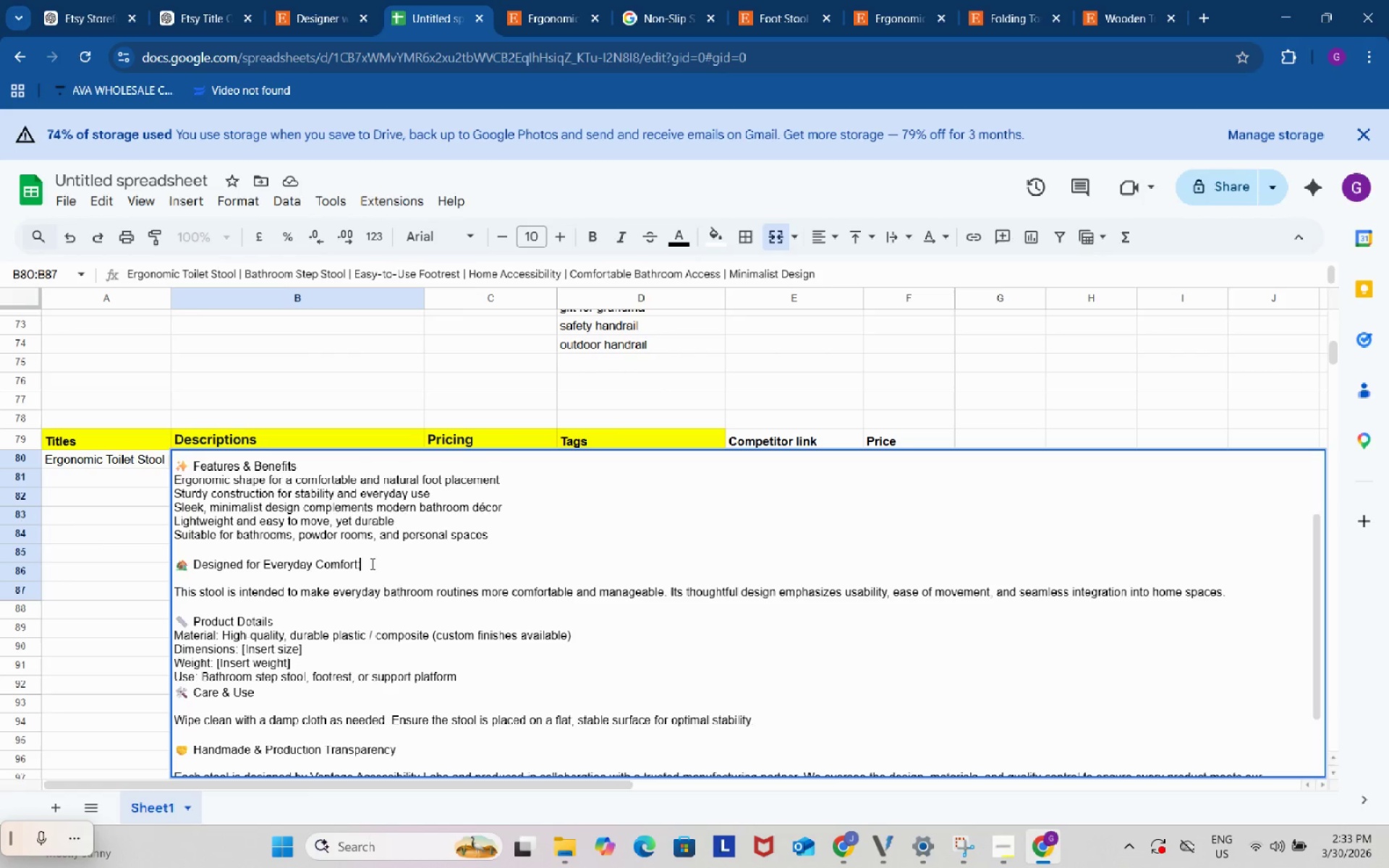 
key(Shift+Semicolon)
 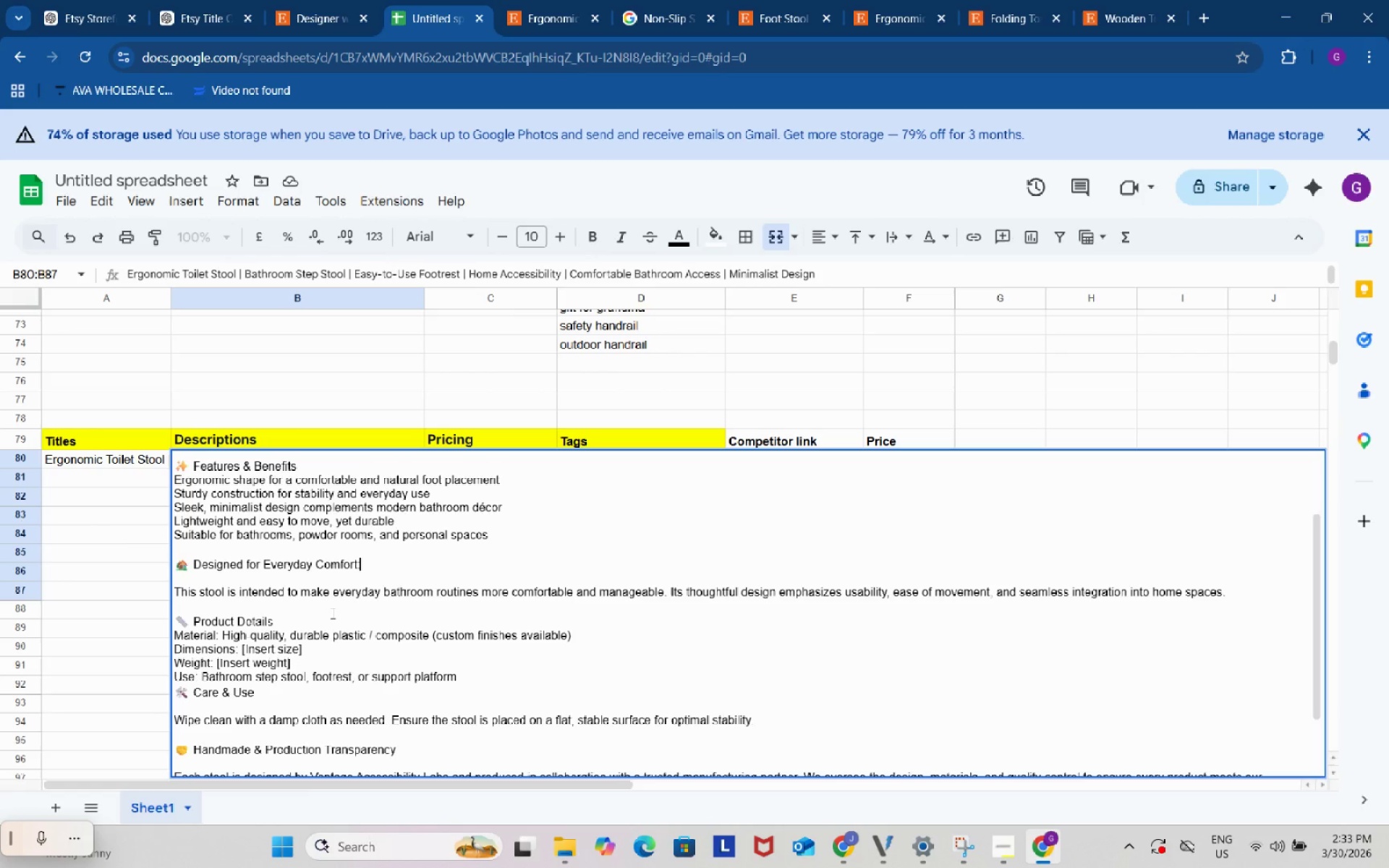 
key(Backspace)
 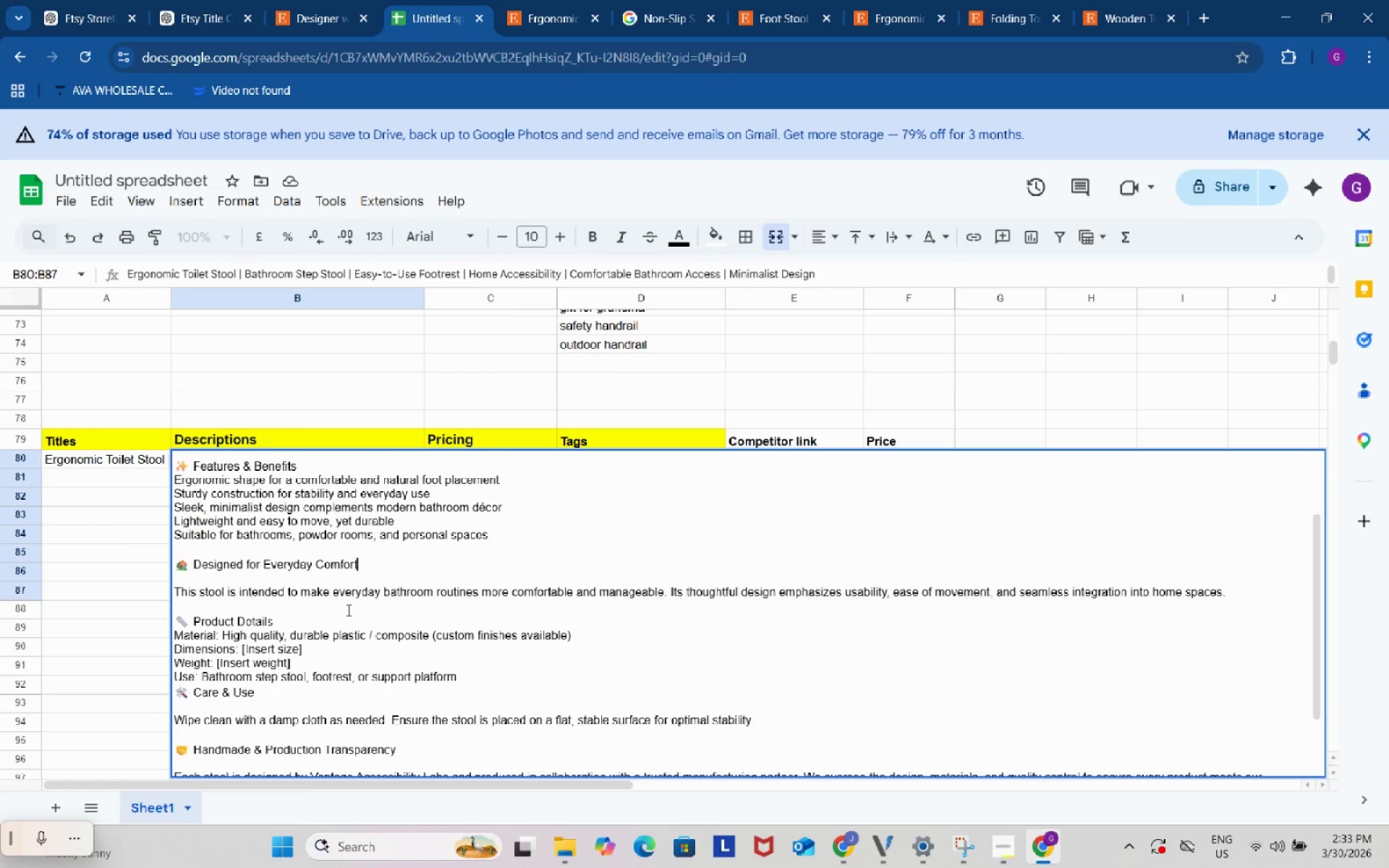 
scroll: coordinate [347, 613], scroll_direction: down, amount: 1.0
 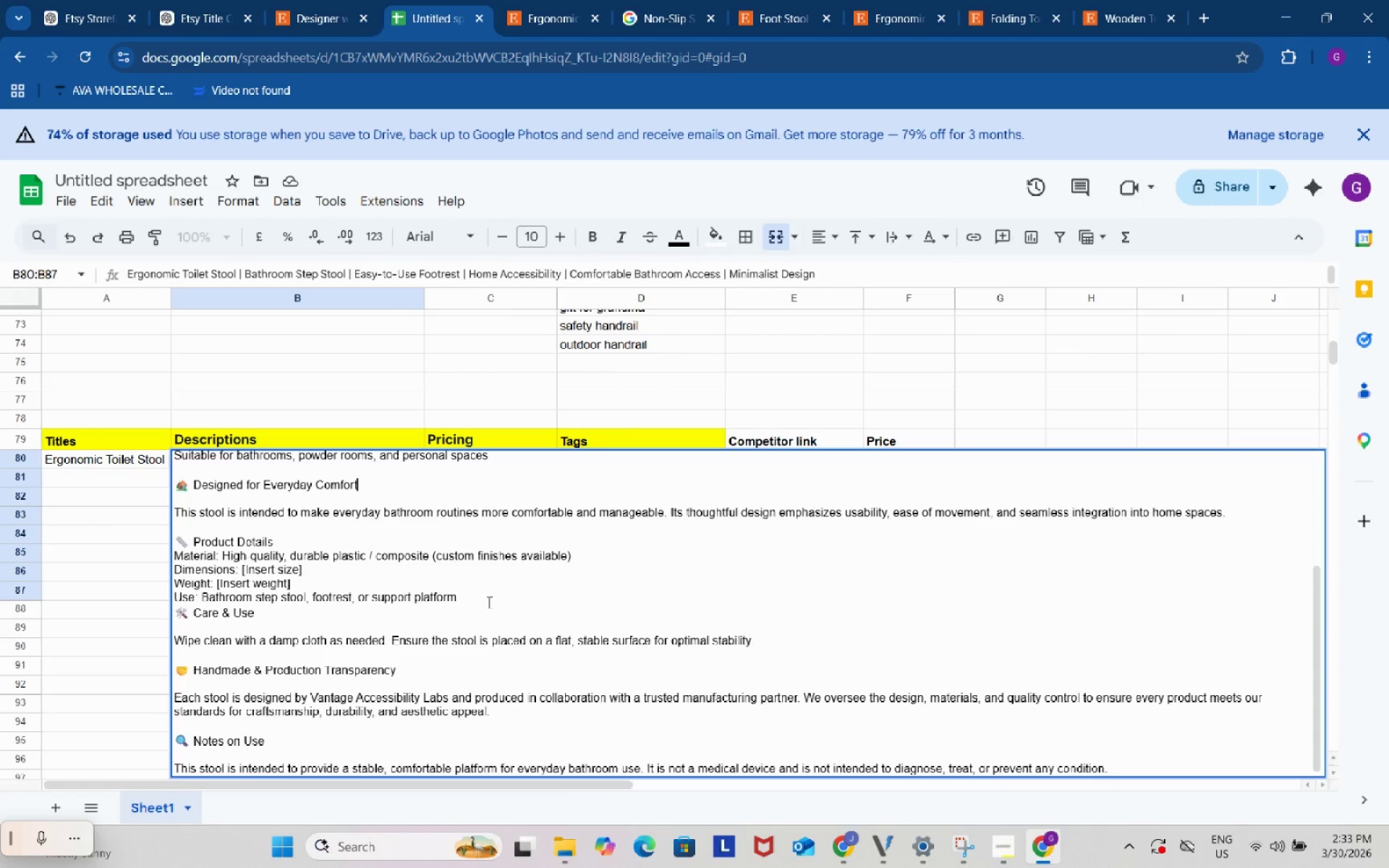 
left_click([497, 595])
 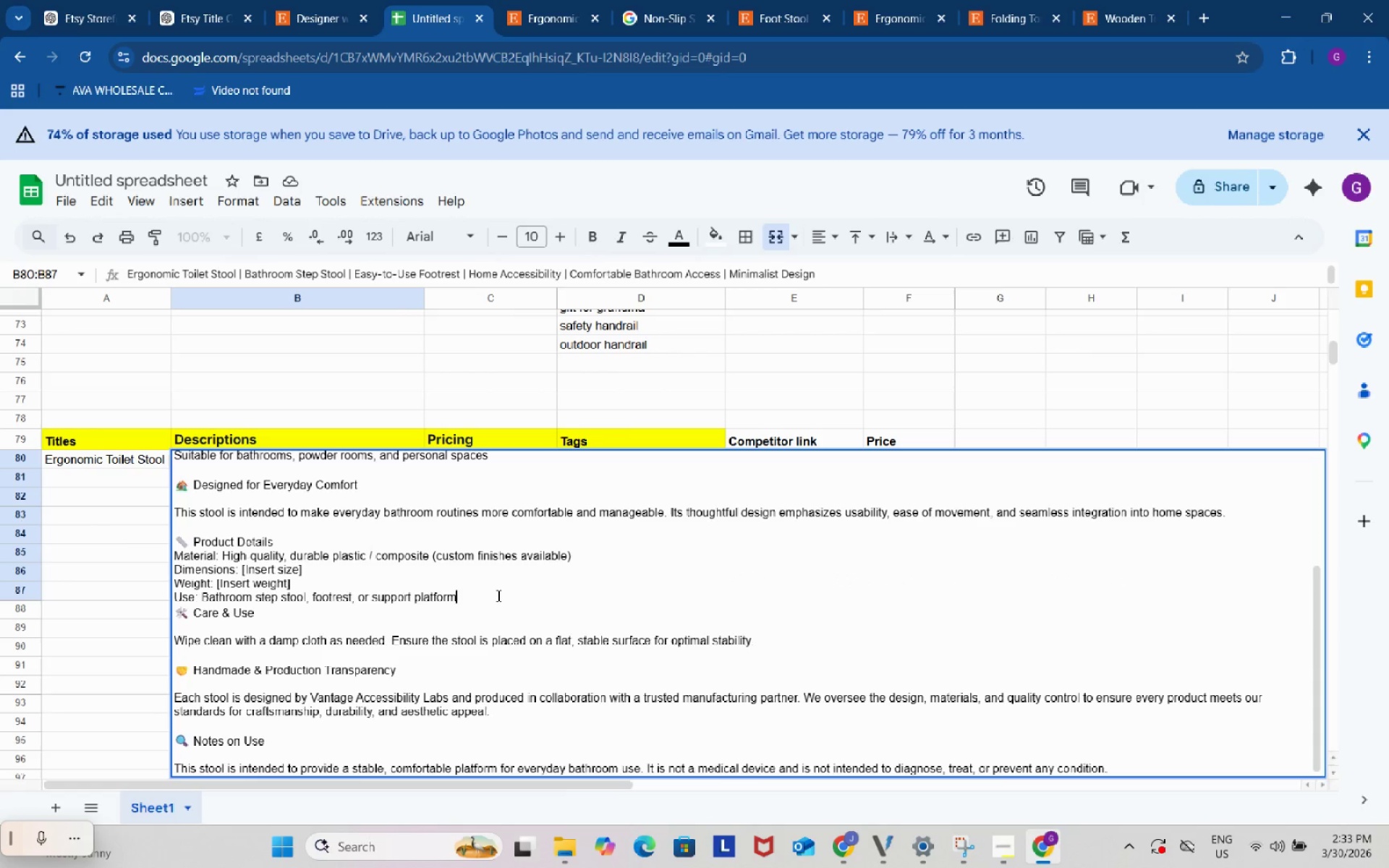 
key(Alt+Control+AltLeft)
 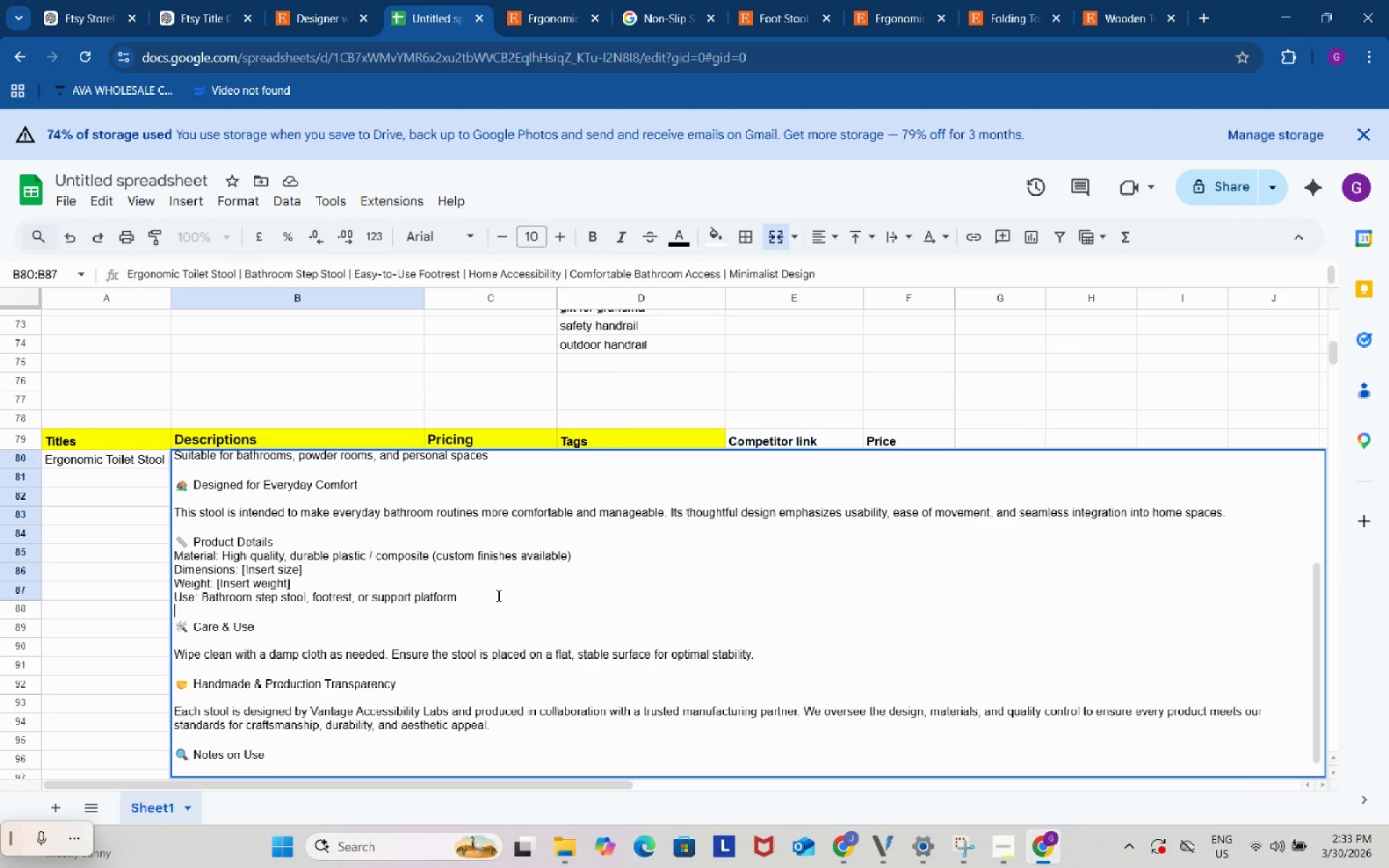 
key(Alt+Control+Enter)
 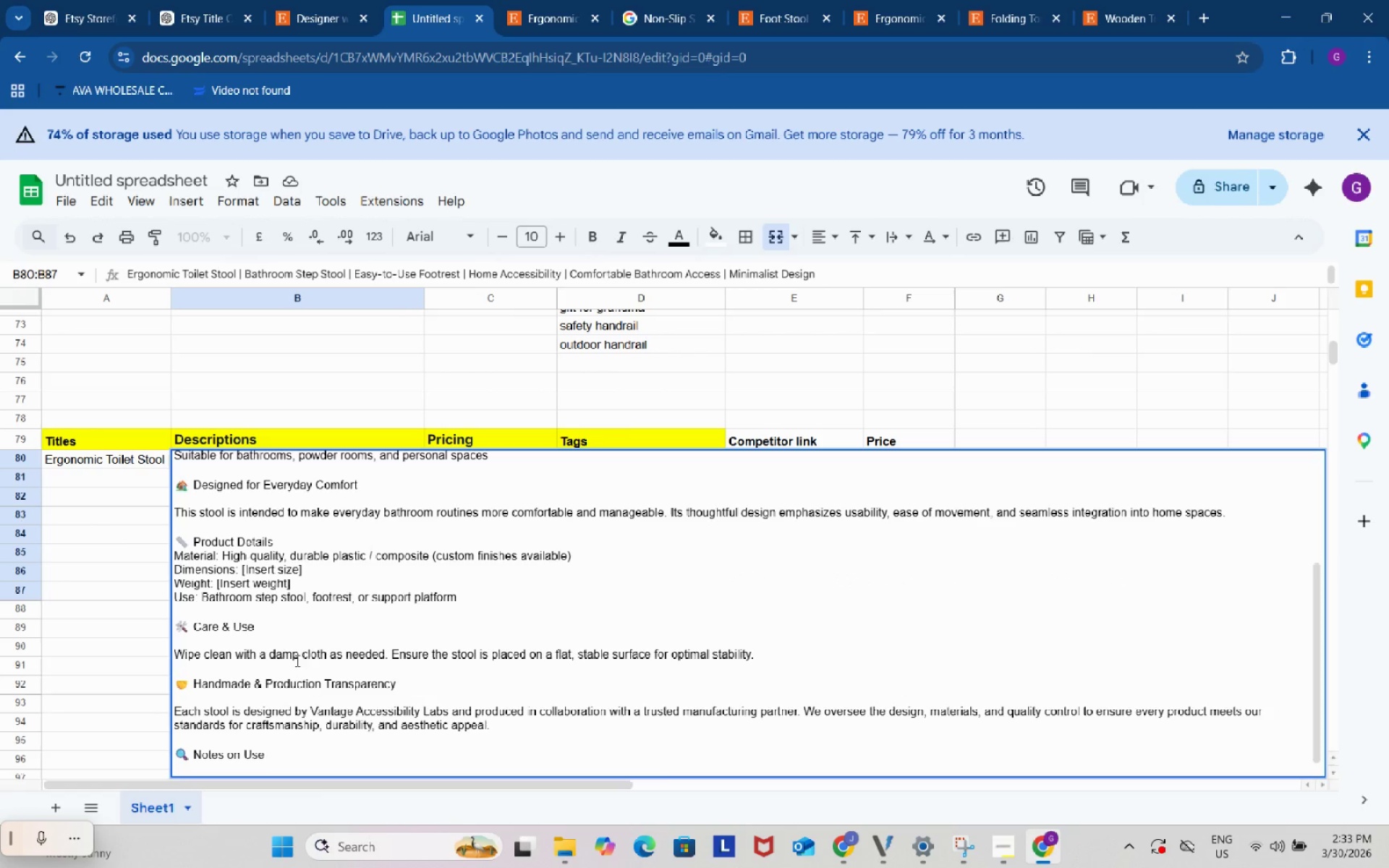 
left_click([269, 647])
 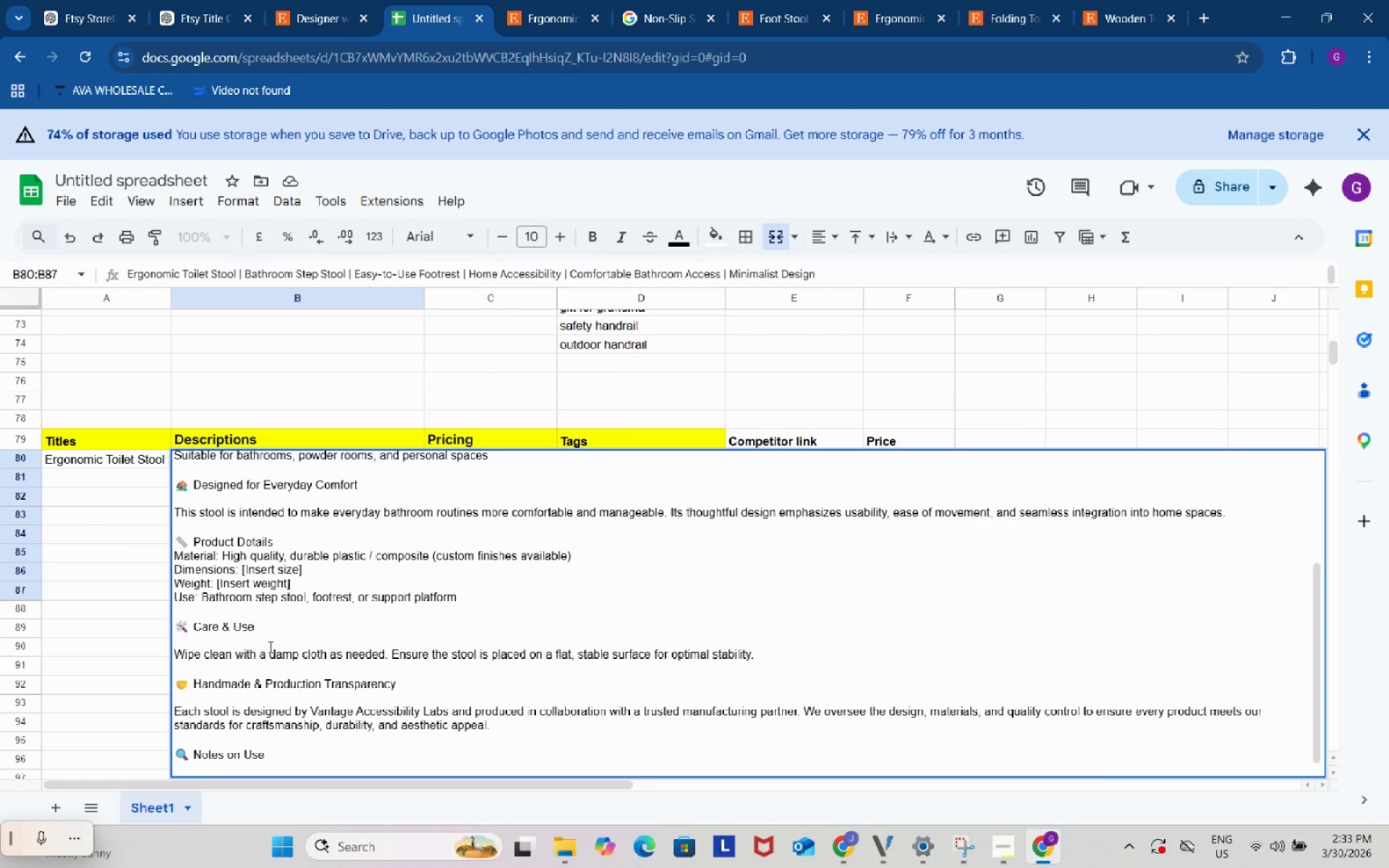 
key(Backspace)
 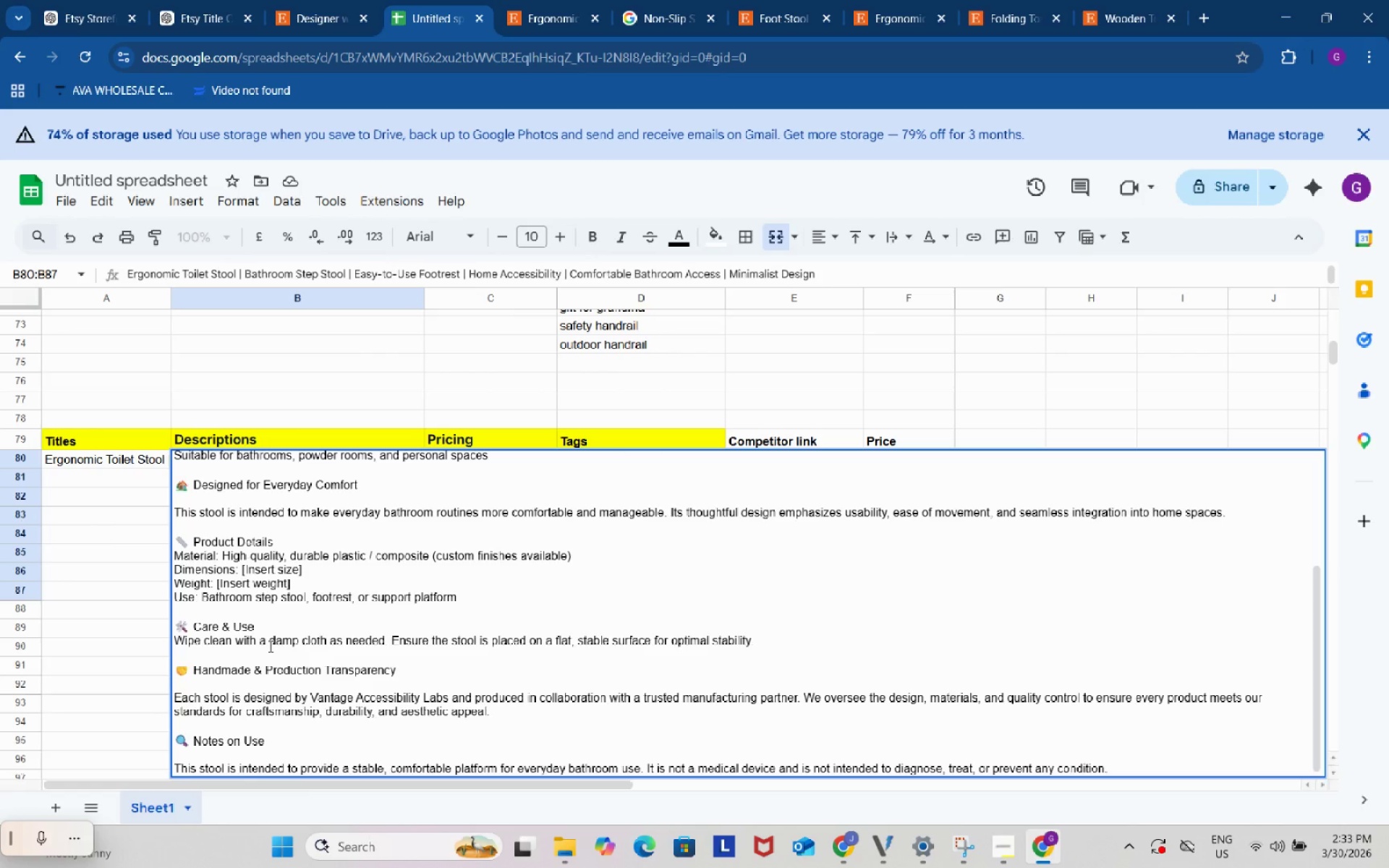 
scroll: coordinate [339, 620], scroll_direction: down, amount: 3.0
 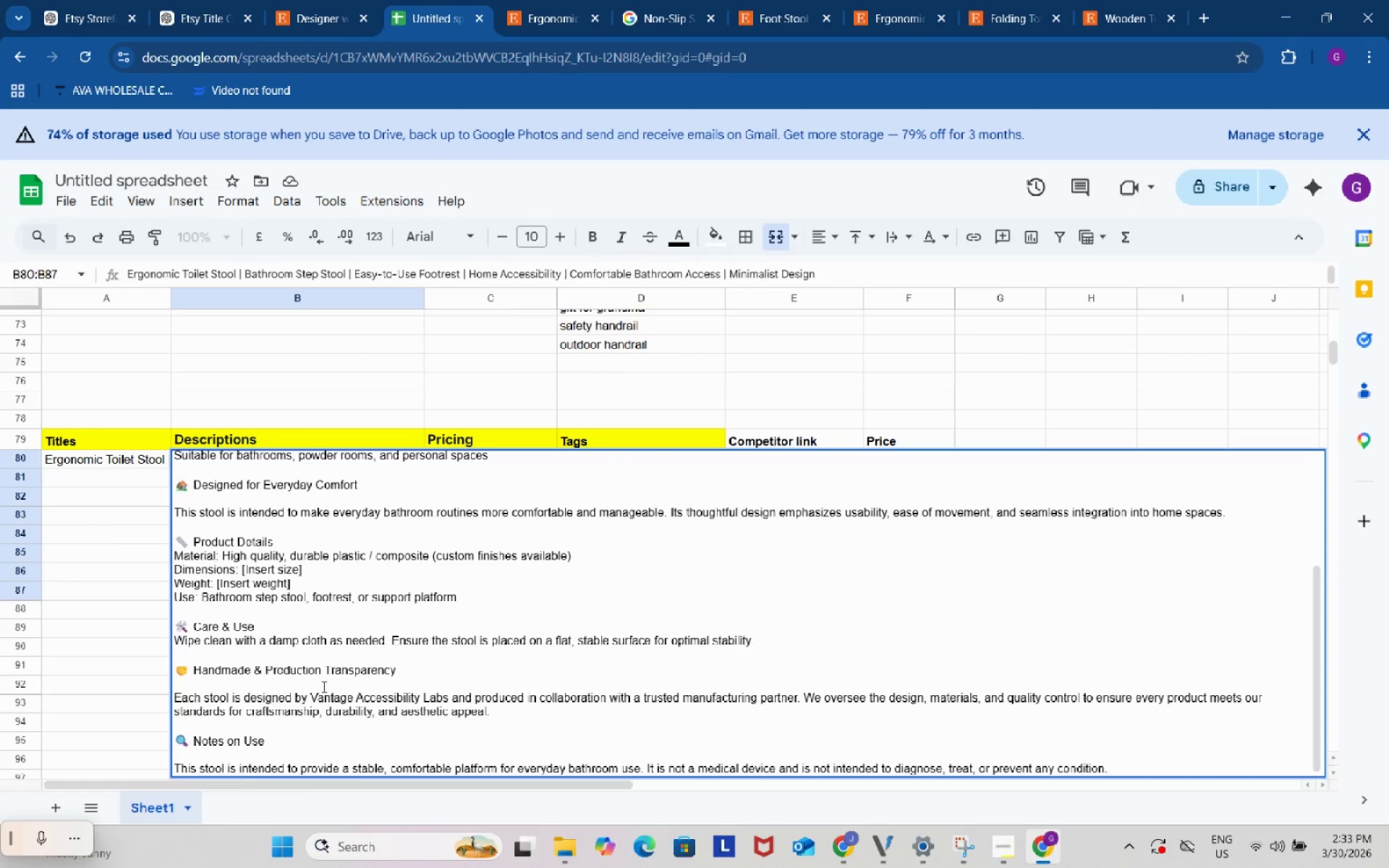 
left_click([323, 686])
 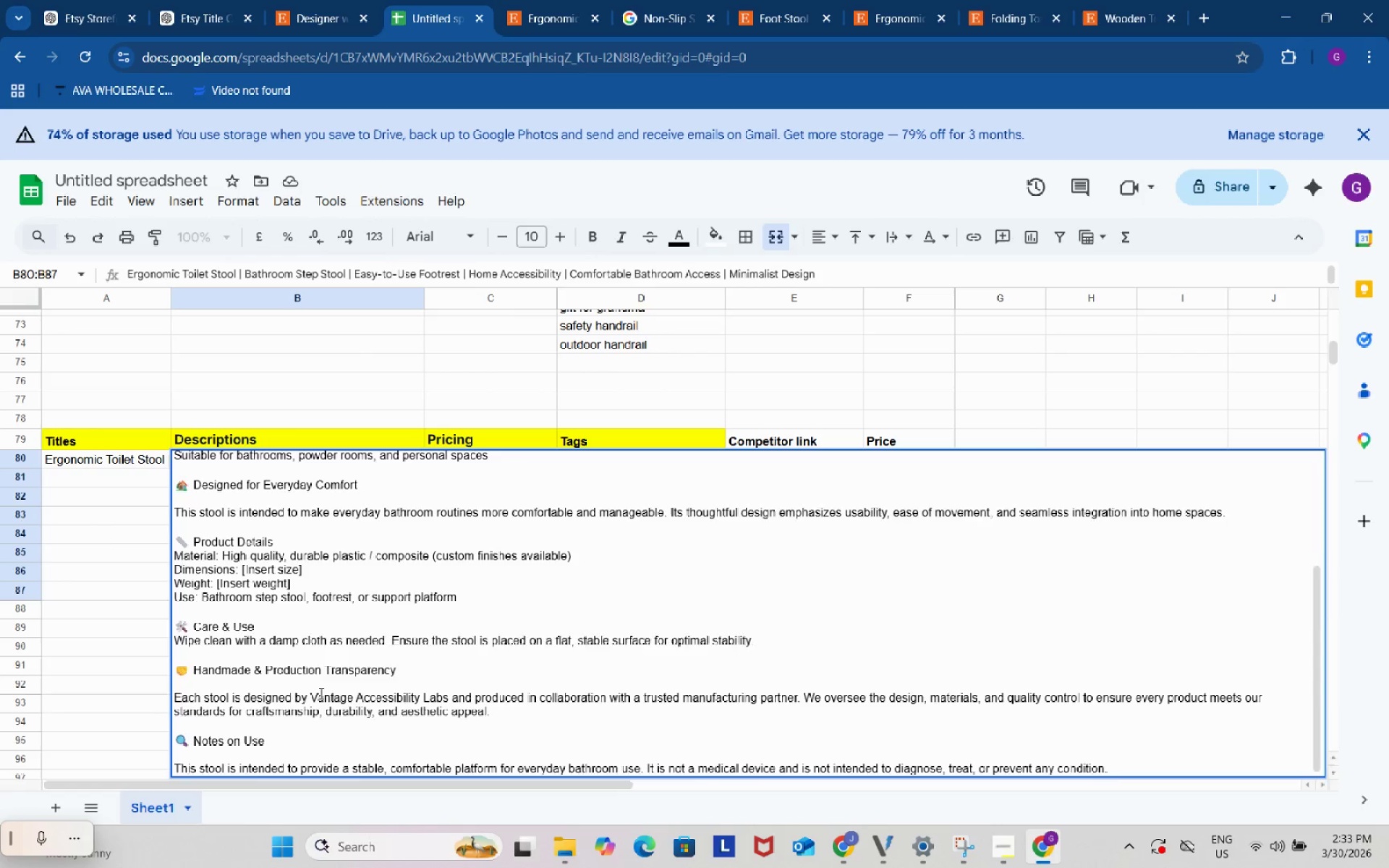 
key(Backspace)
 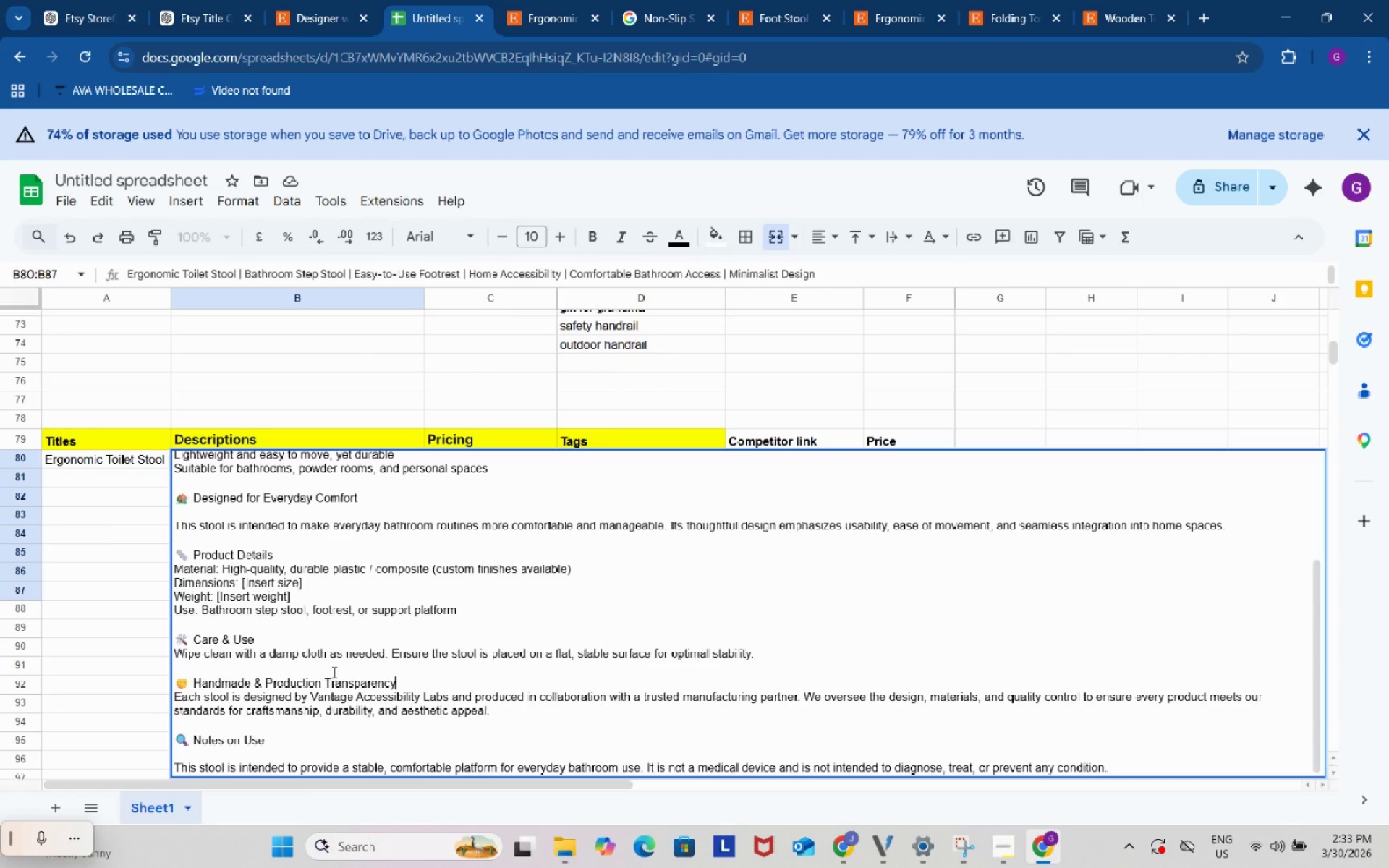 
scroll: coordinate [336, 672], scroll_direction: up, amount: 1.0
 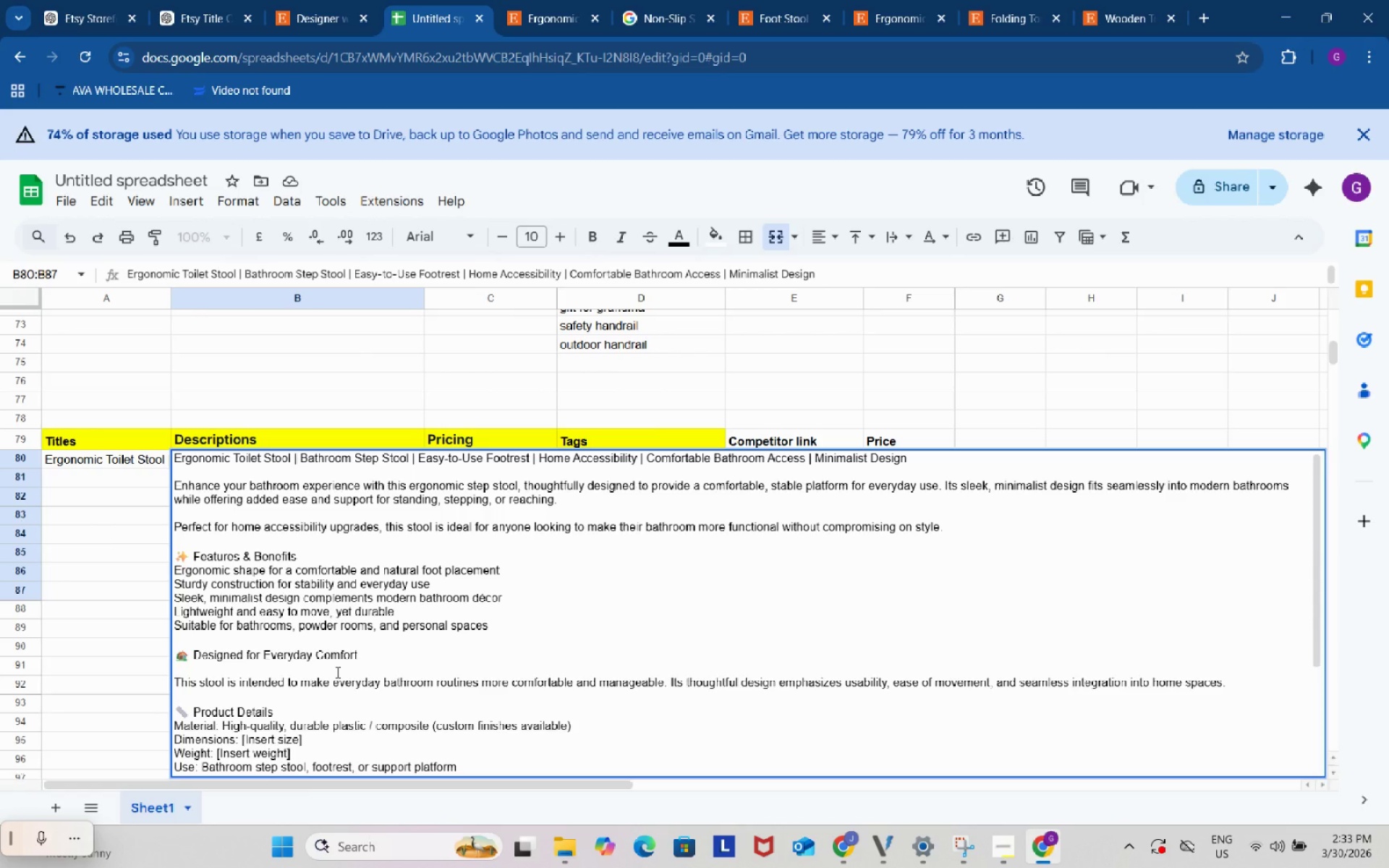 
wait(6.58)
 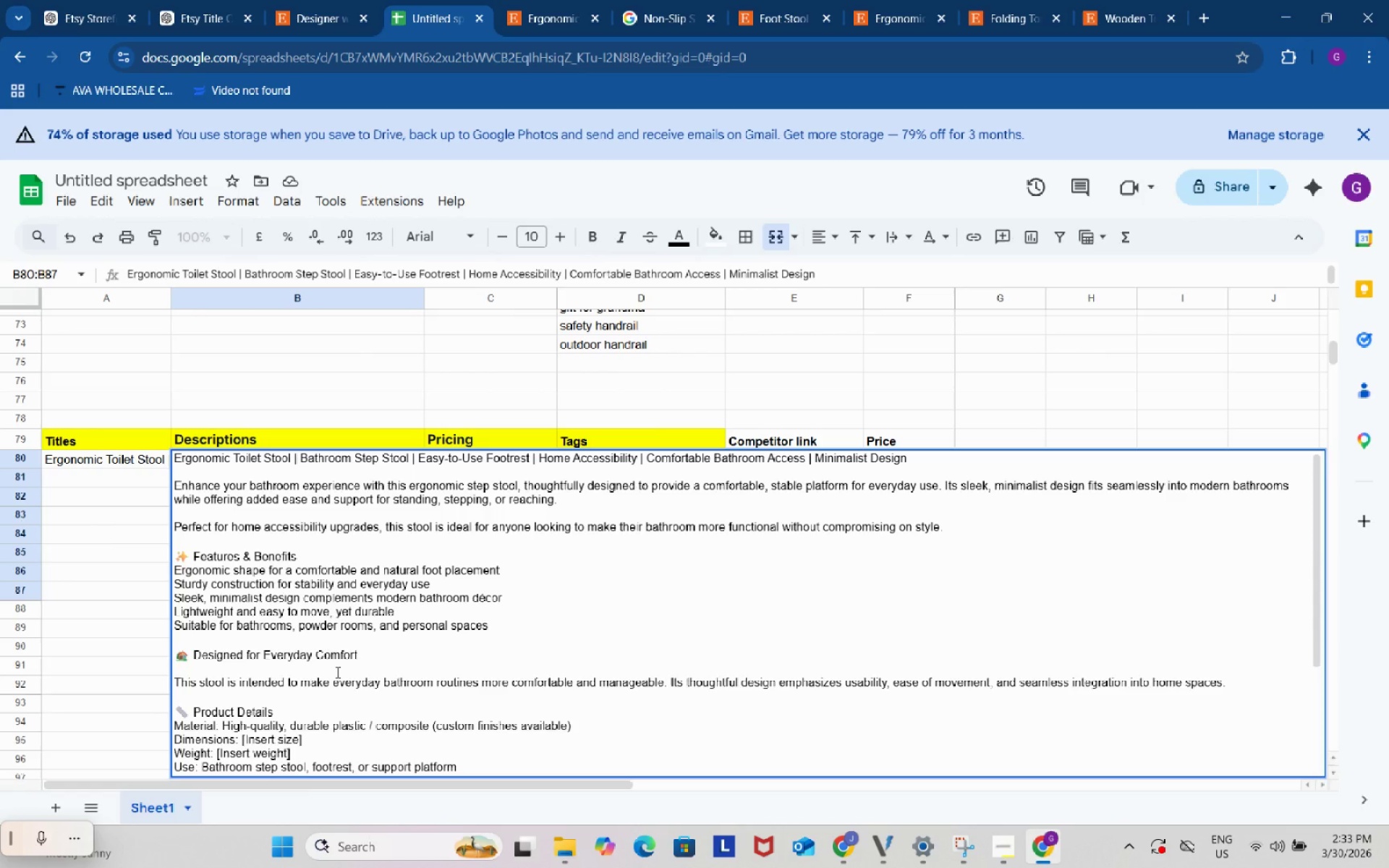 
scroll: coordinate [336, 672], scroll_direction: up, amount: 1.0
 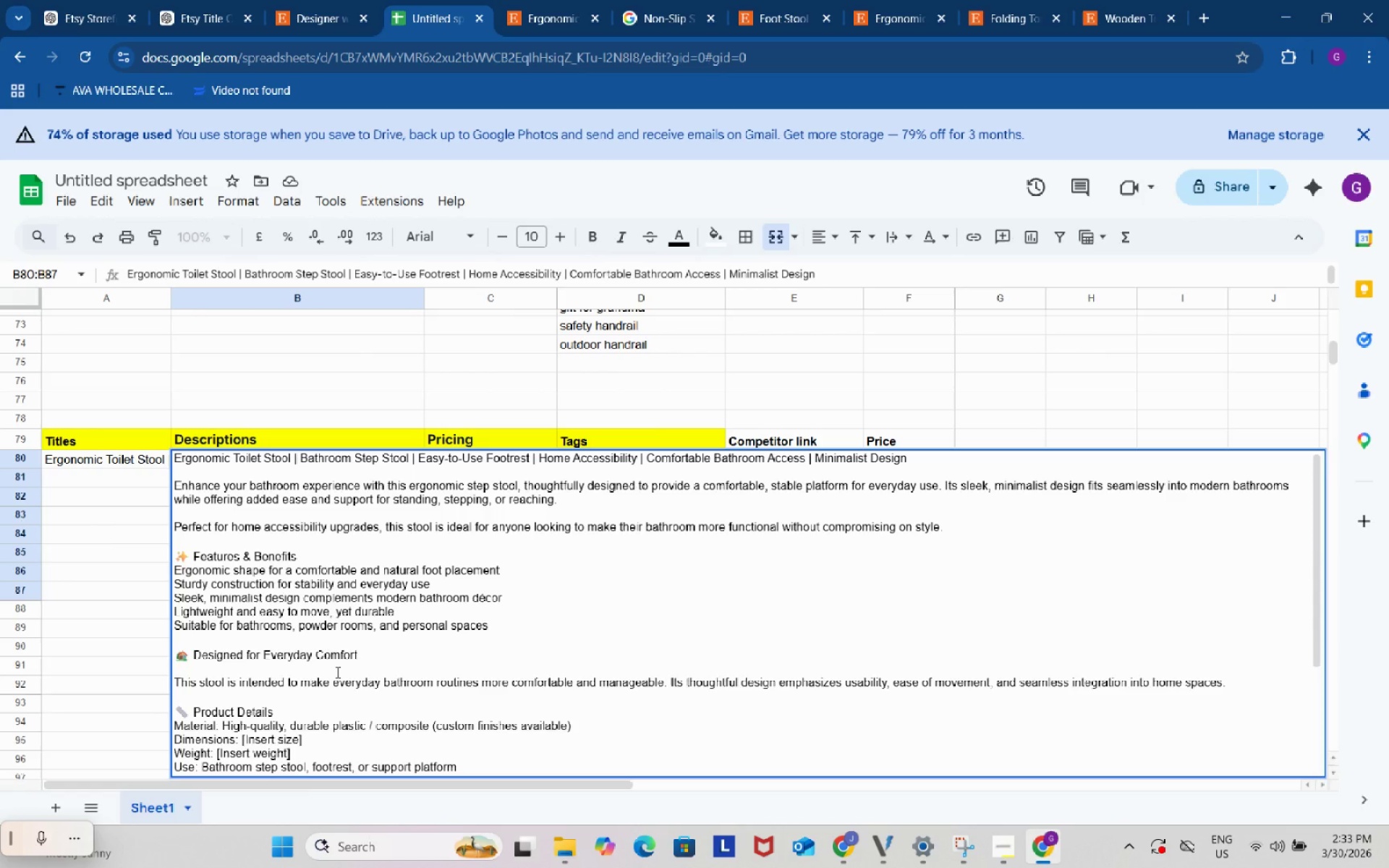 
wait(6.48)
 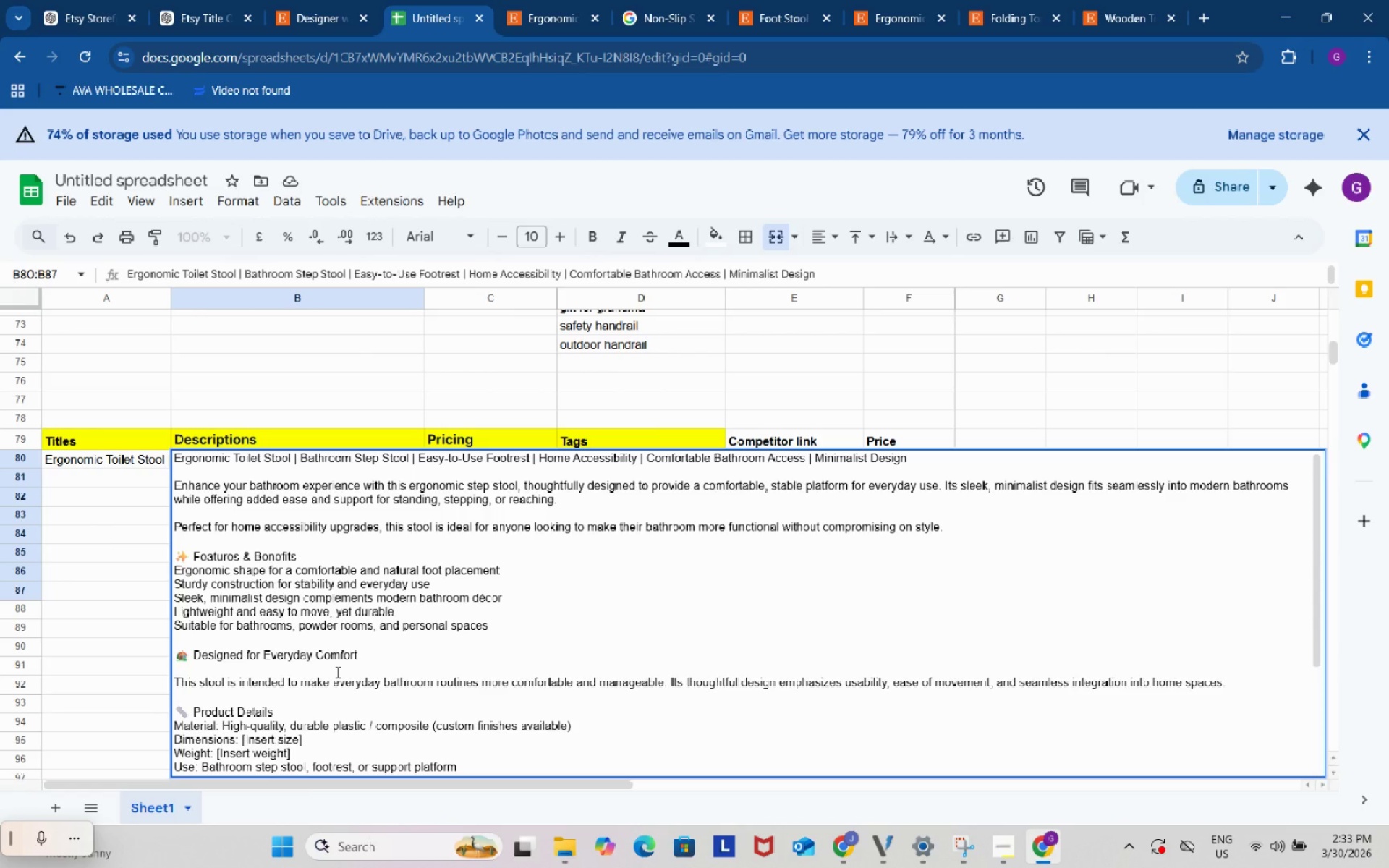 
scroll: coordinate [336, 672], scroll_direction: up, amount: 2.0
 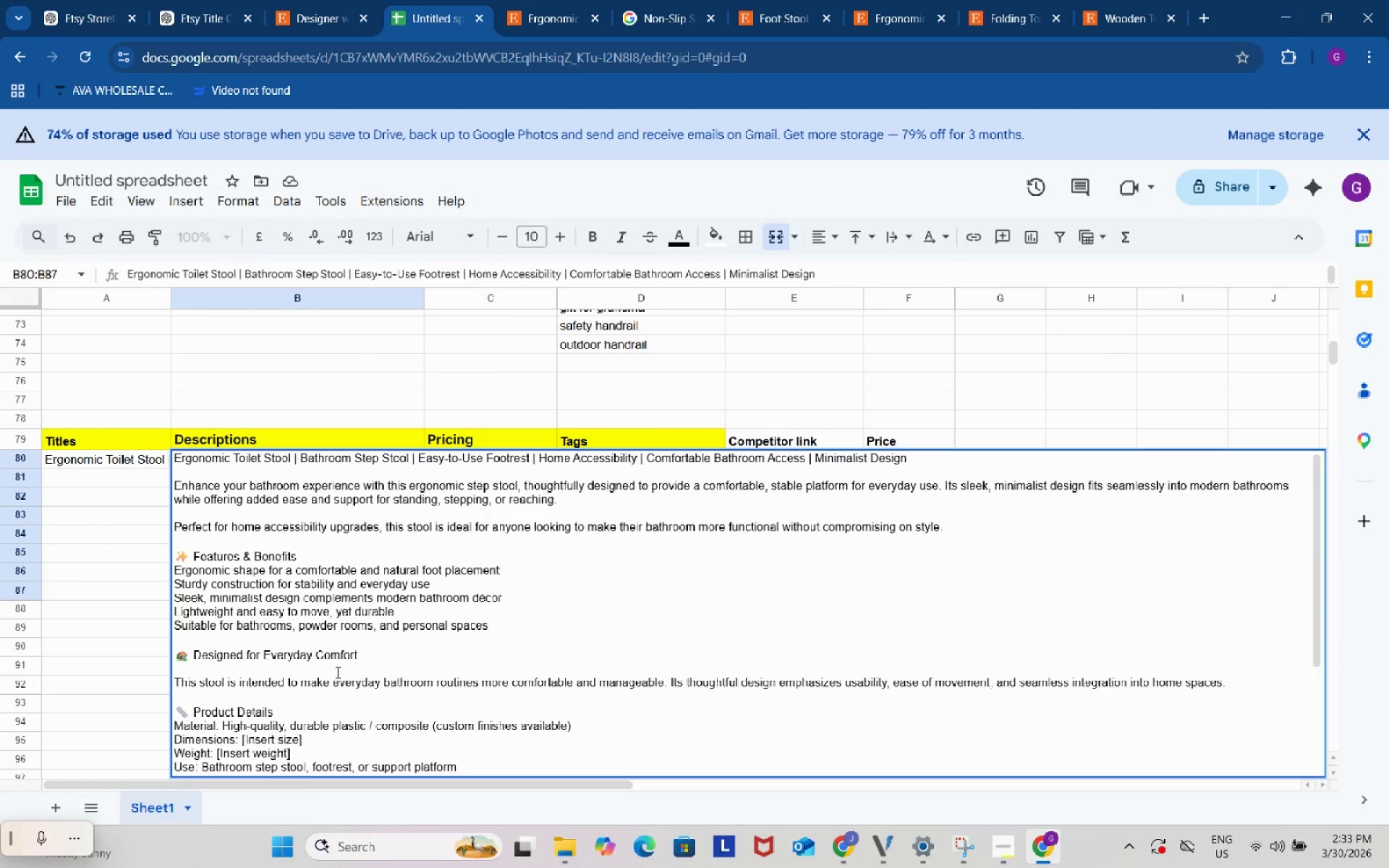 
scroll: coordinate [336, 672], scroll_direction: down, amount: 1.0
 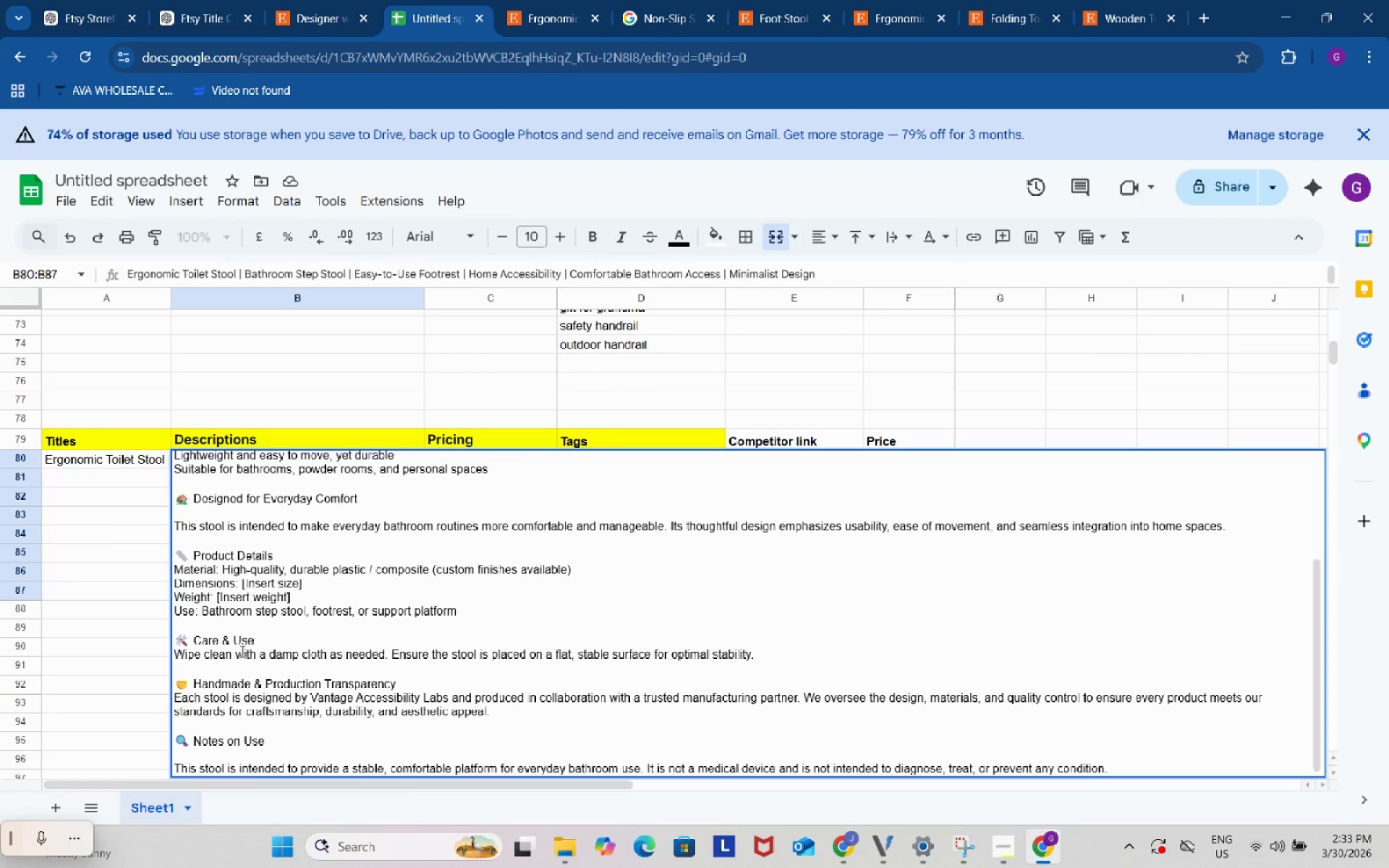 
left_click([112, 584])
 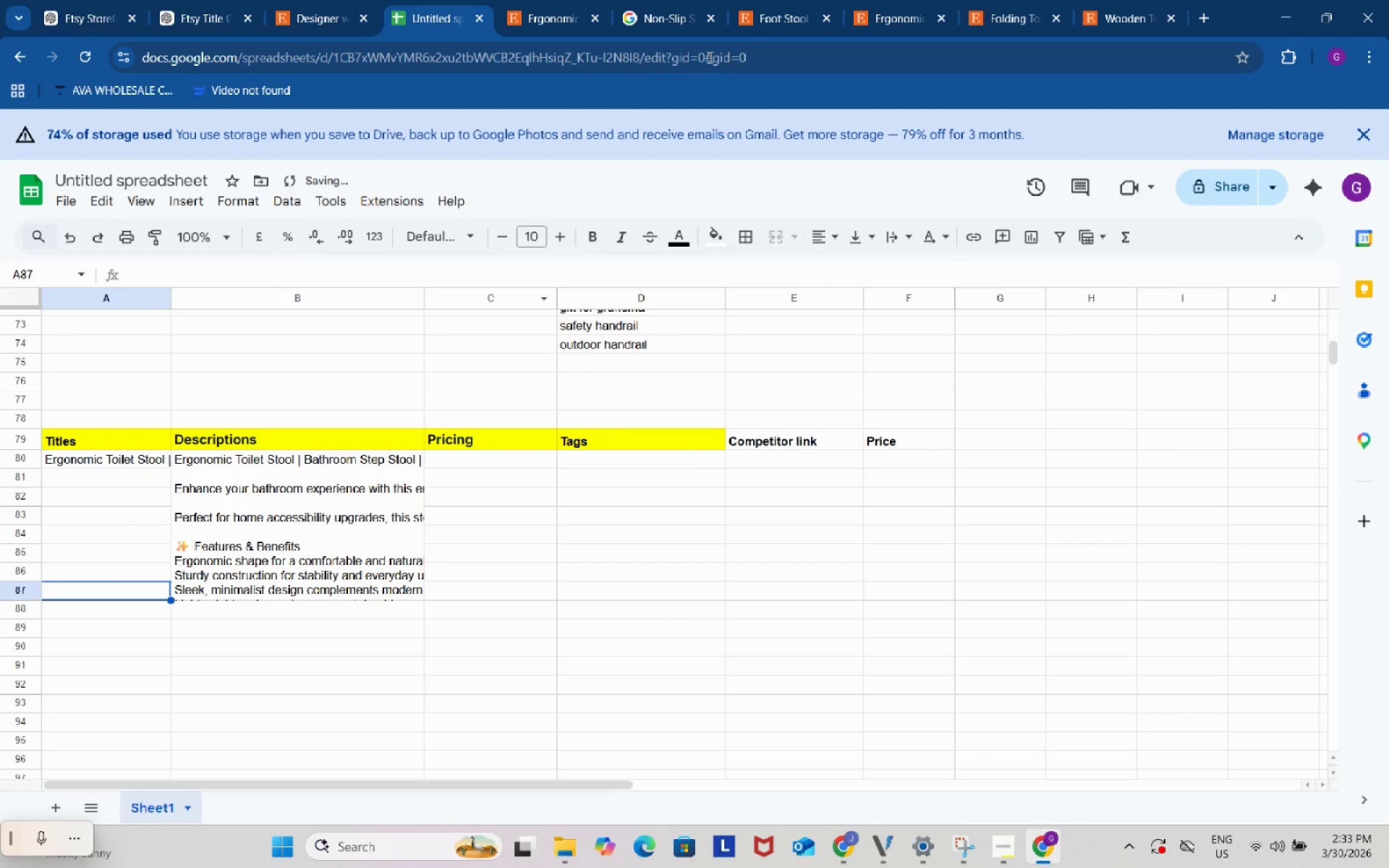 
left_click([875, 0])
 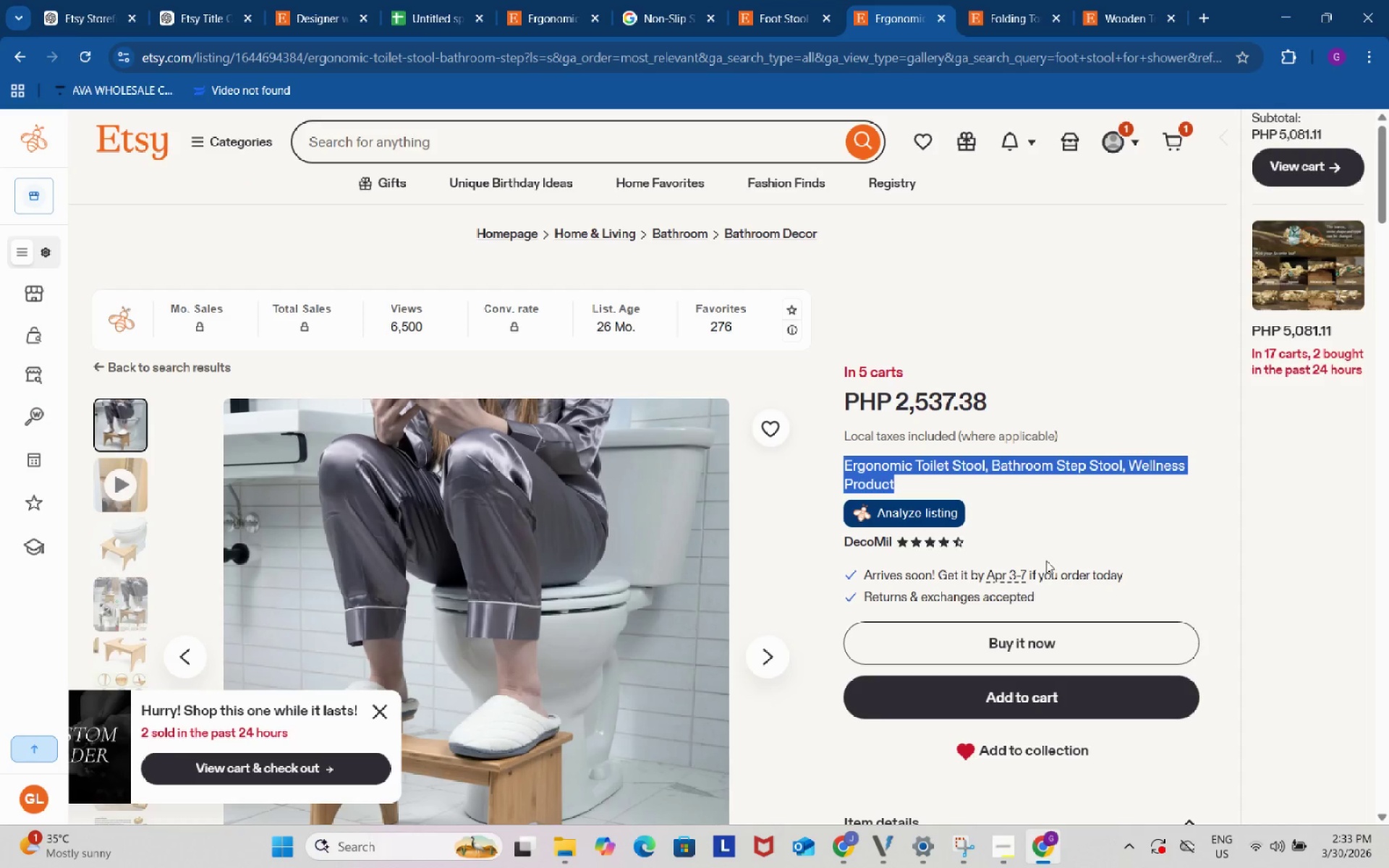 
left_click([940, 519])
 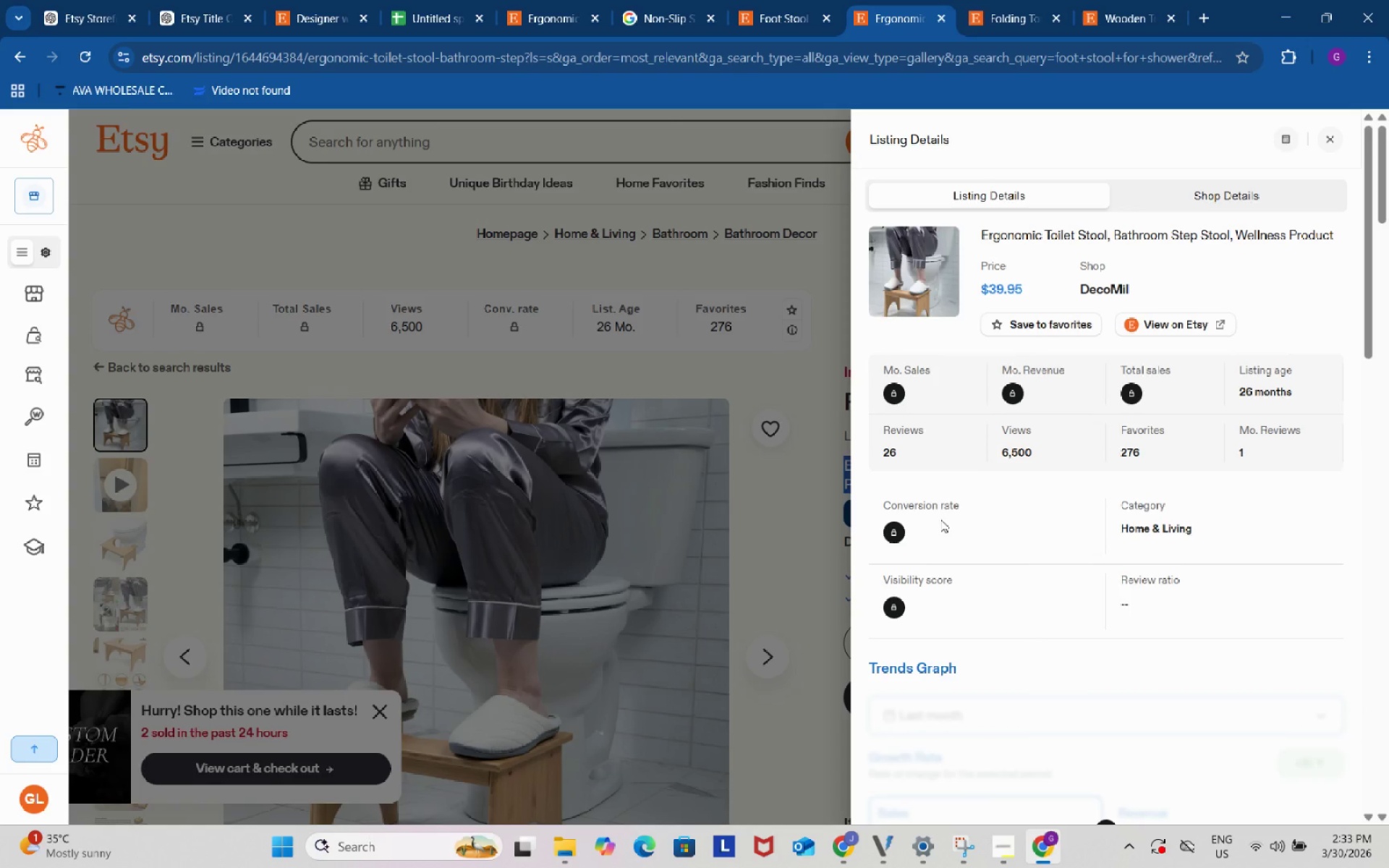 
wait(7.38)
 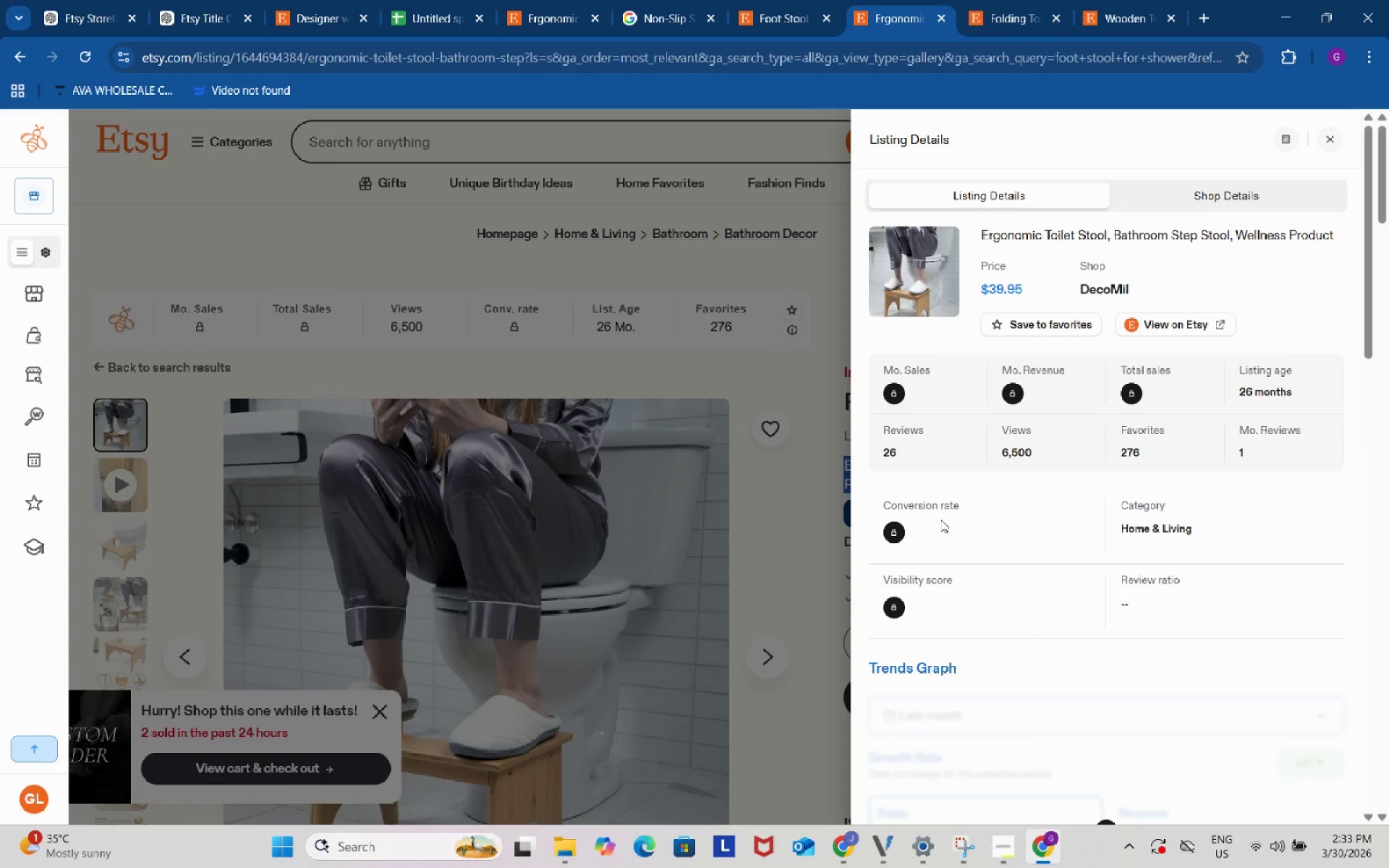 
scroll: coordinate [940, 519], scroll_direction: down, amount: 2.0
 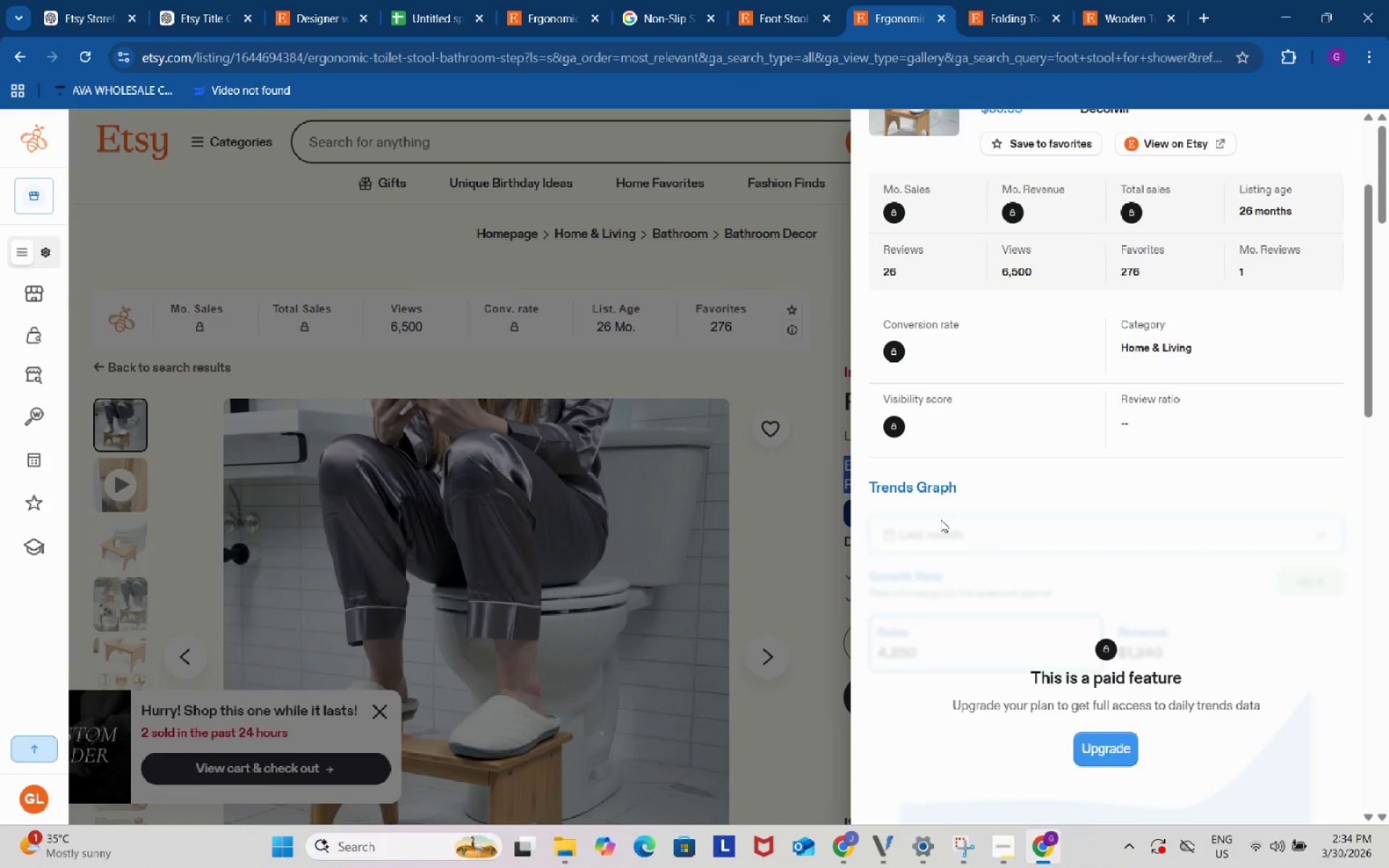 
wait(14.86)
 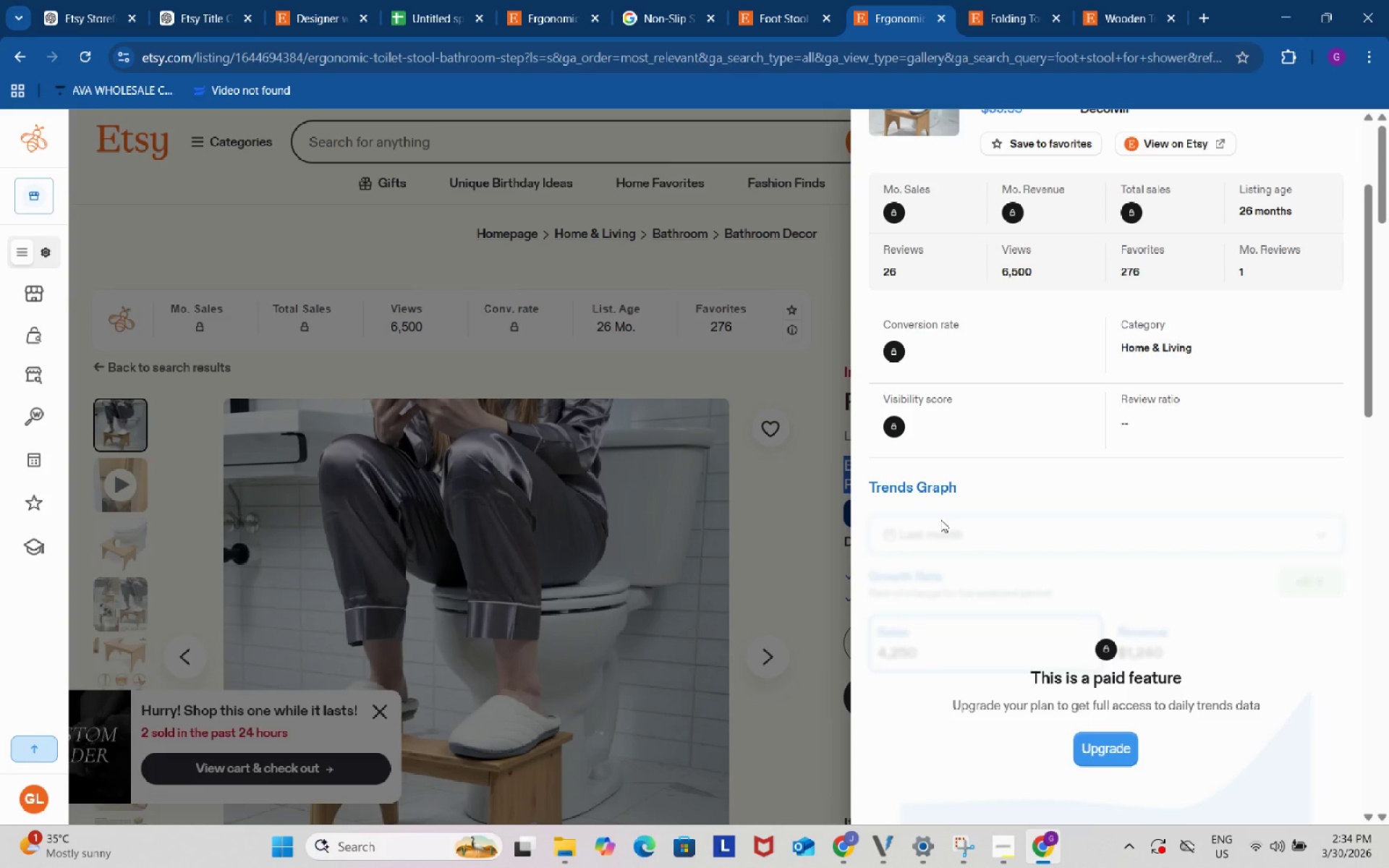 
scroll: coordinate [1037, 544], scroll_direction: down, amount: 5.0
 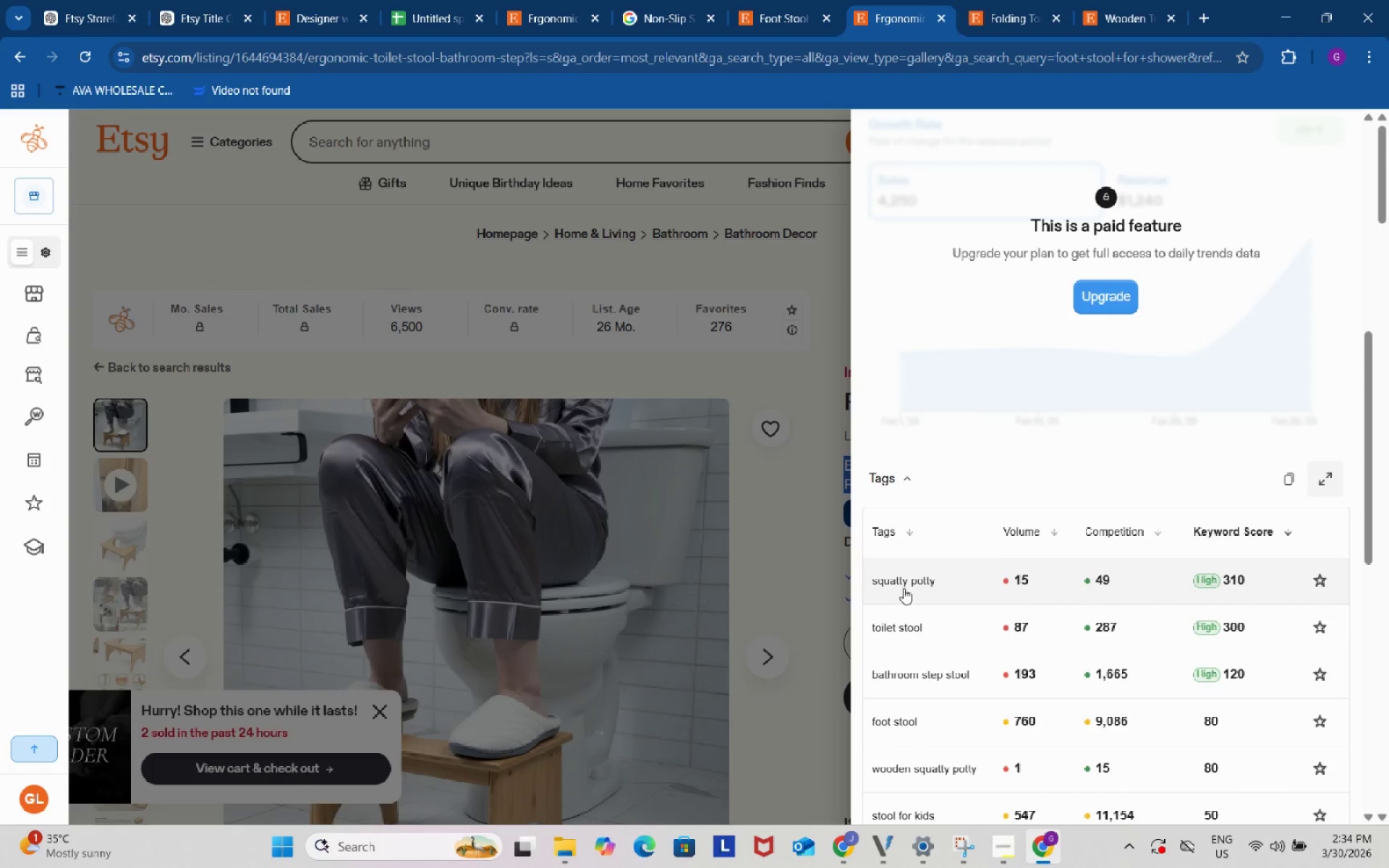 
left_click([905, 584])
 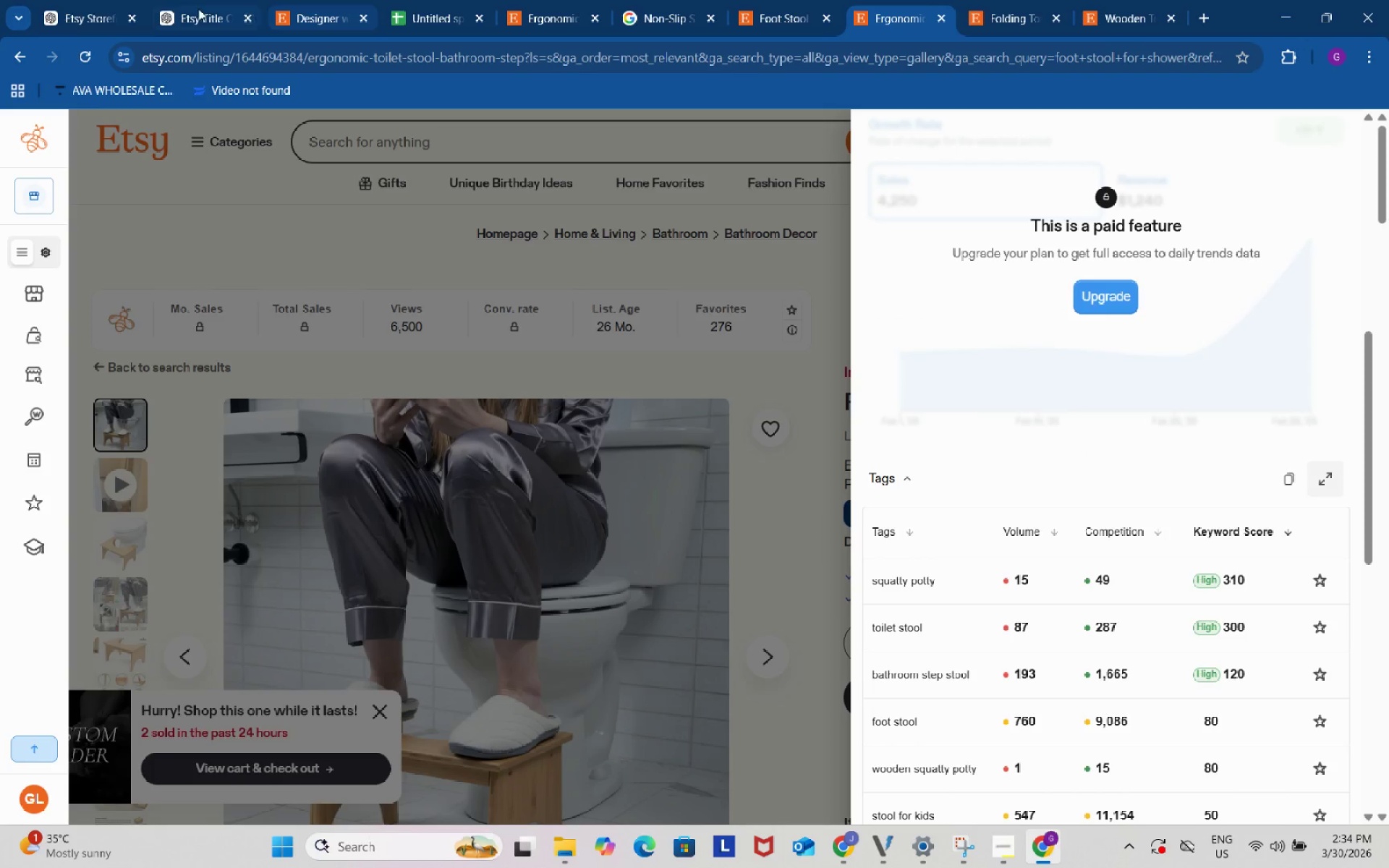 
left_click([430, 0])
 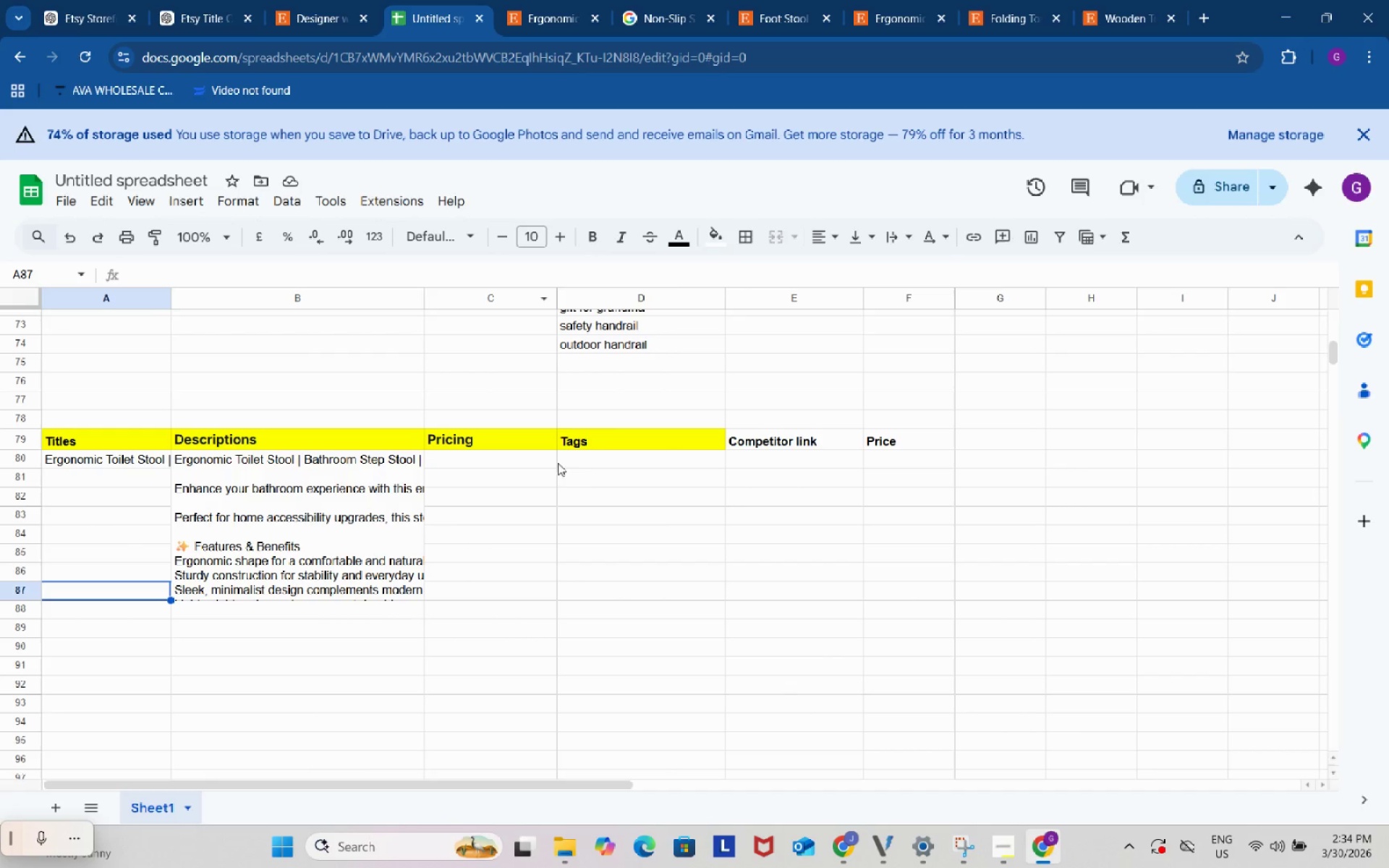 
left_click_drag(start_coordinate=[587, 466], to_coordinate=[614, 484])
 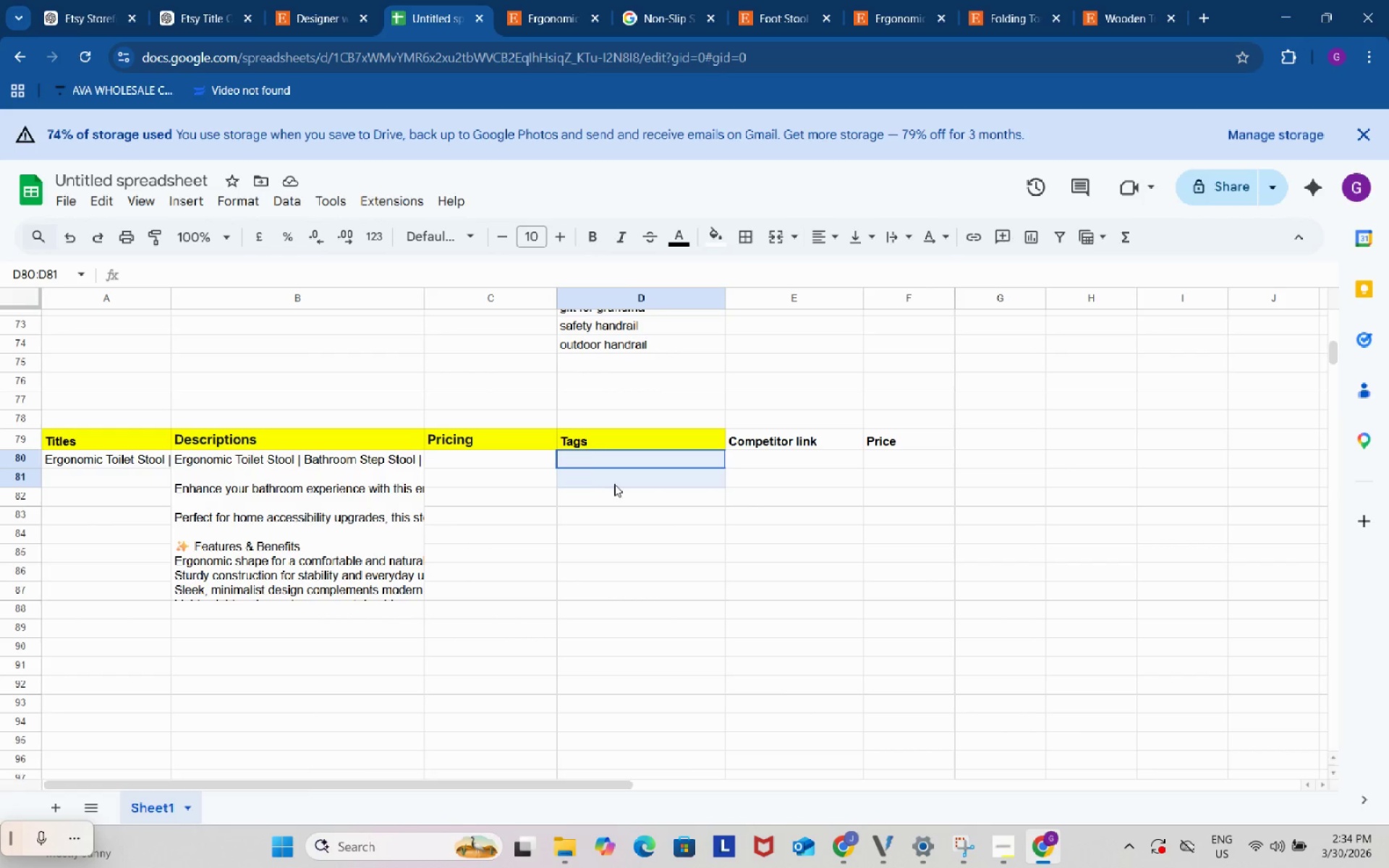 
key(Control+ControlLeft)
 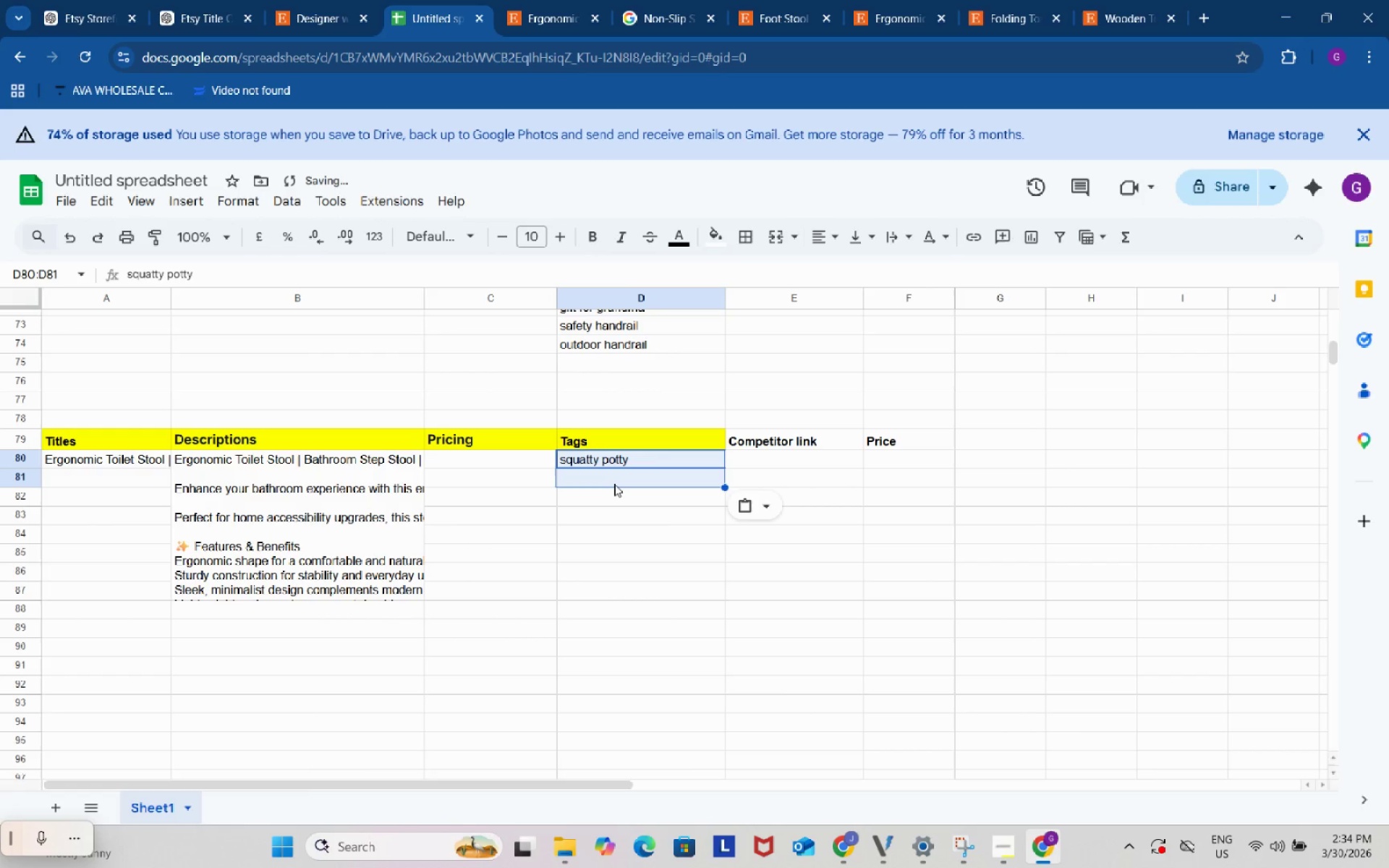 
key(Control+V)
 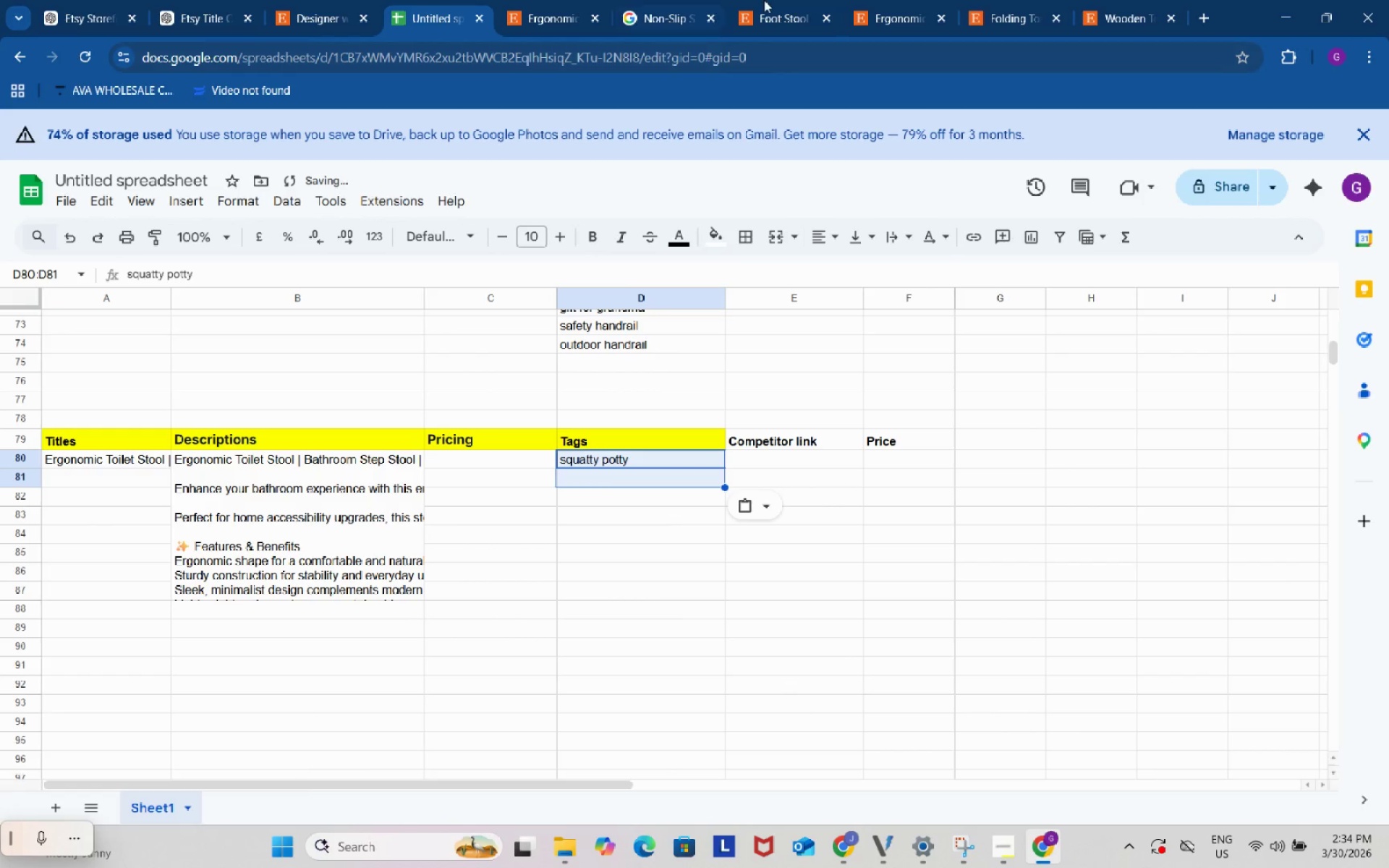 
left_click([770, 0])
 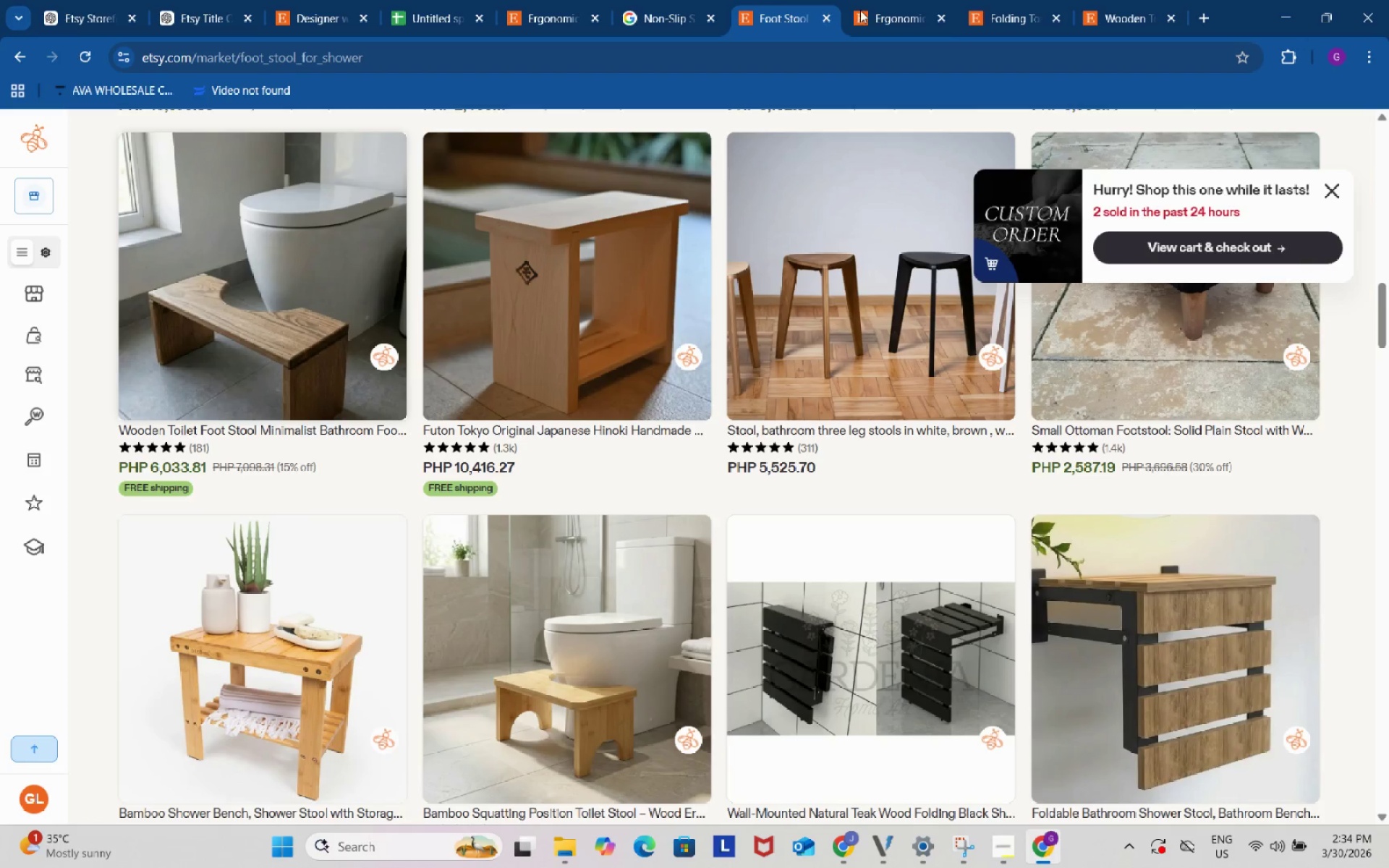 
left_click([873, 6])
 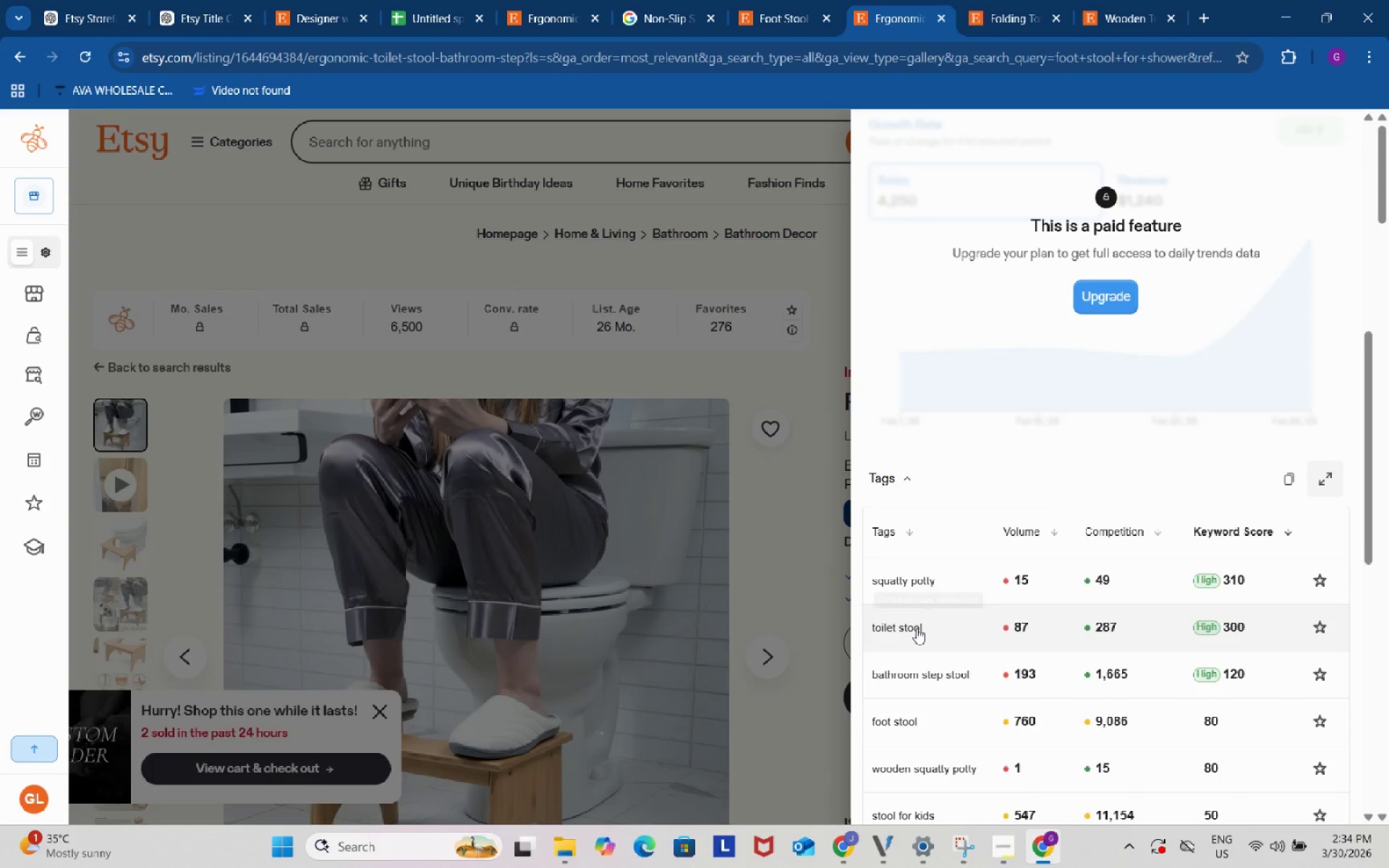 
left_click([912, 626])
 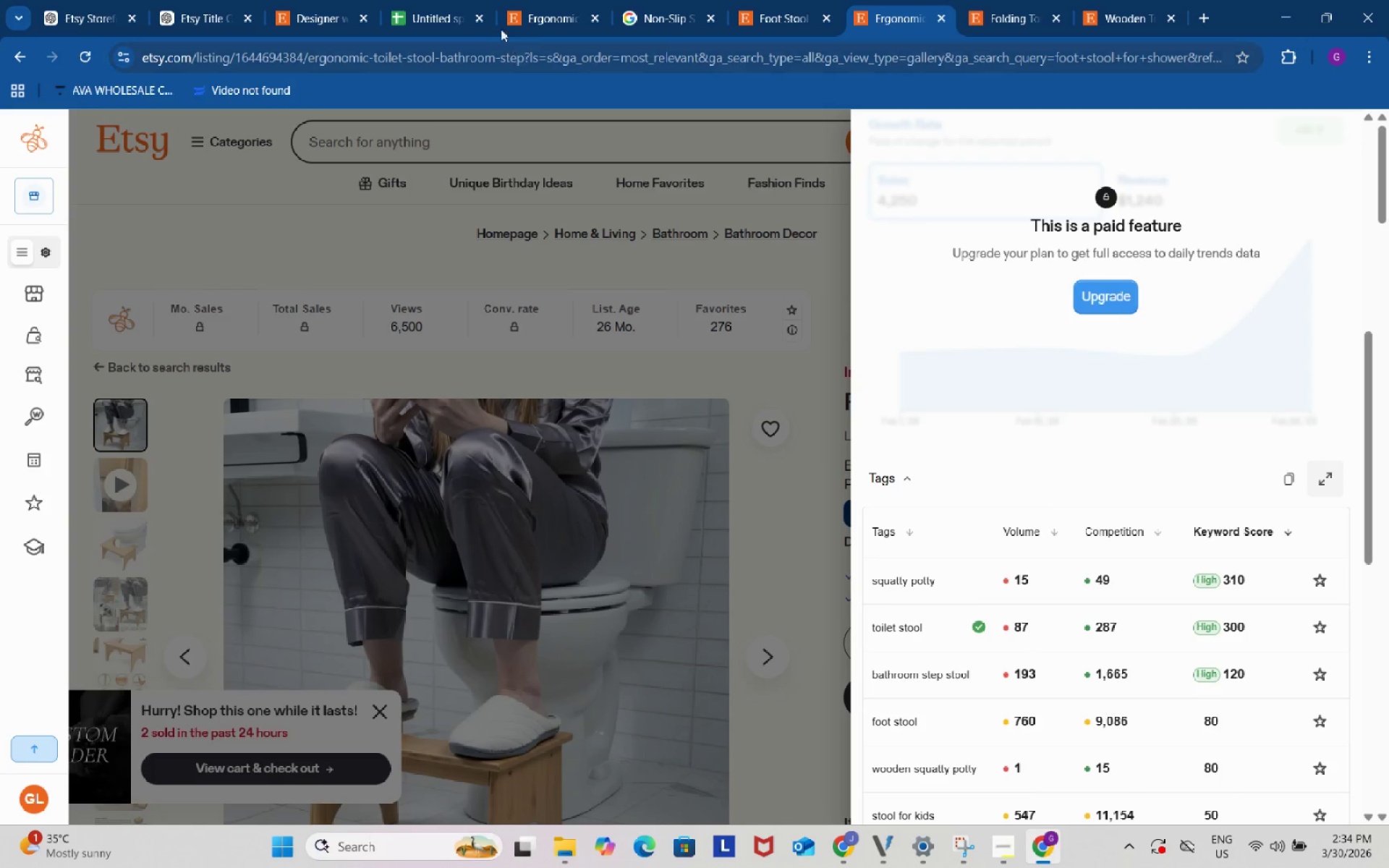 
left_click([434, 0])
 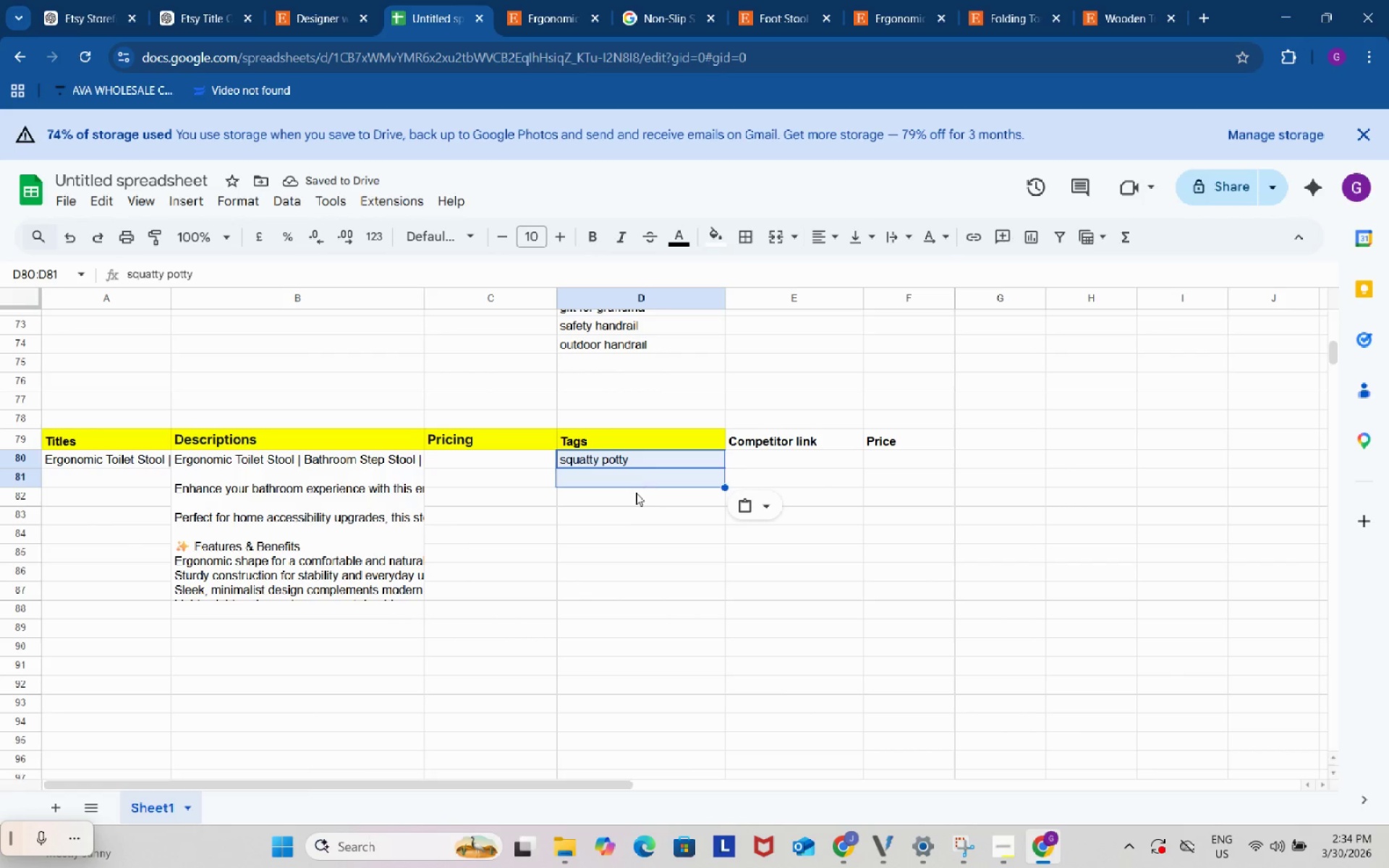 
double_click([637, 482])
 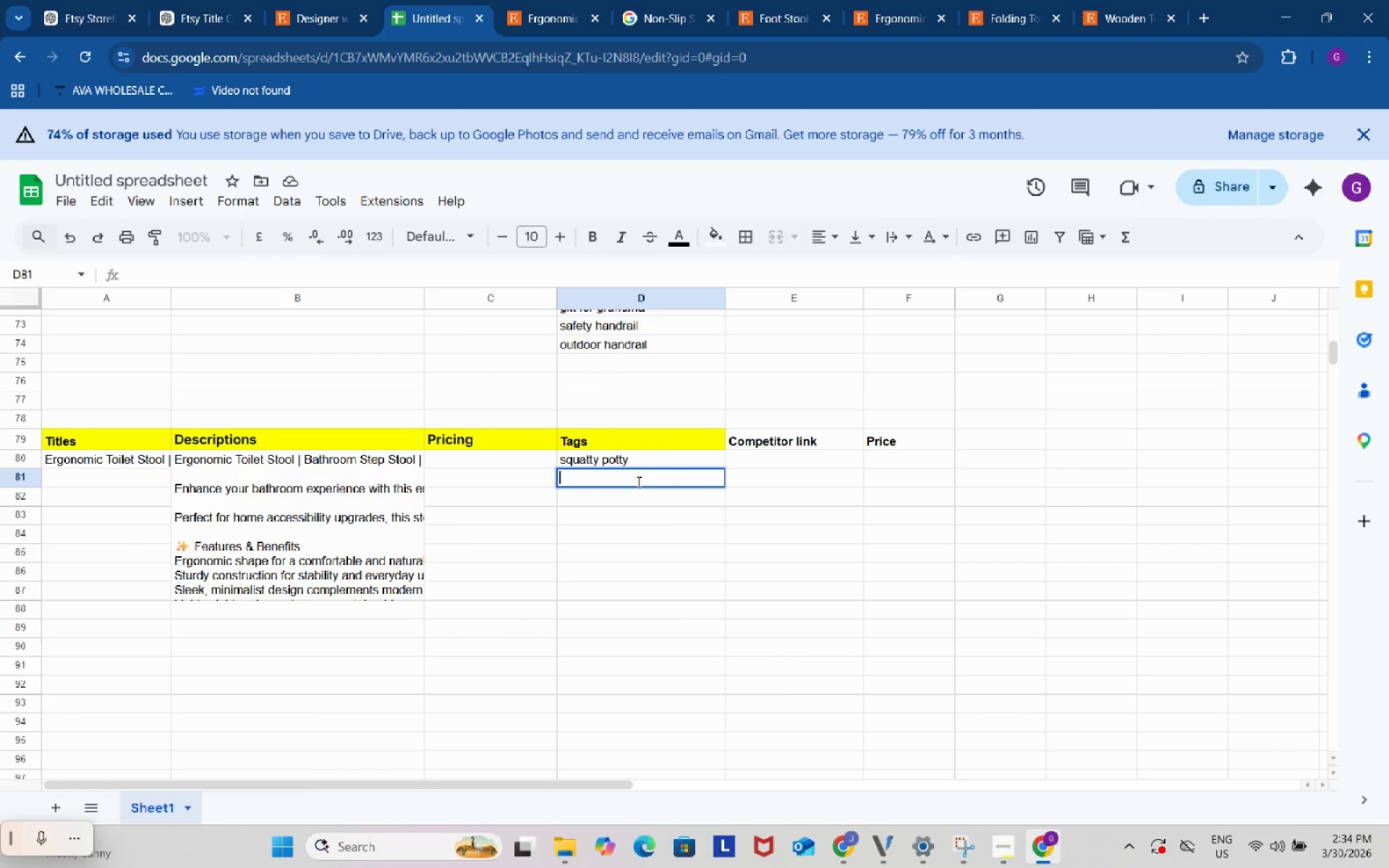 
key(Control+ControlLeft)
 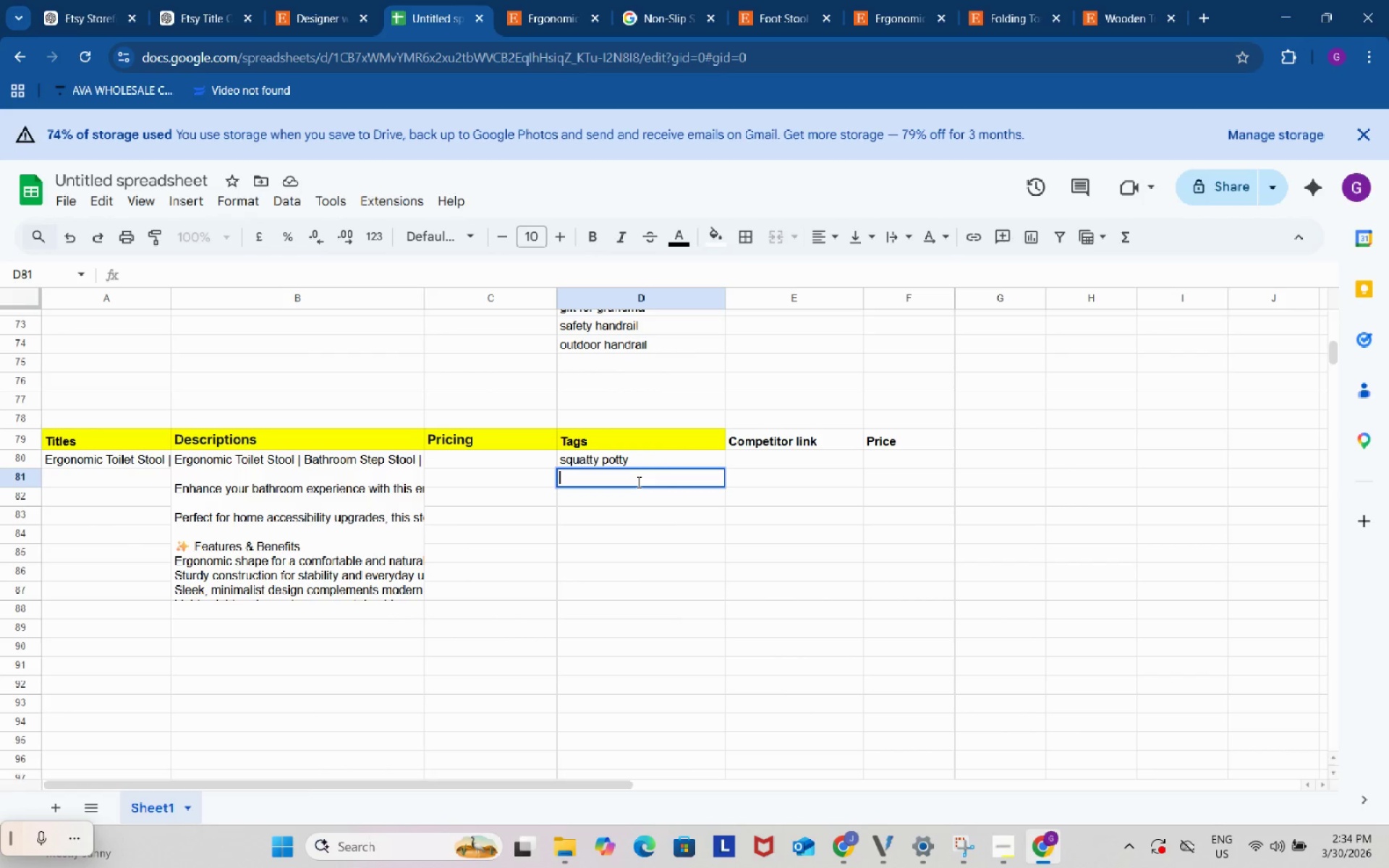 
key(Control+V)
 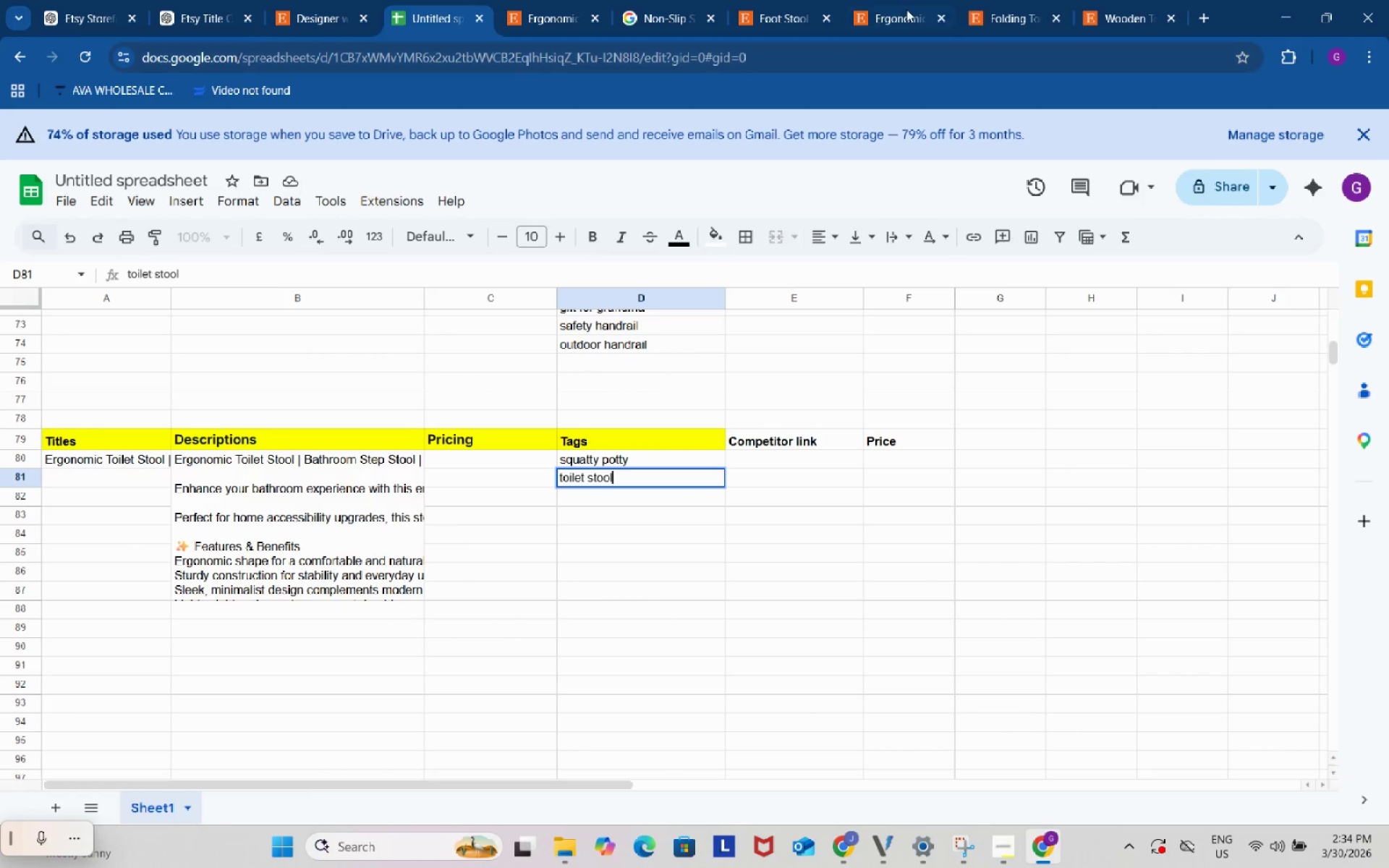 
left_click([906, 2])
 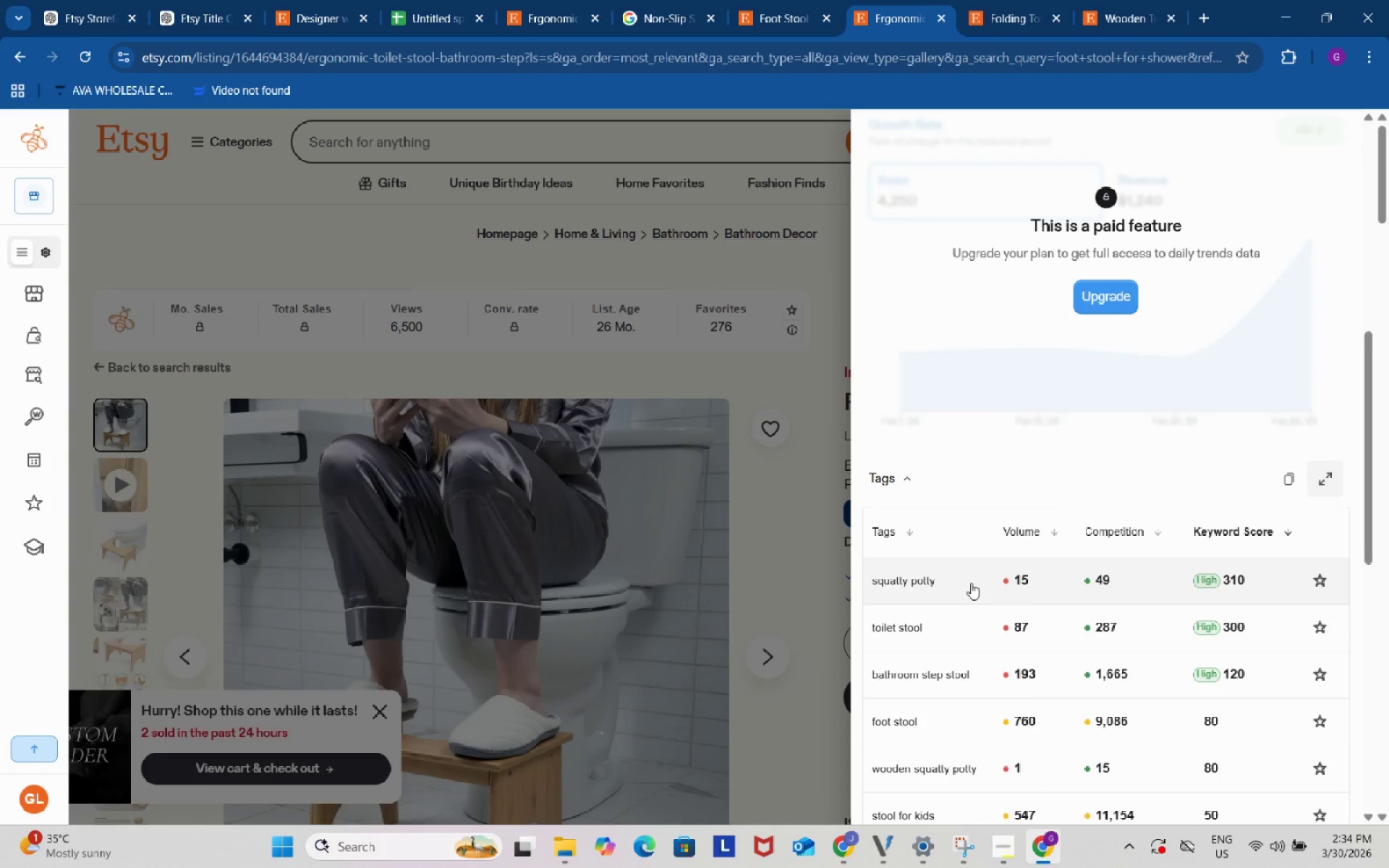 
scroll: coordinate [976, 583], scroll_direction: down, amount: 2.0
 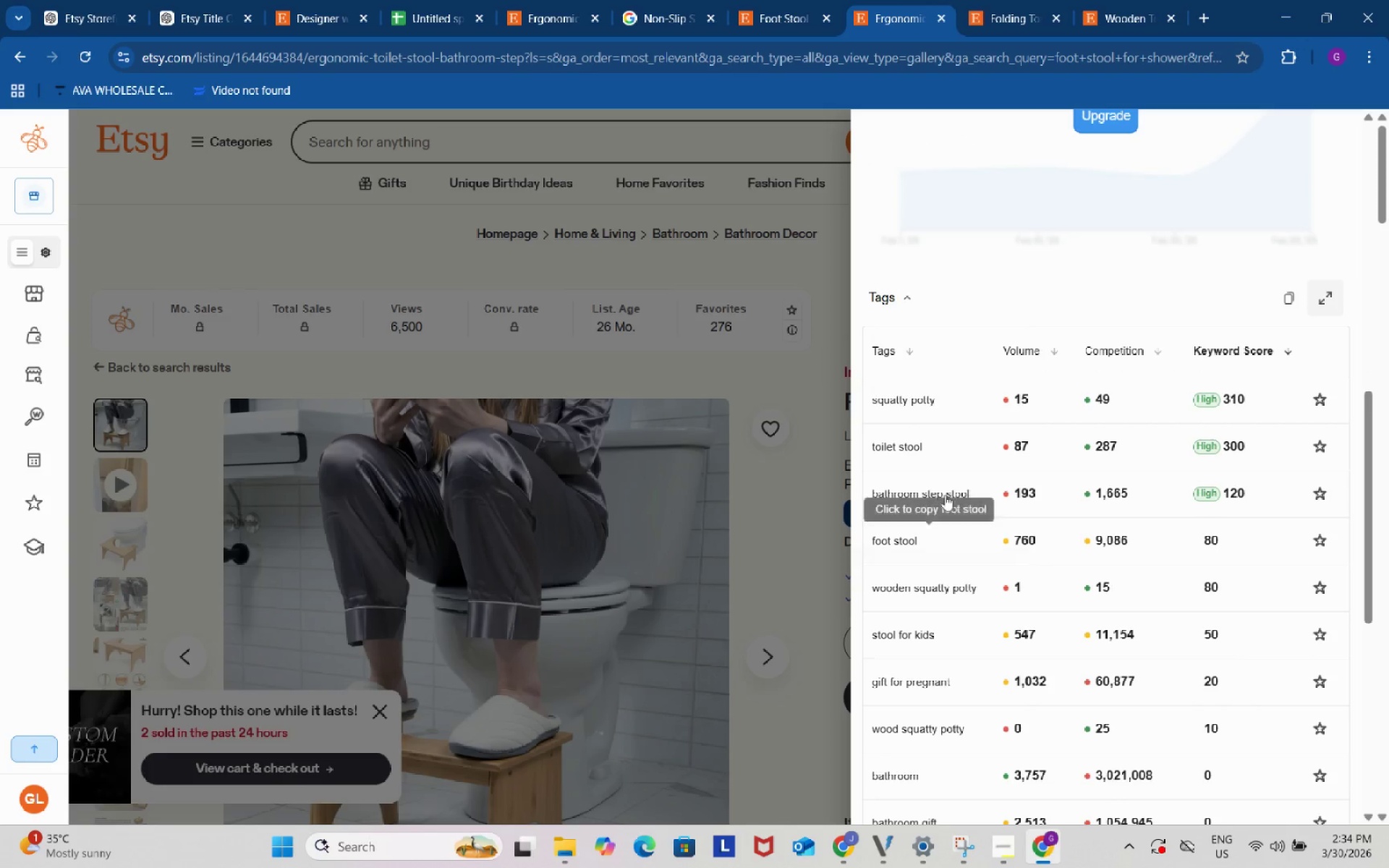 
left_click([943, 493])
 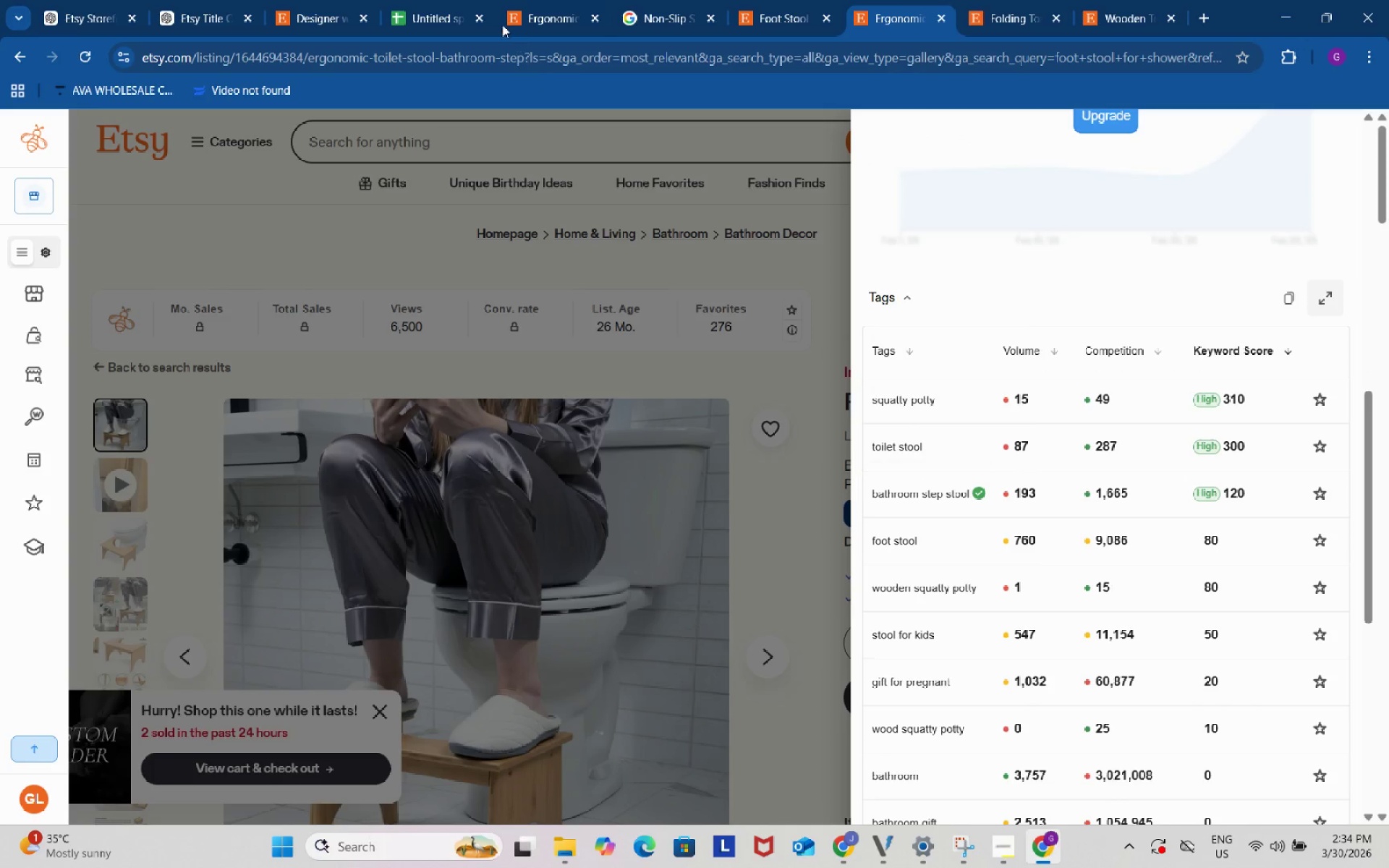 
left_click([444, 0])
 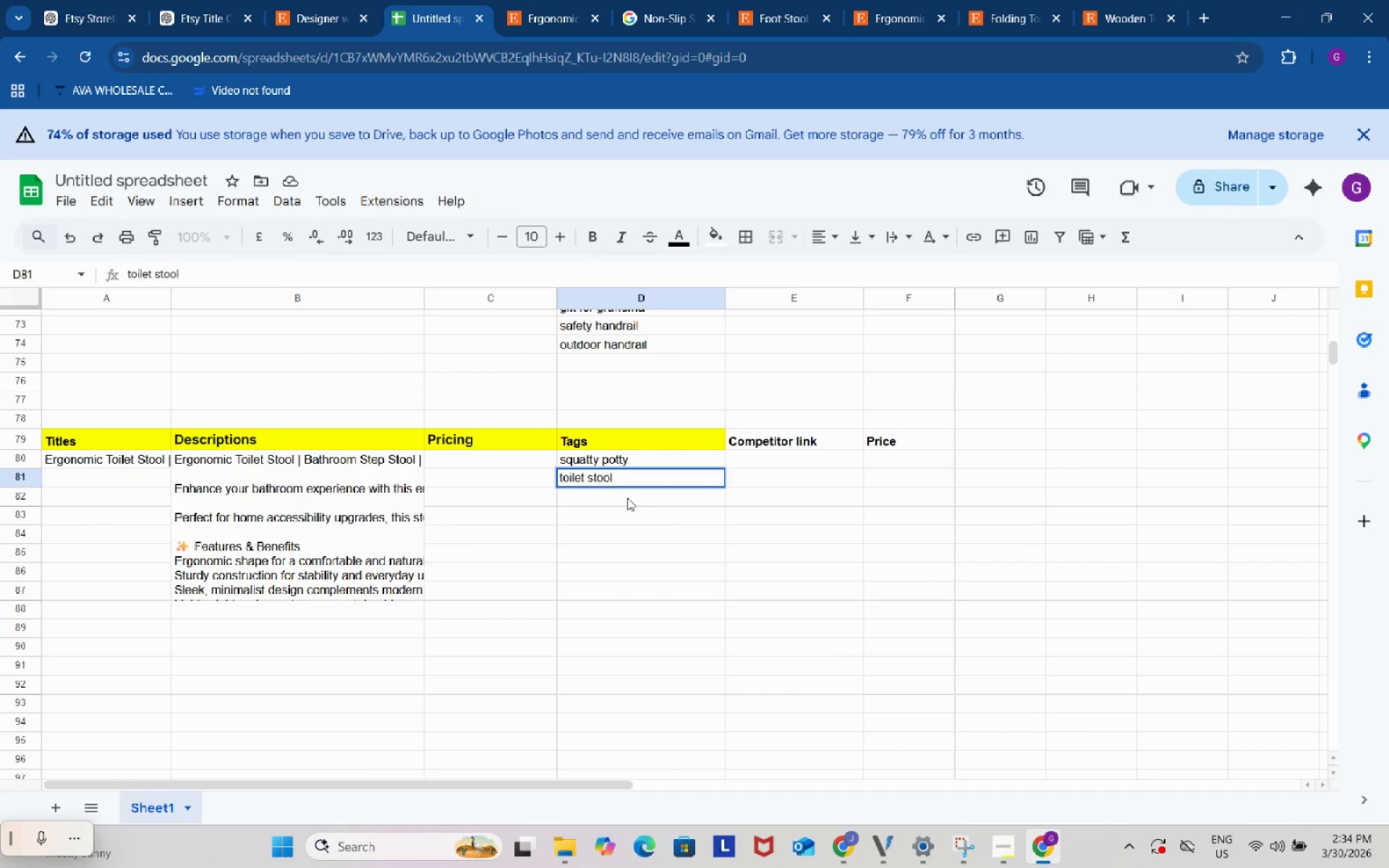 
double_click([627, 498])
 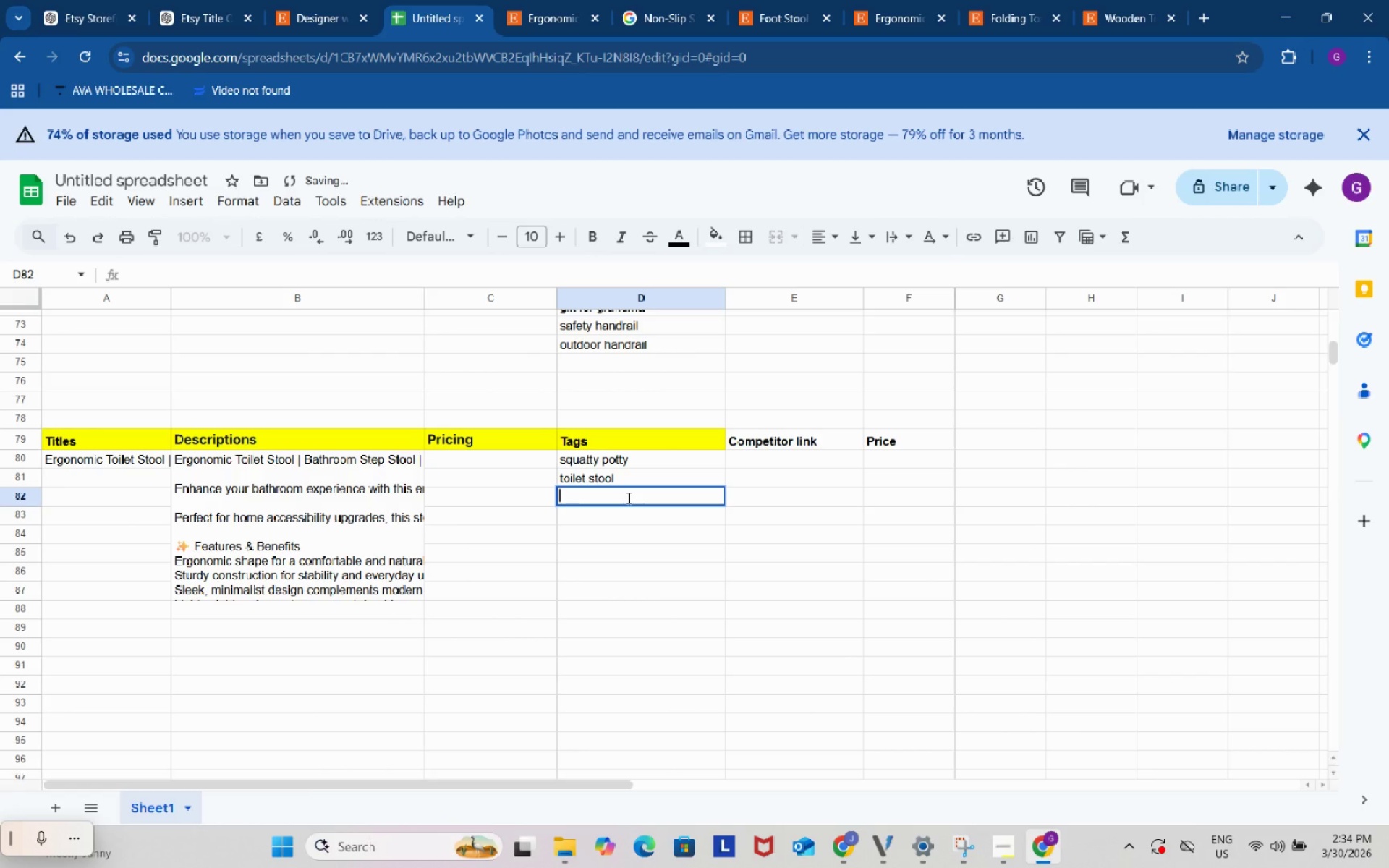 
key(Control+ControlLeft)
 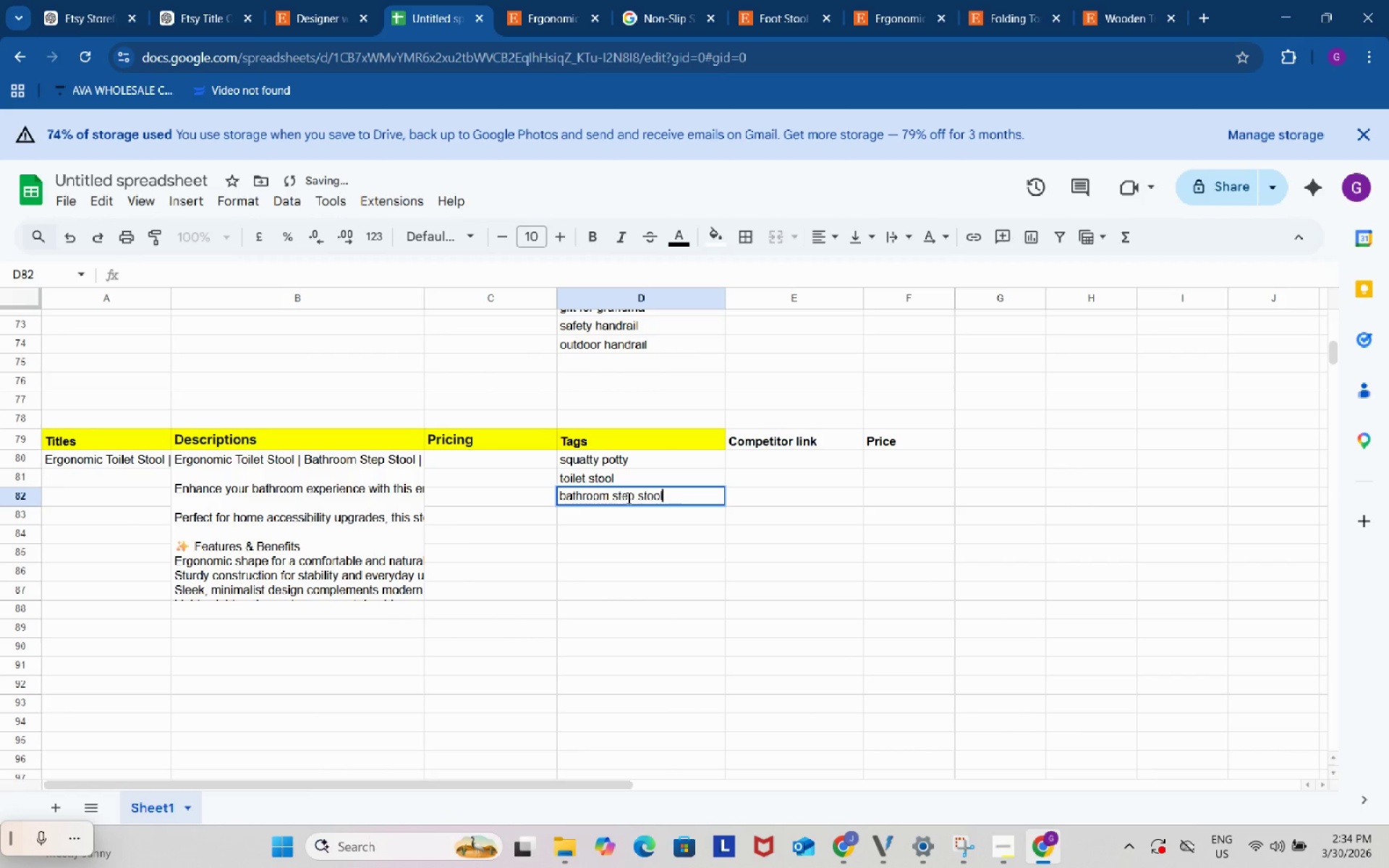 
key(Control+V)
 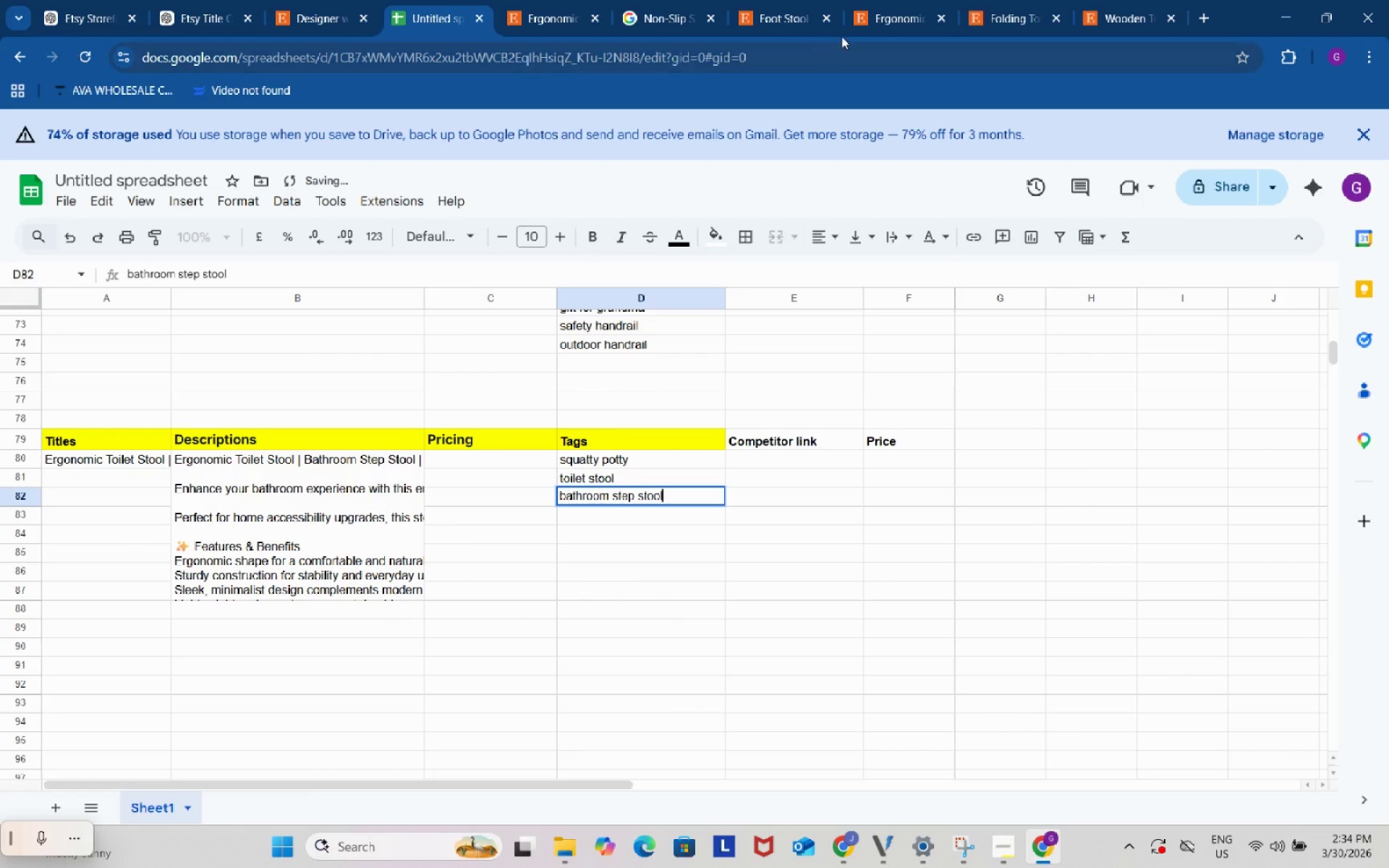 
left_click([888, 10])
 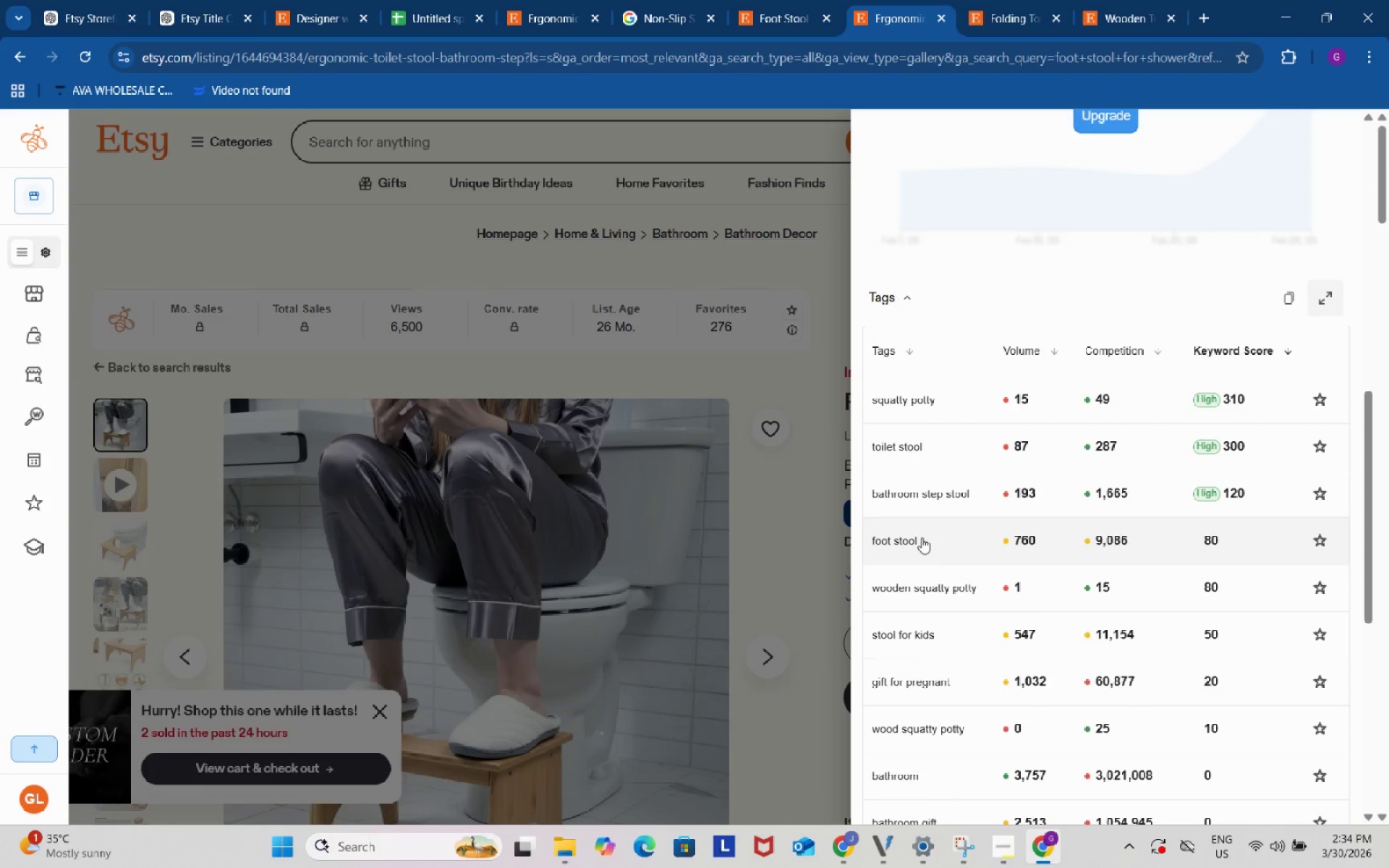 
left_click([919, 540])
 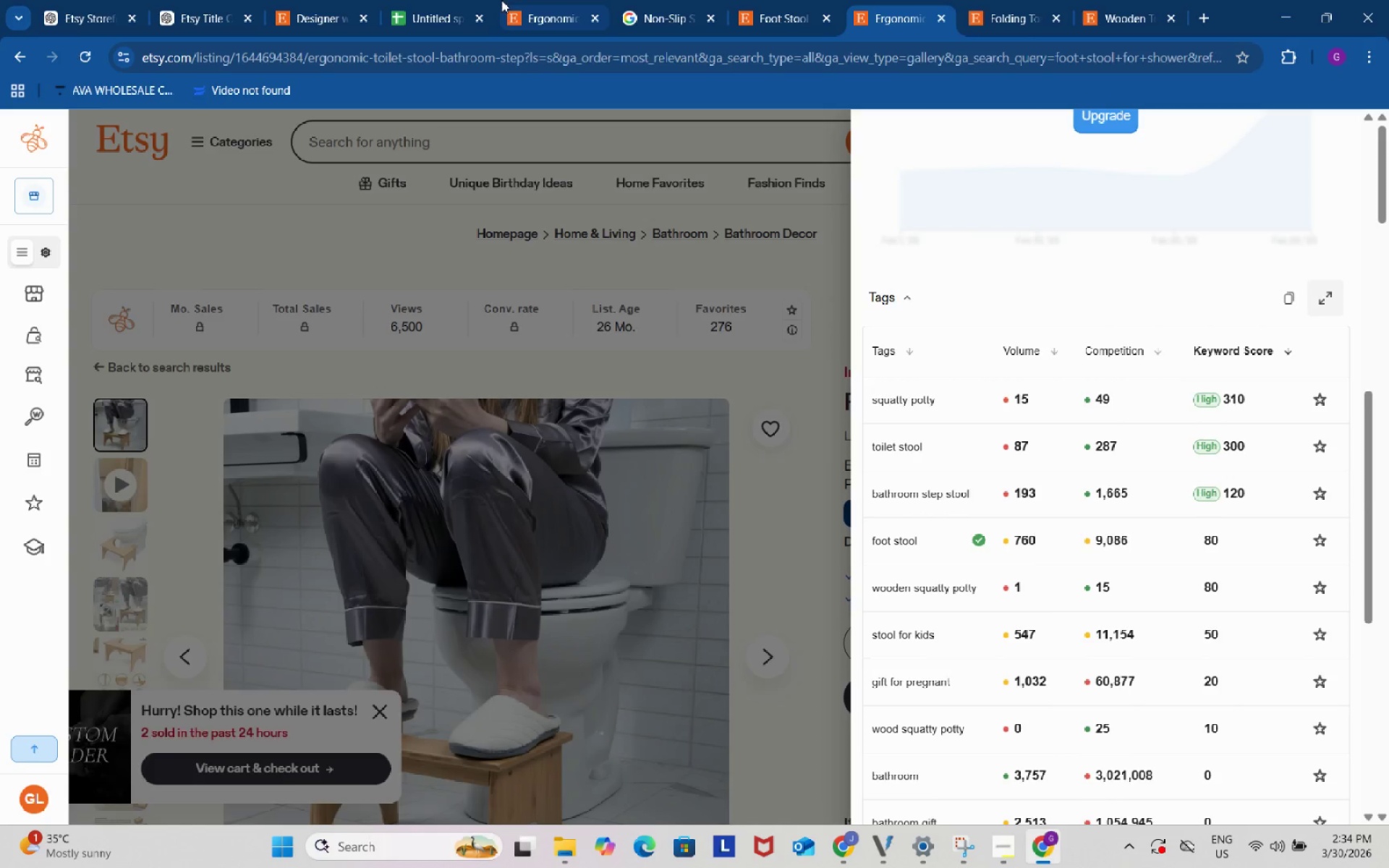 
left_click([441, 0])
 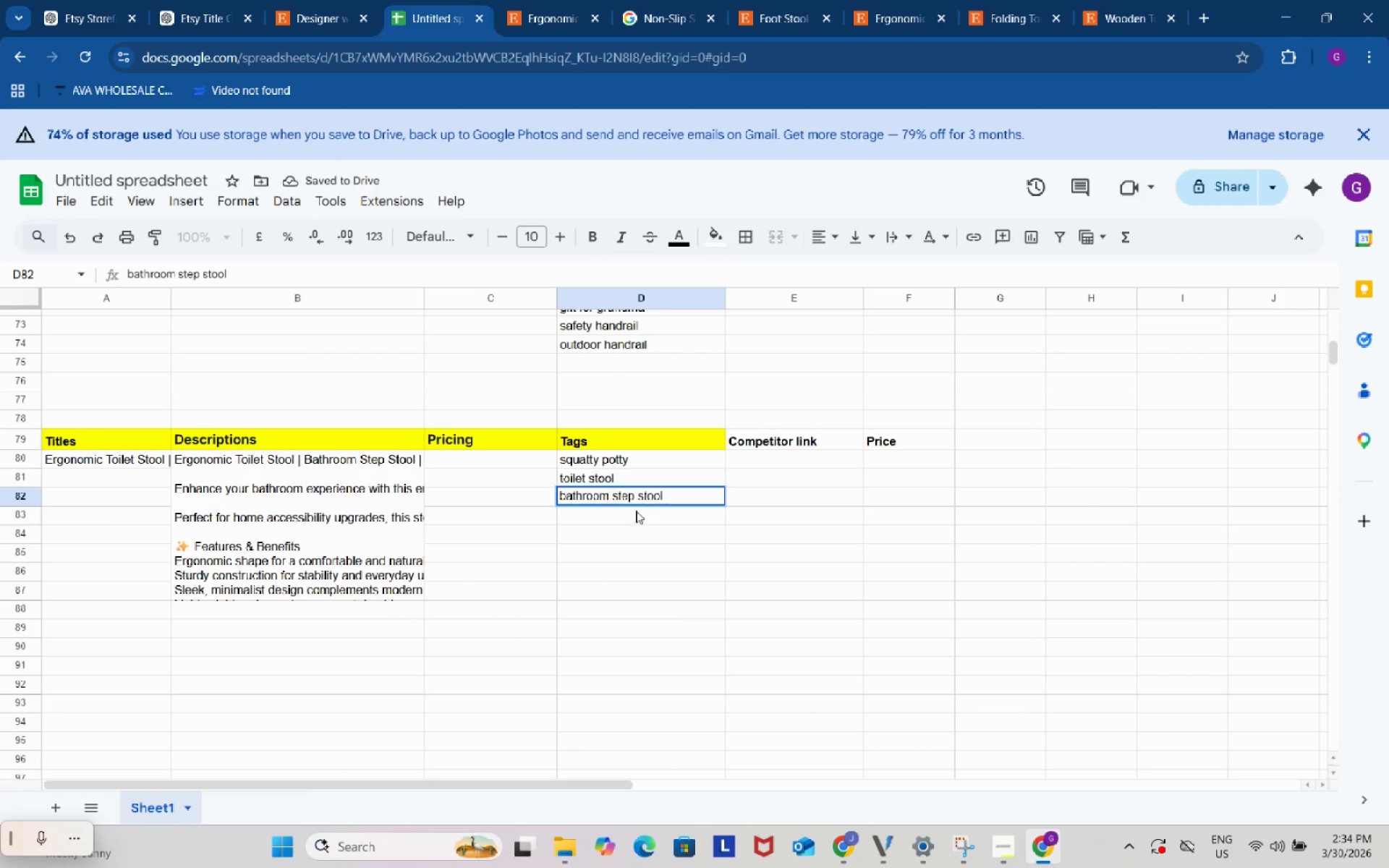 
double_click([636, 511])
 